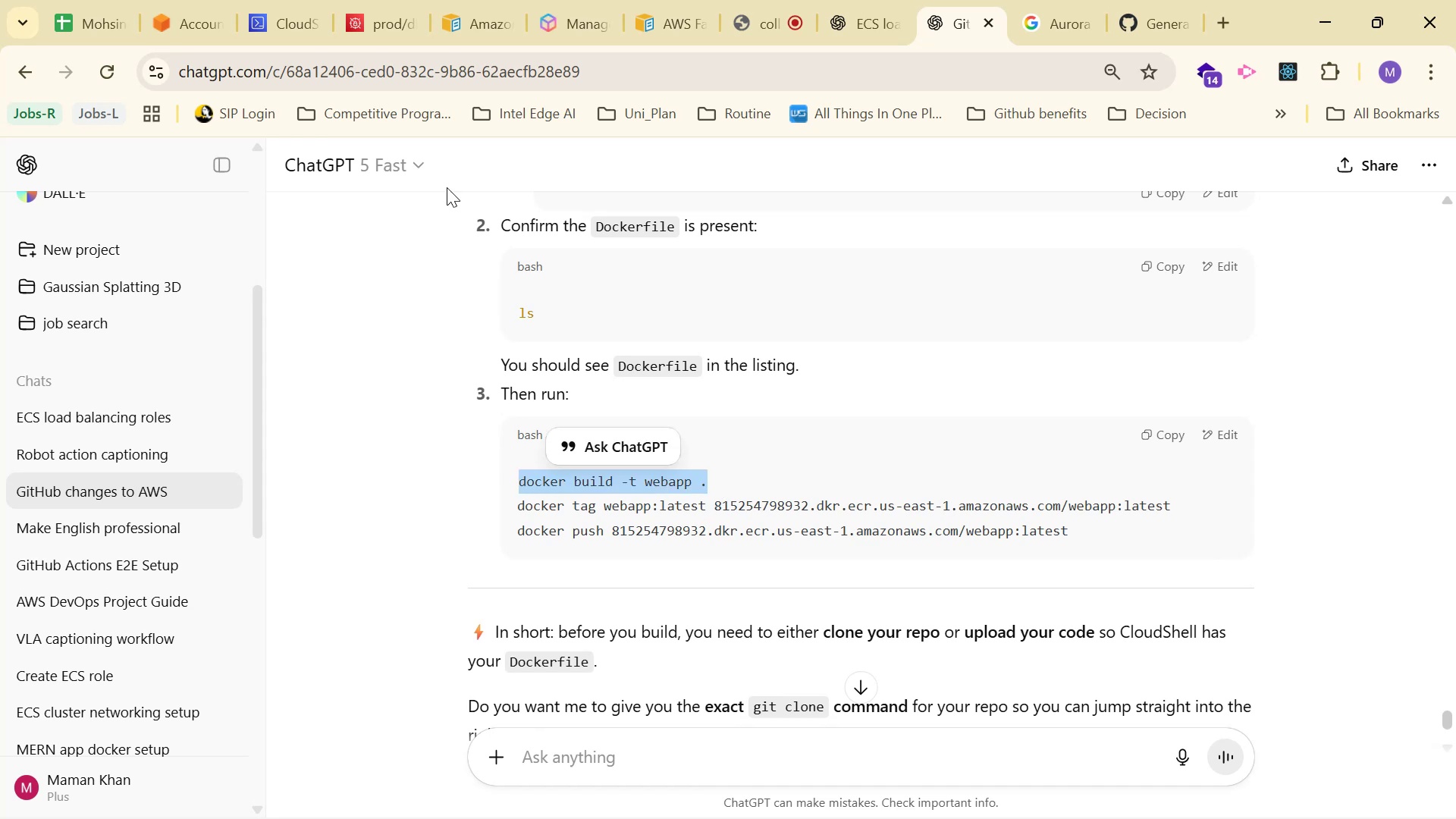 
key(Control+C)
 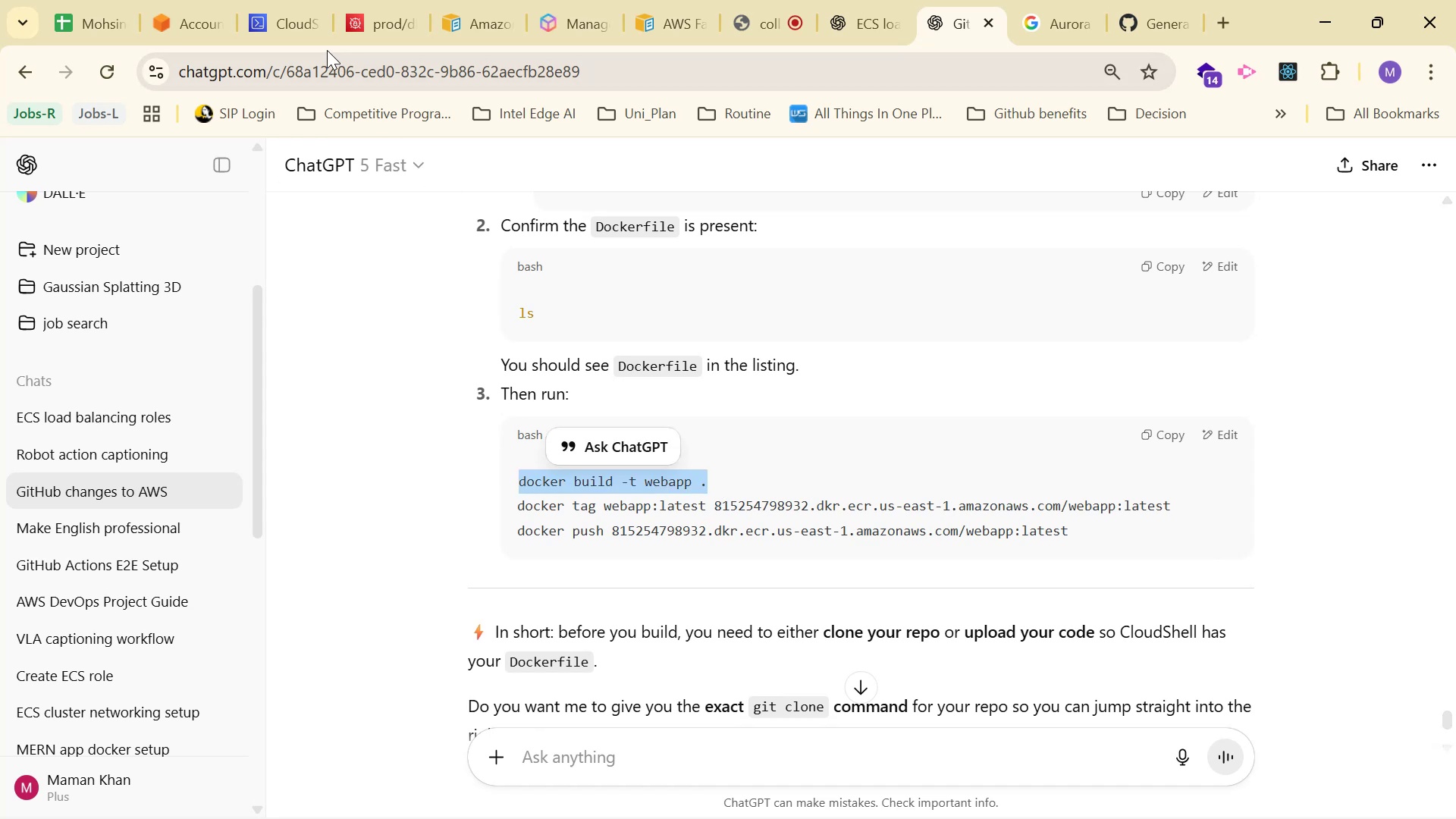 
left_click([284, 28])
 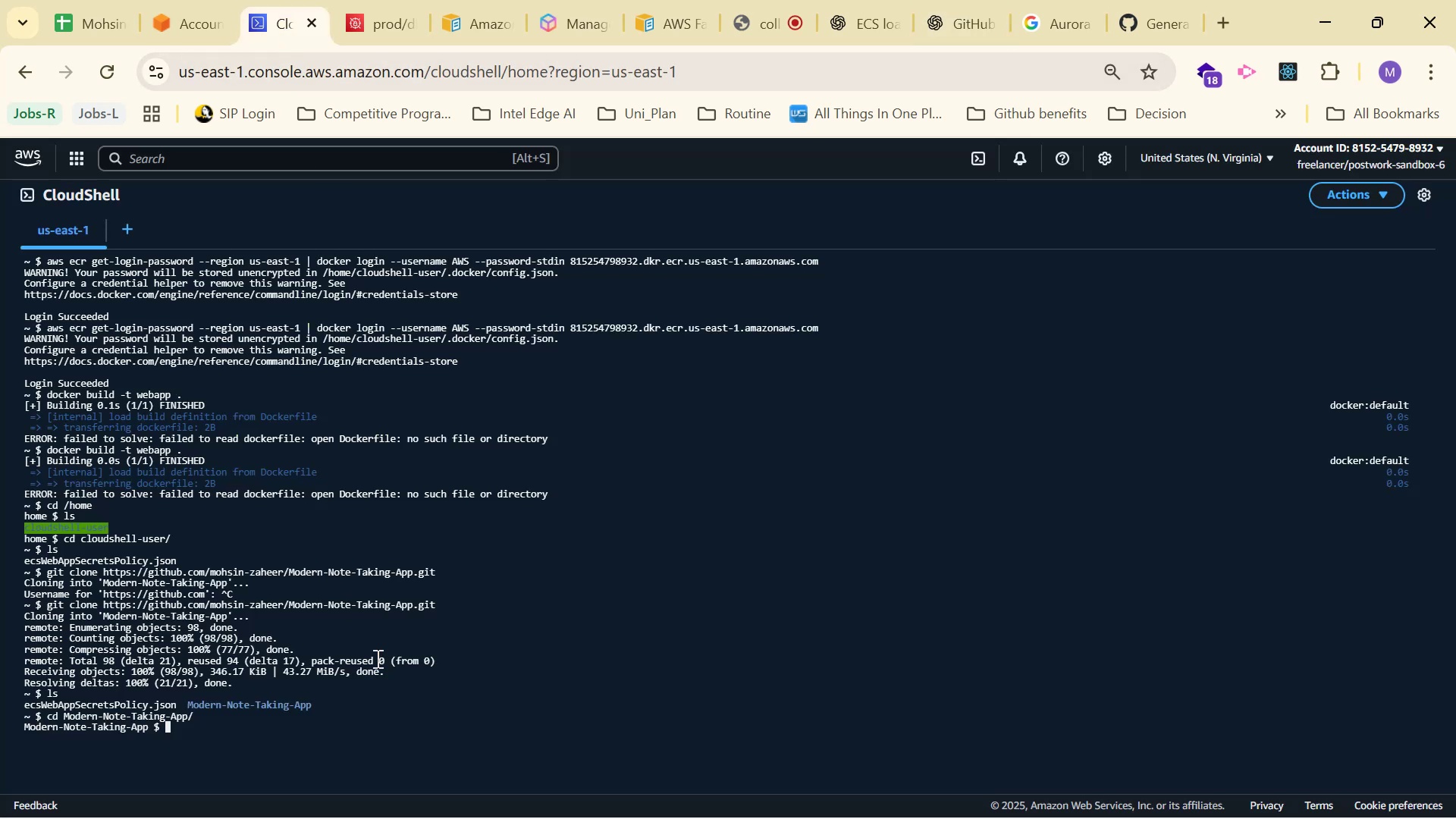 
right_click([482, 729])
 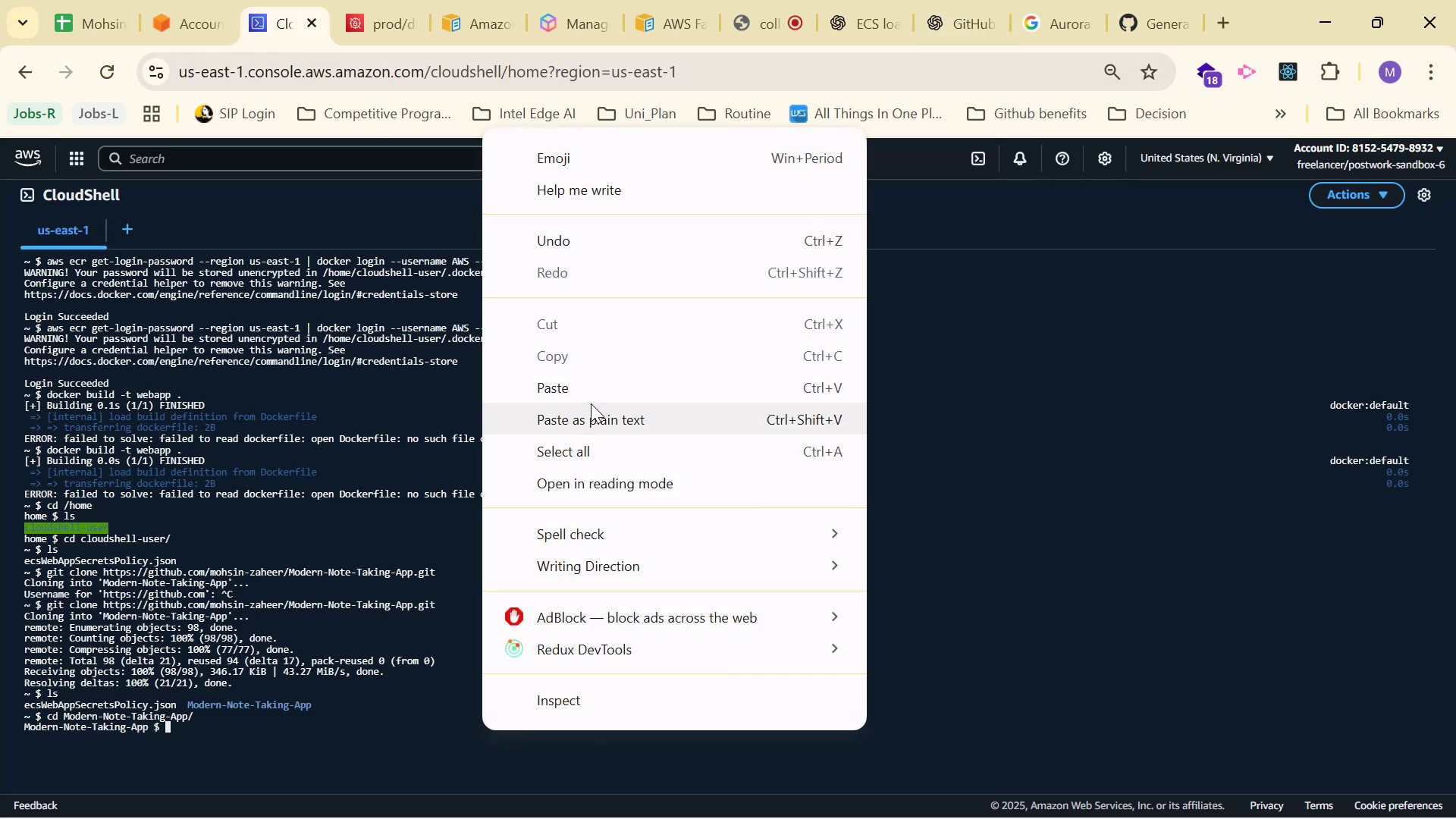 
left_click([600, 381])
 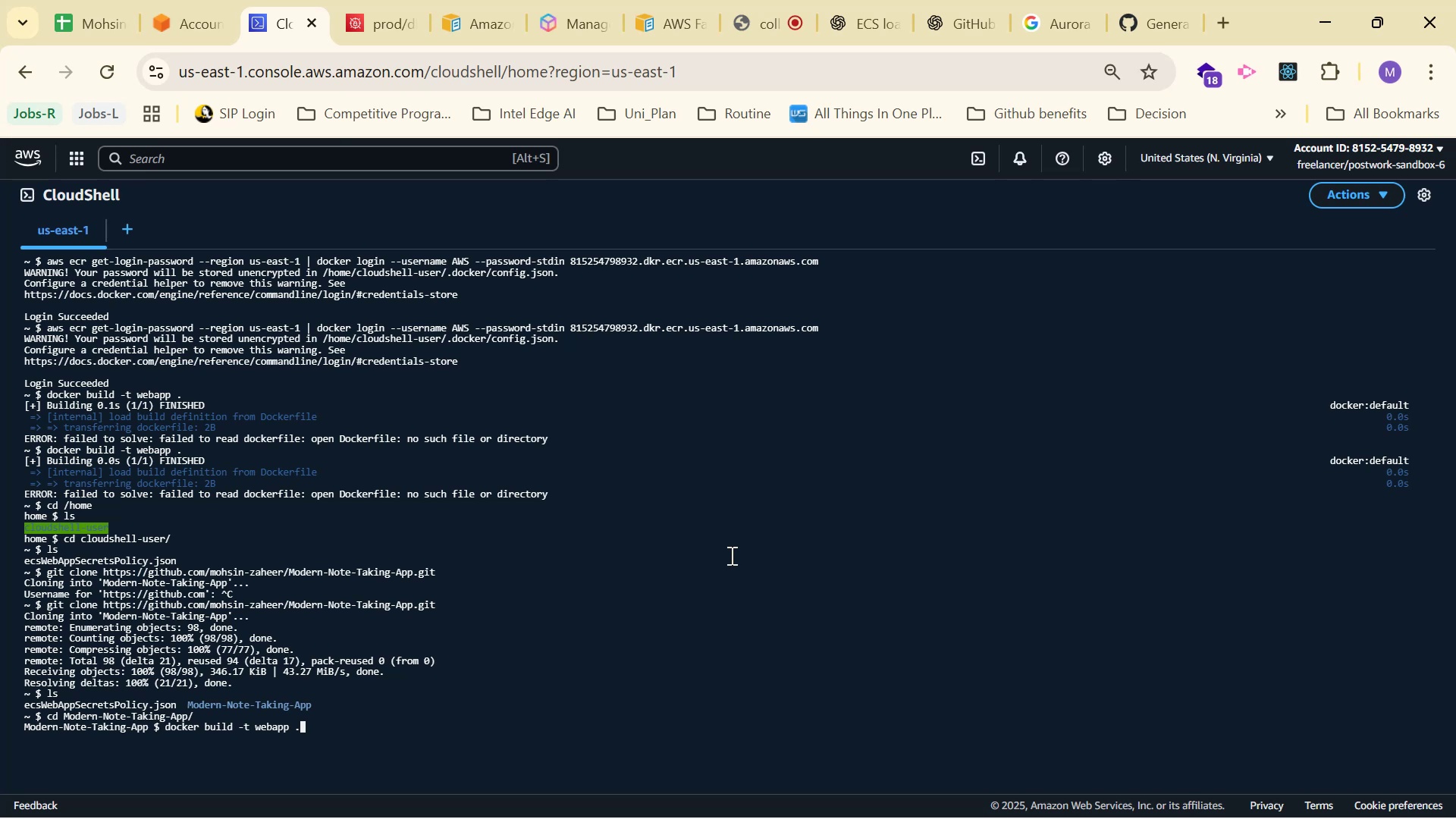 
wait(20.37)
 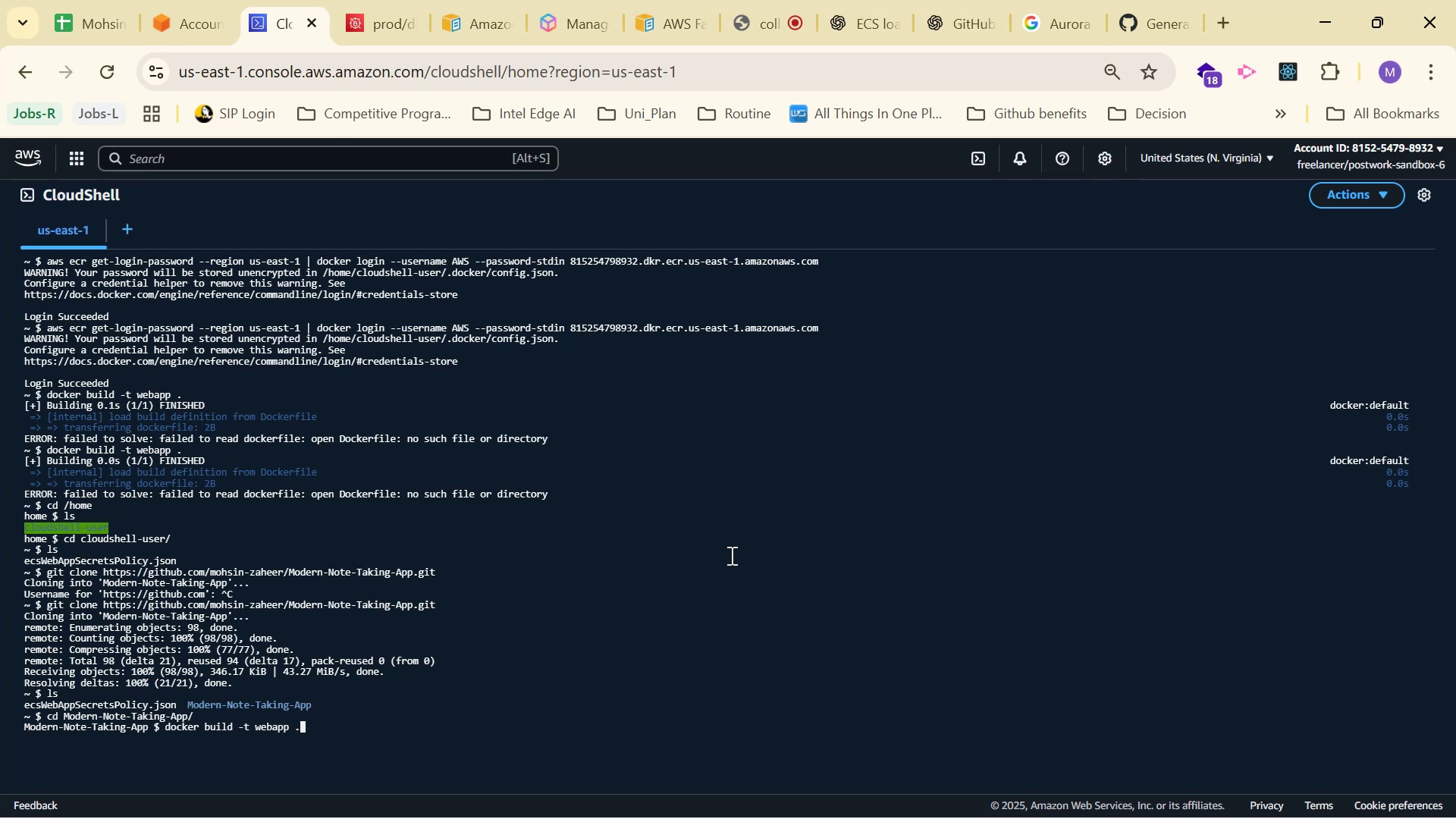 
key(Enter)
 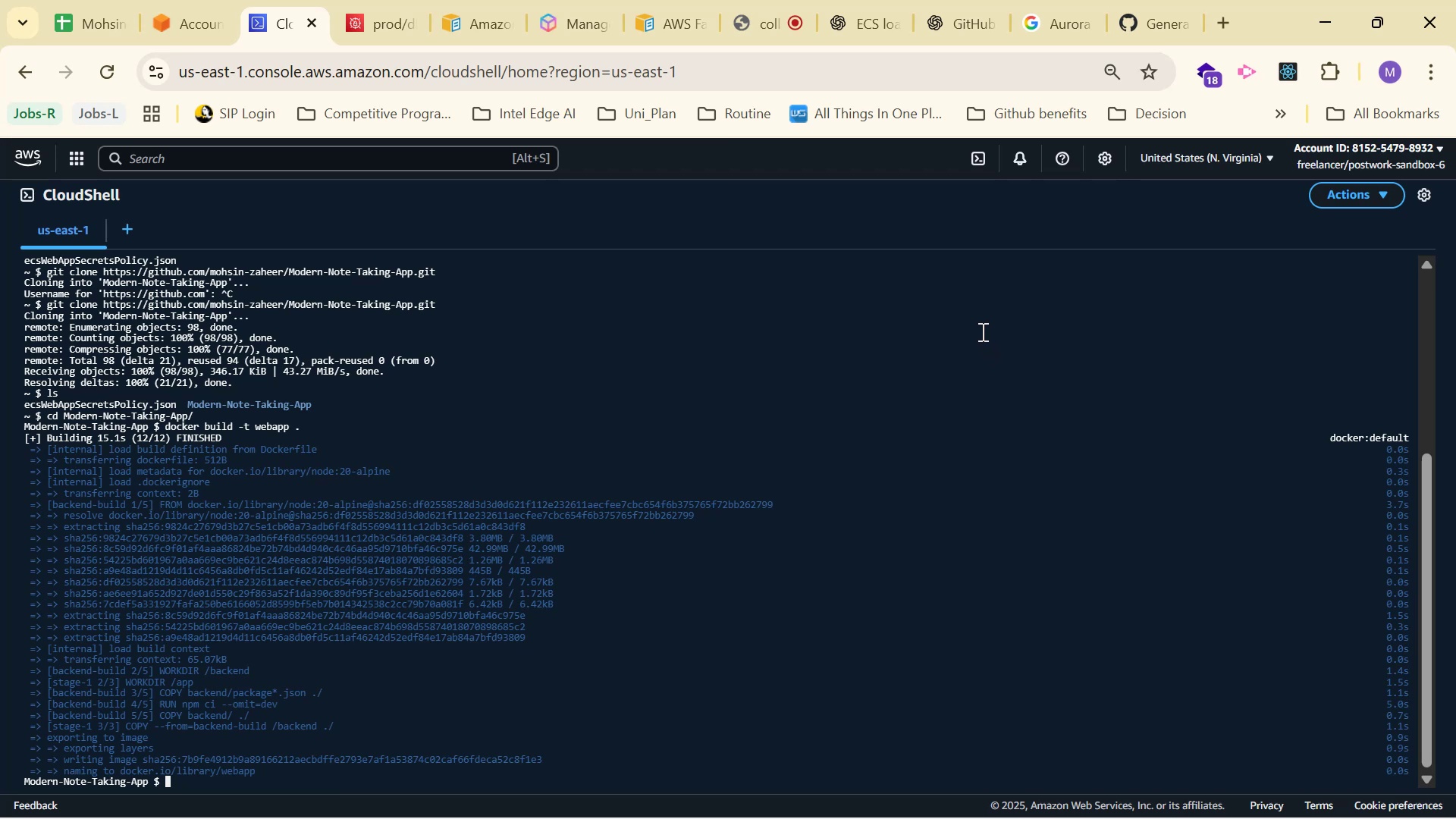 
wait(32.81)
 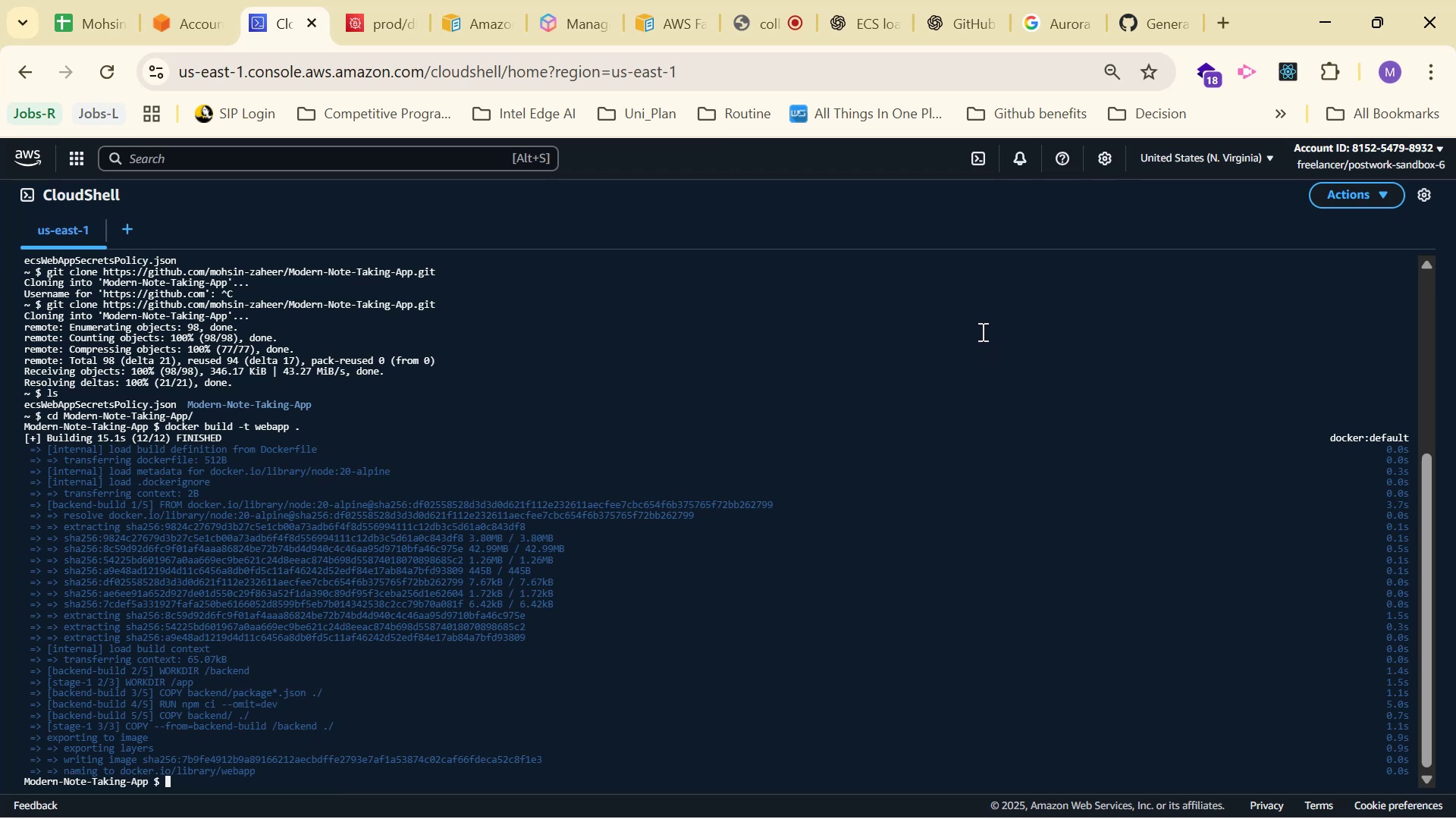 
left_click([1153, 23])
 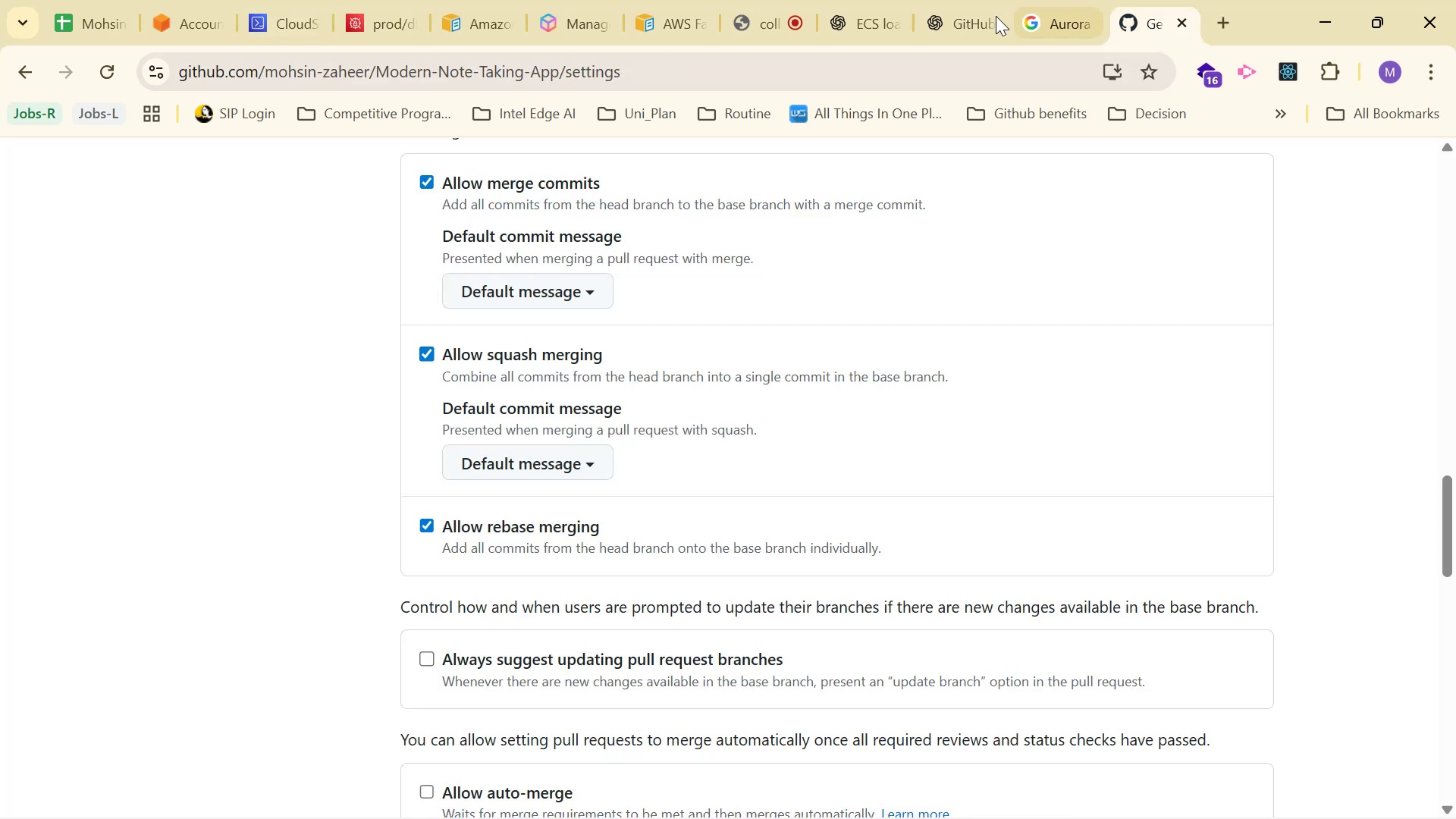 
left_click([966, 0])
 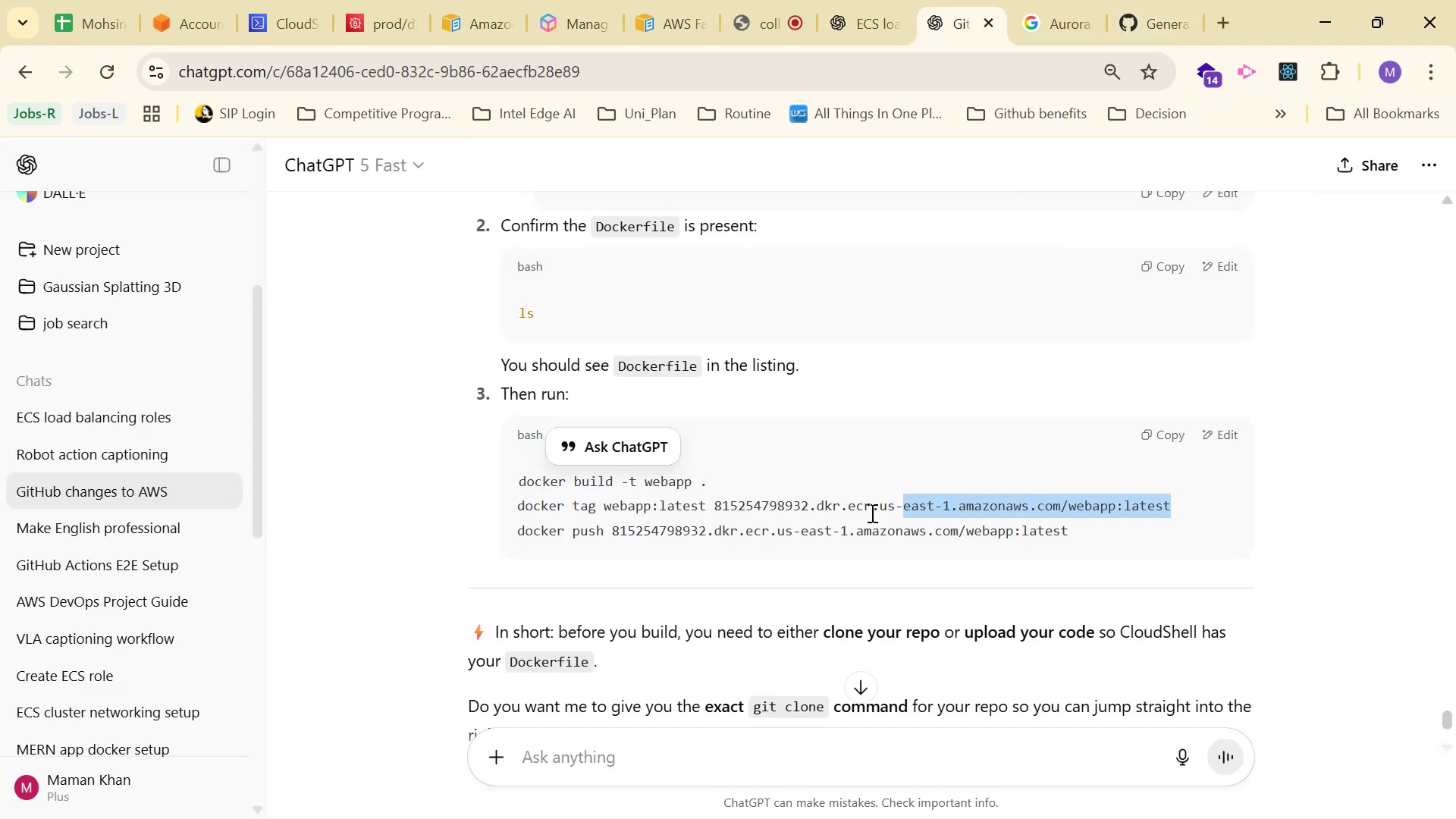 
key(Control+C)
 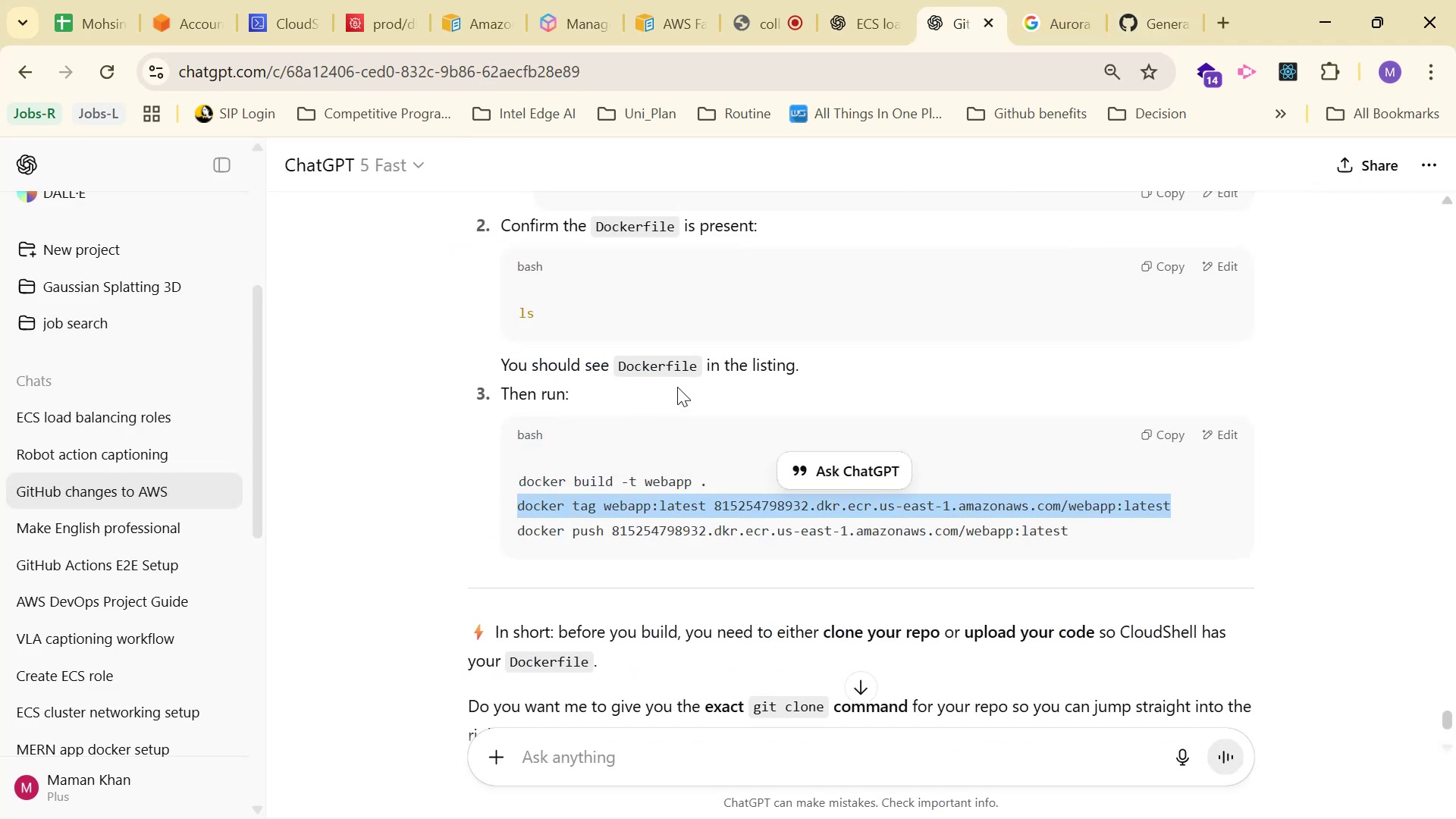 
key(Control+C)
 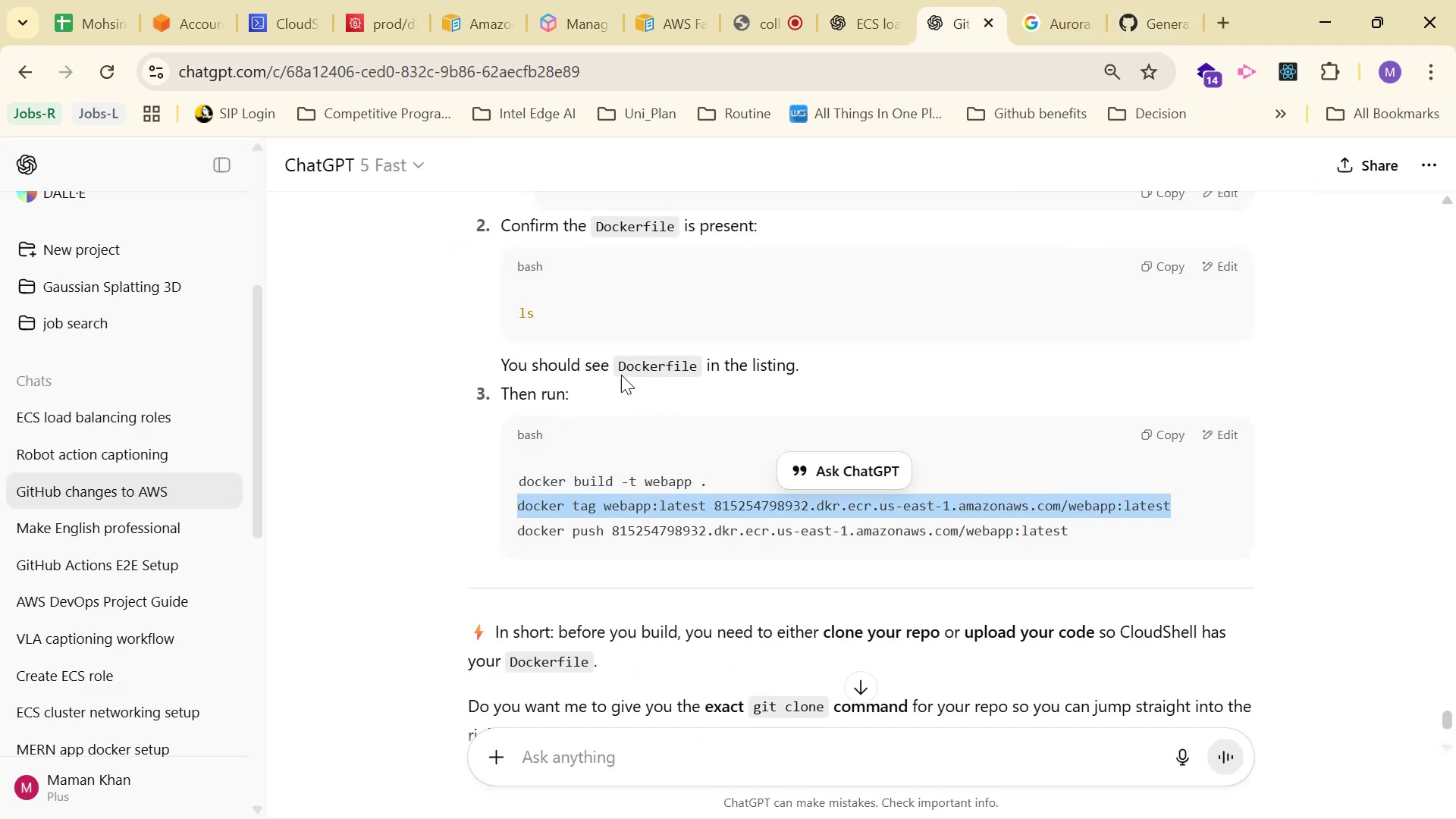 
key(Control+C)
 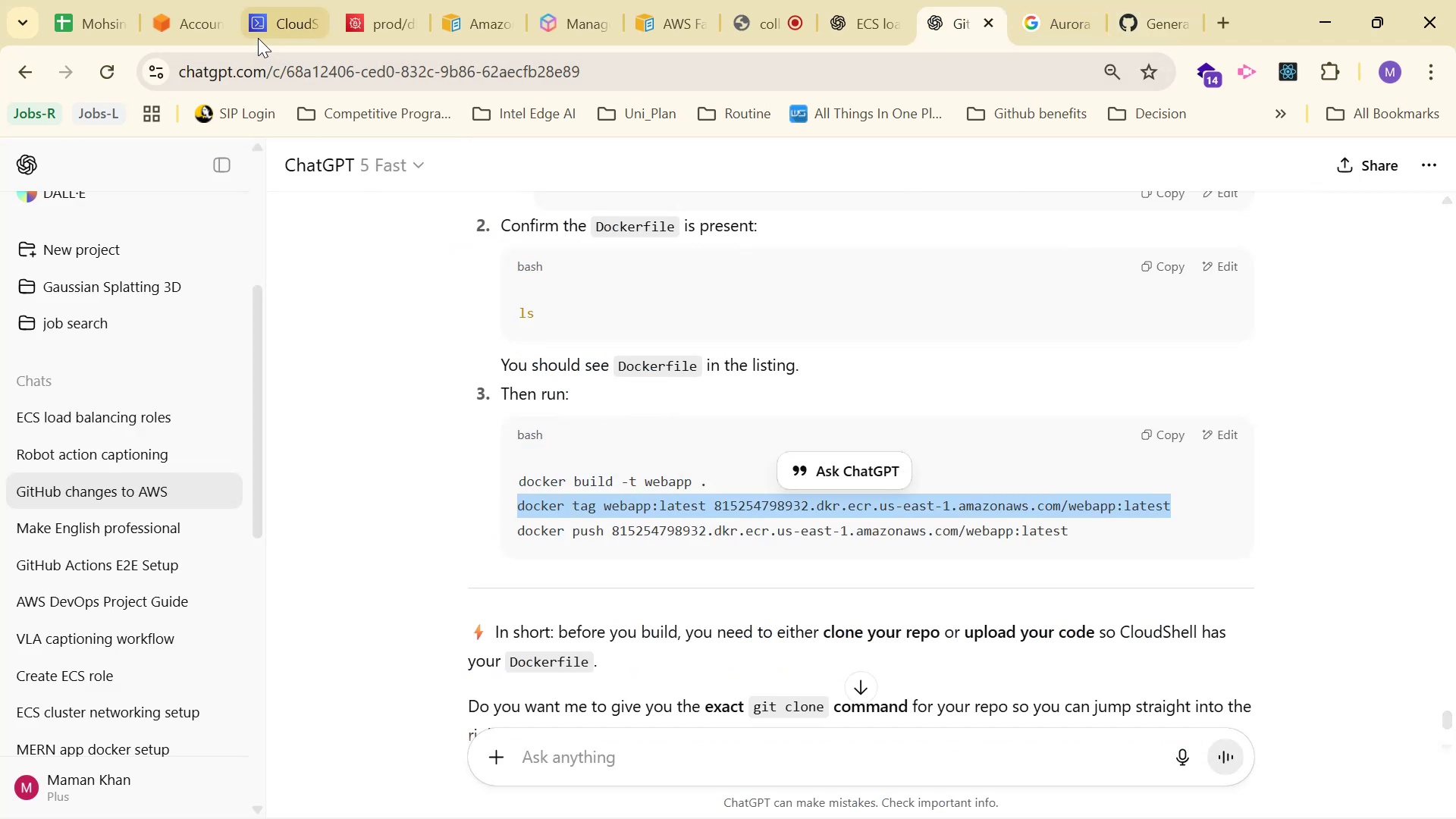 
left_click([269, 20])
 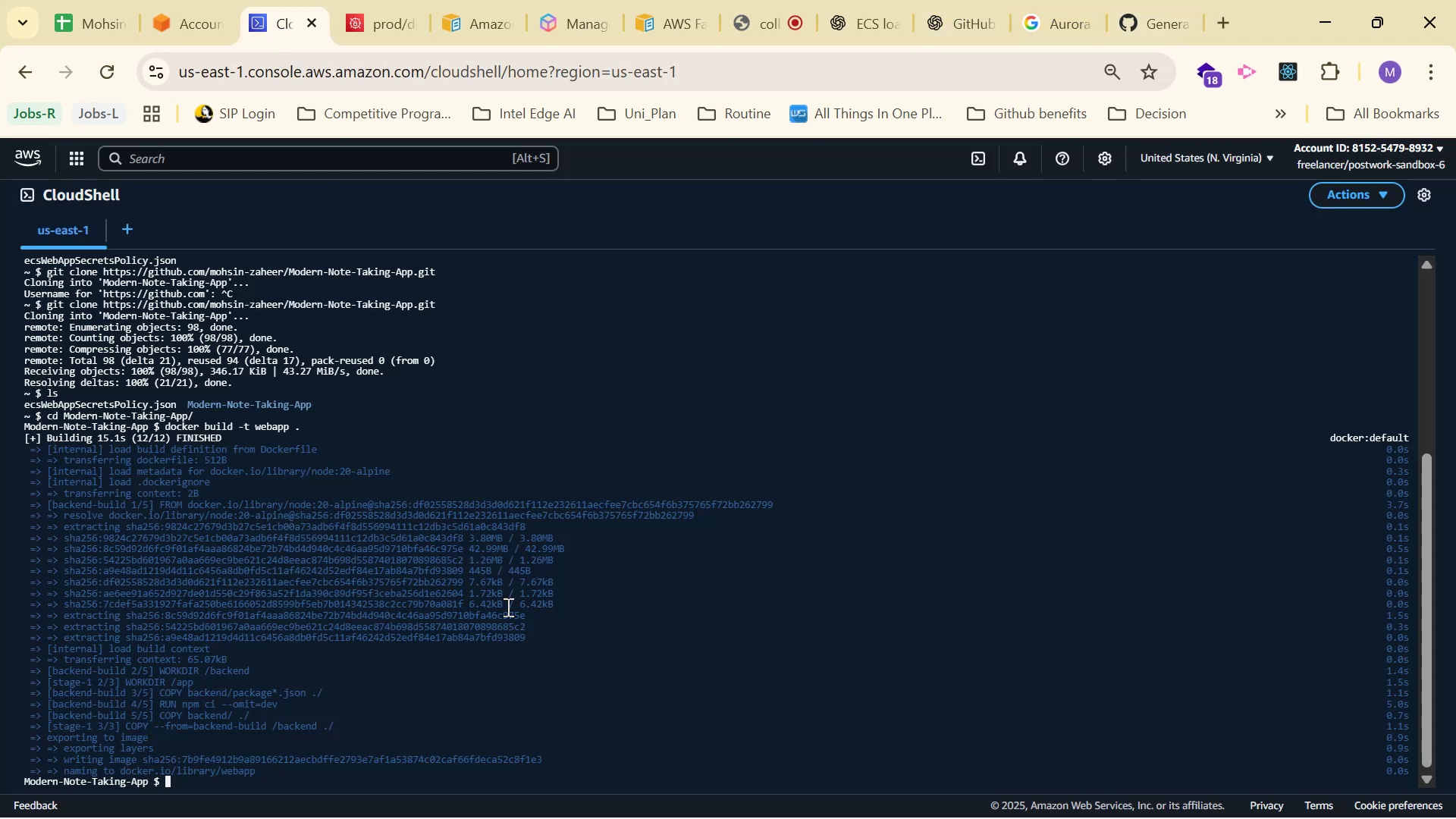 
right_click([597, 745])
 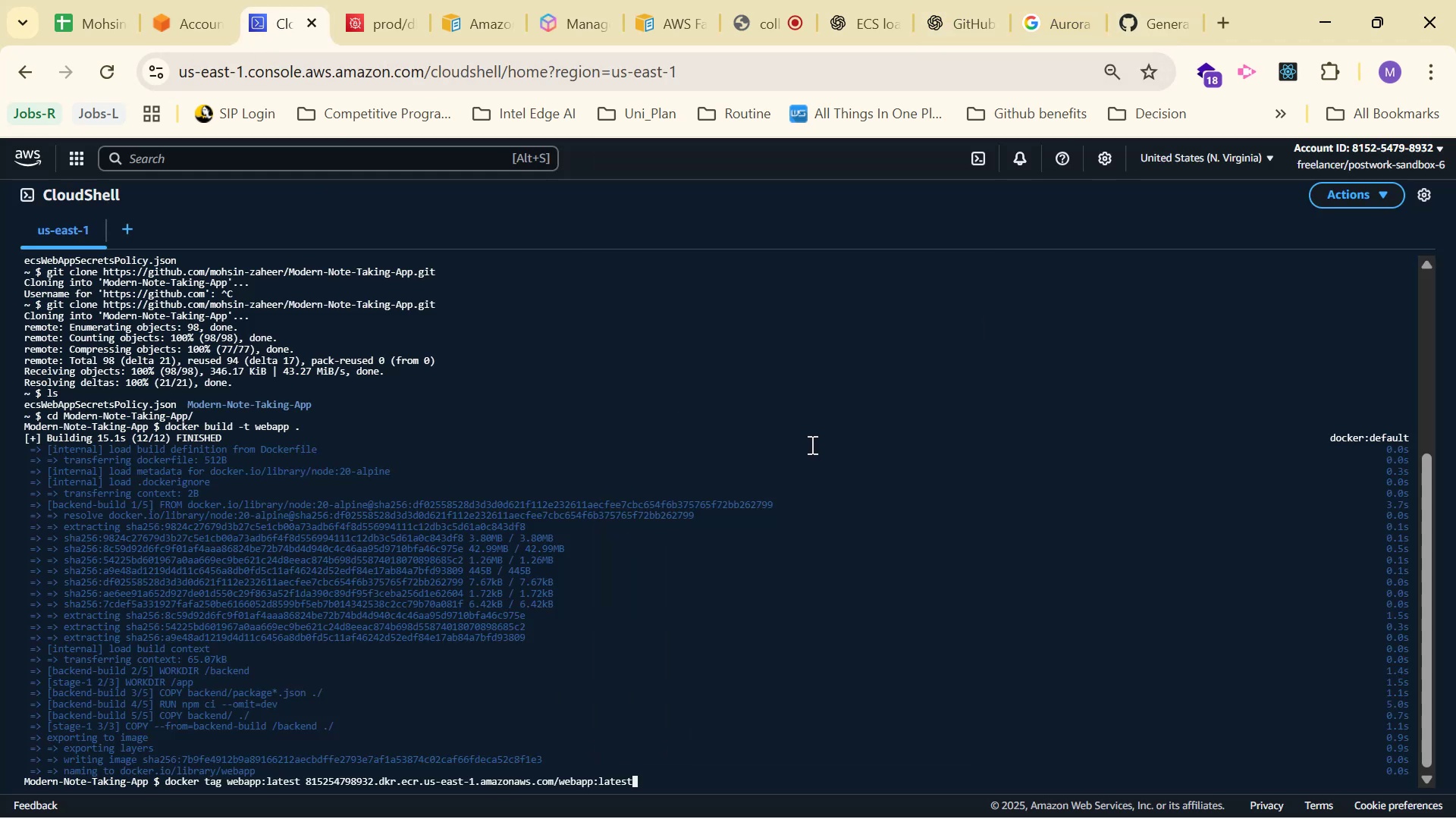 
key(Enter)
 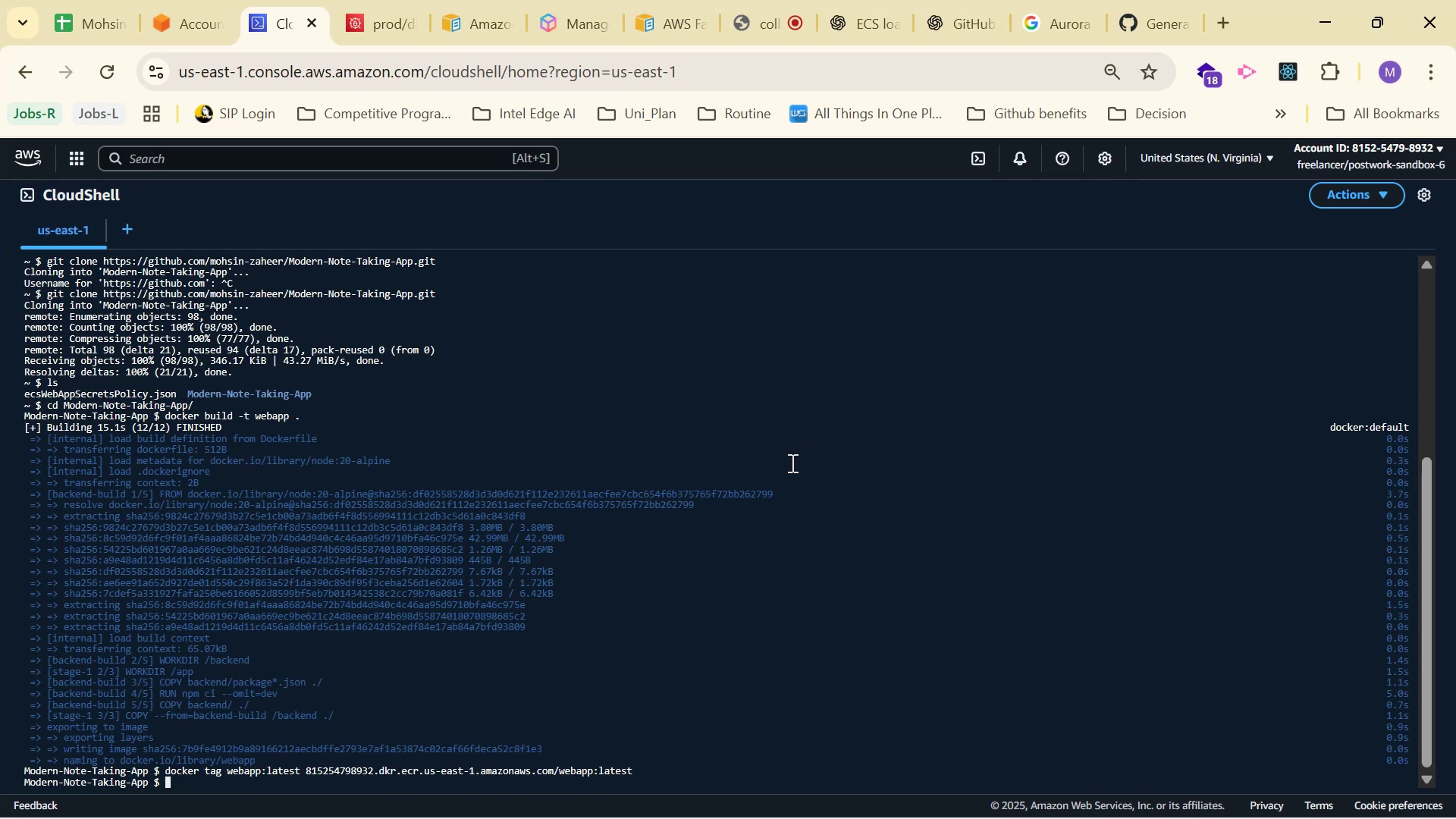 
wait(13.53)
 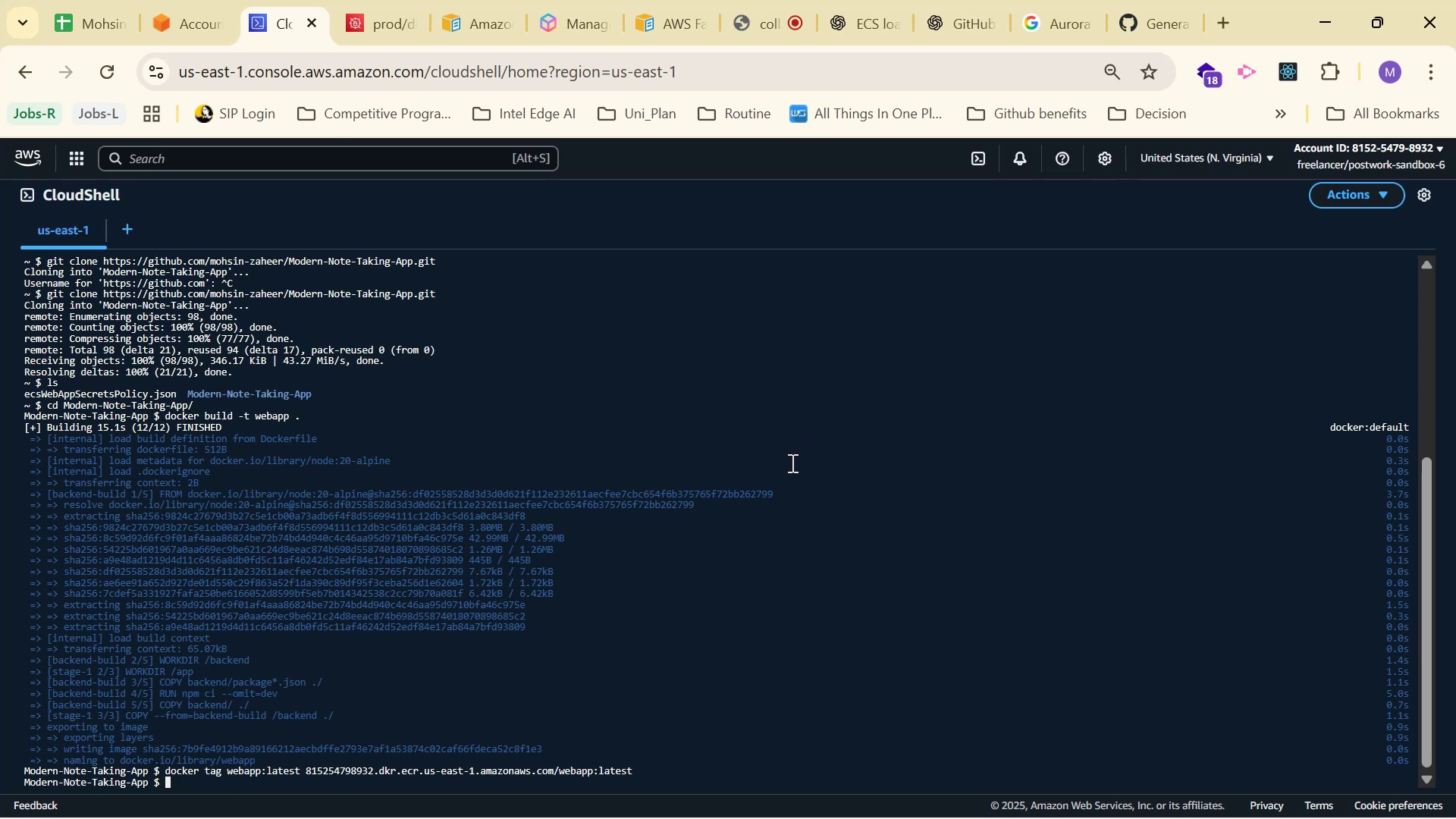 
left_click([963, 0])
 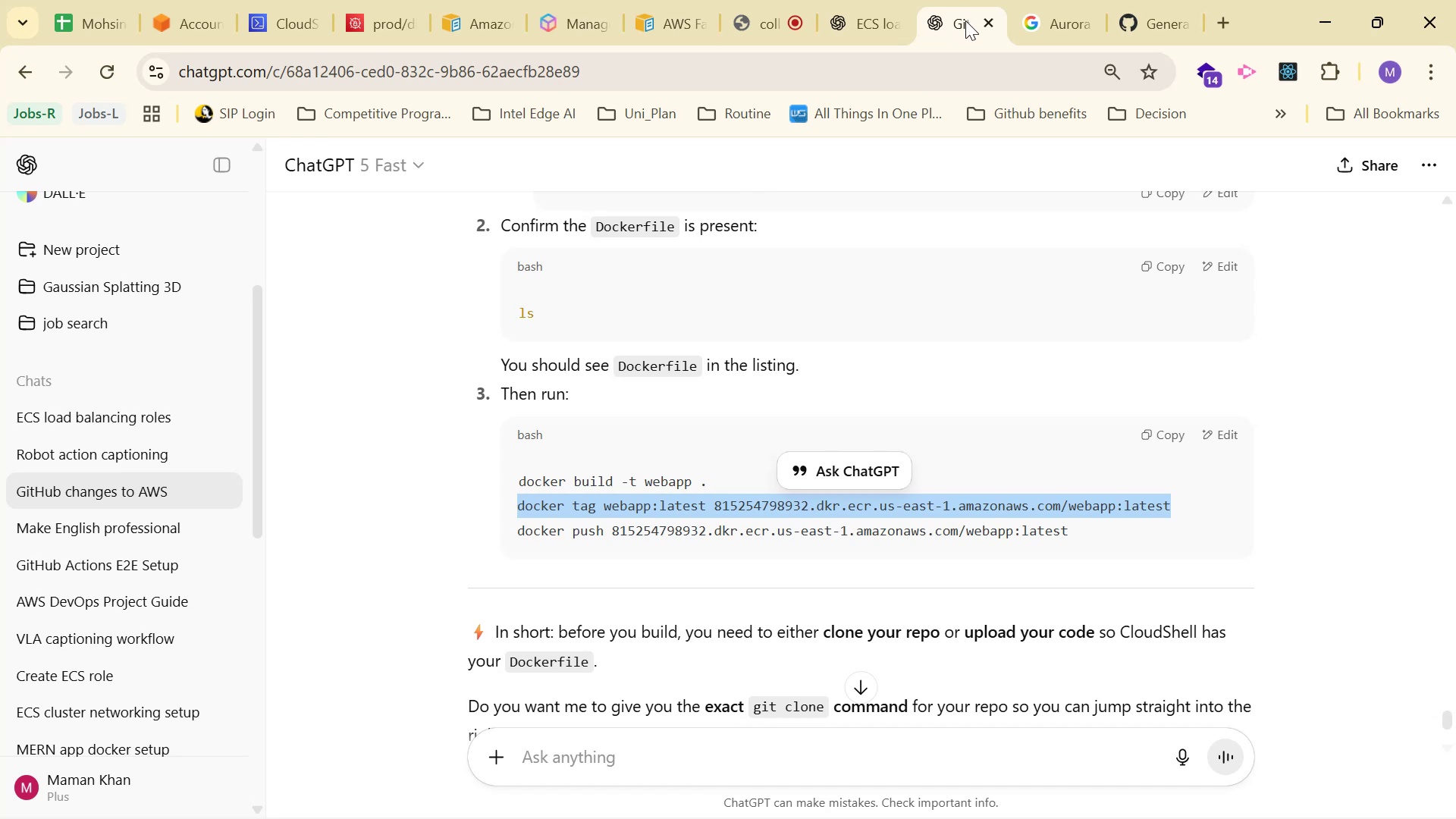 
wait(23.1)
 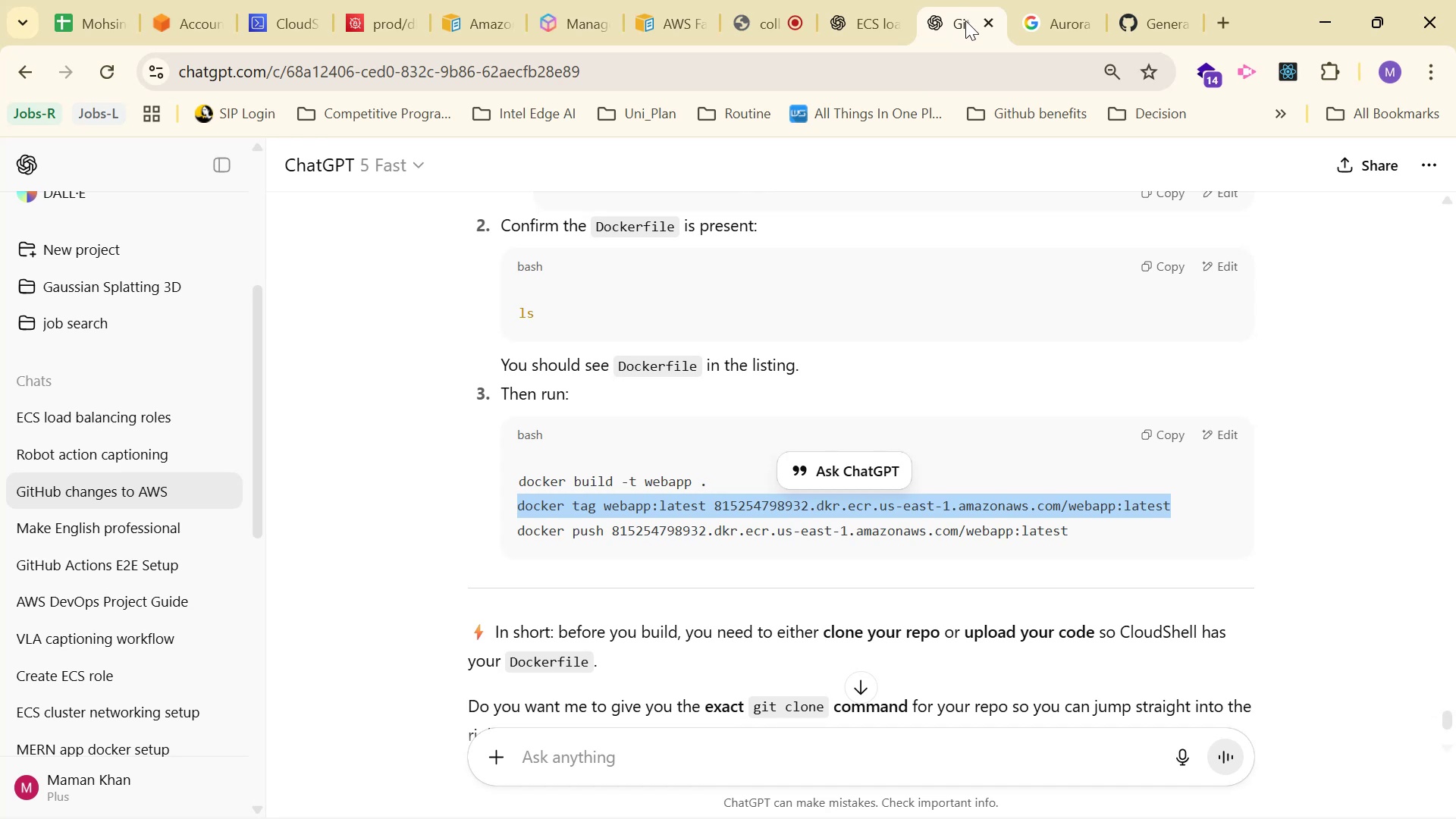 
right_click([568, 535])
 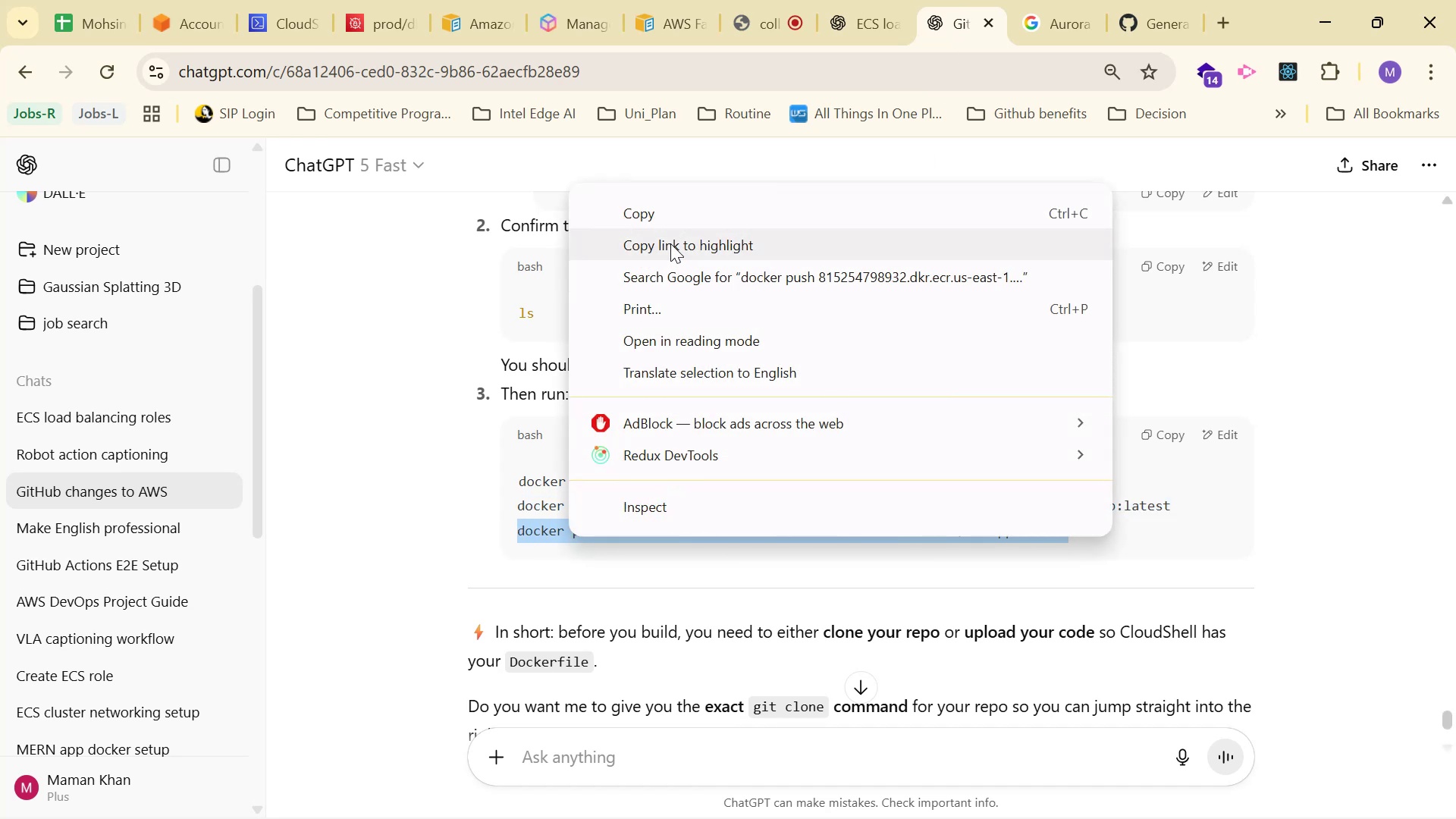 
left_click([679, 220])
 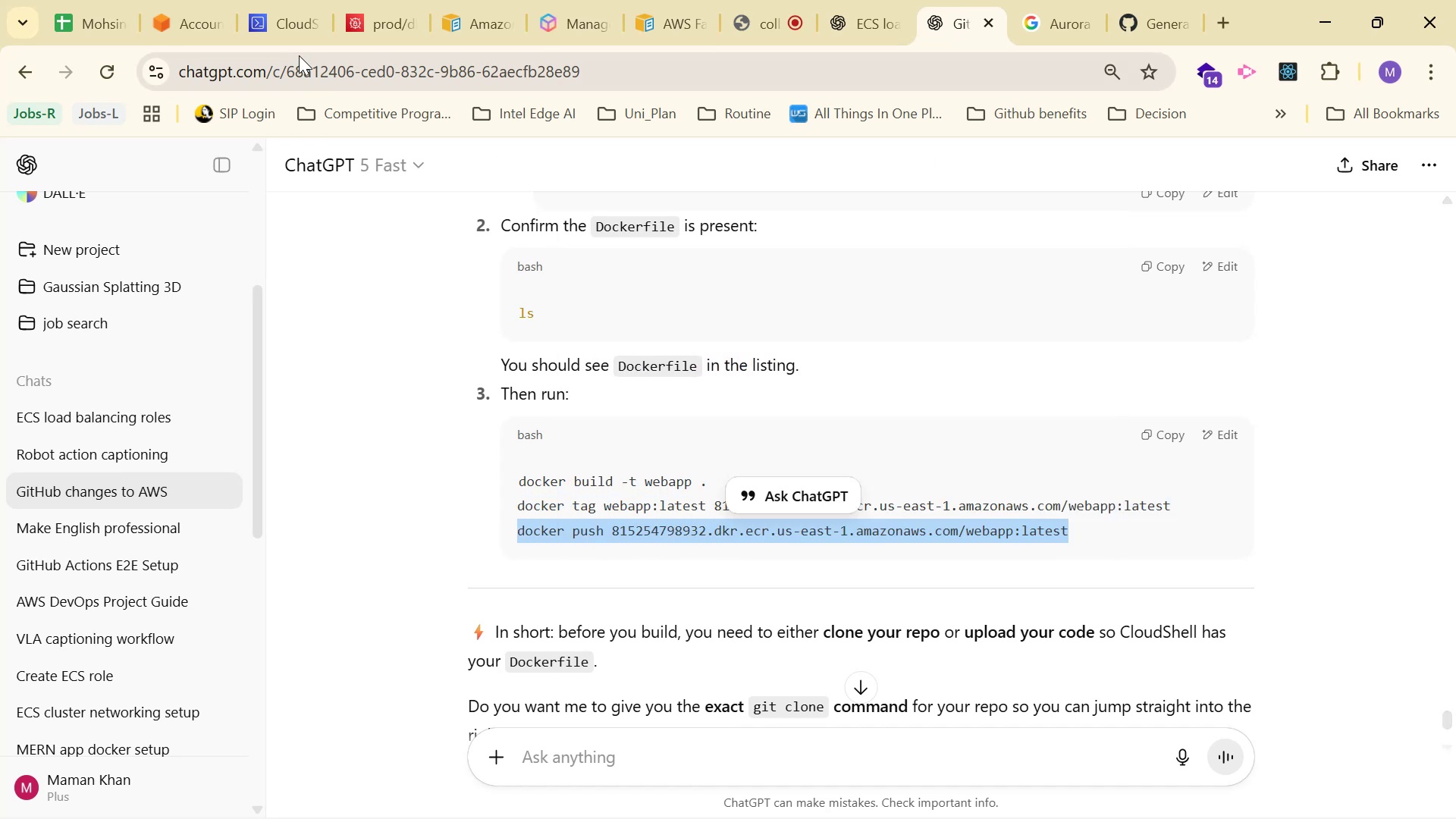 
left_click([251, 18])
 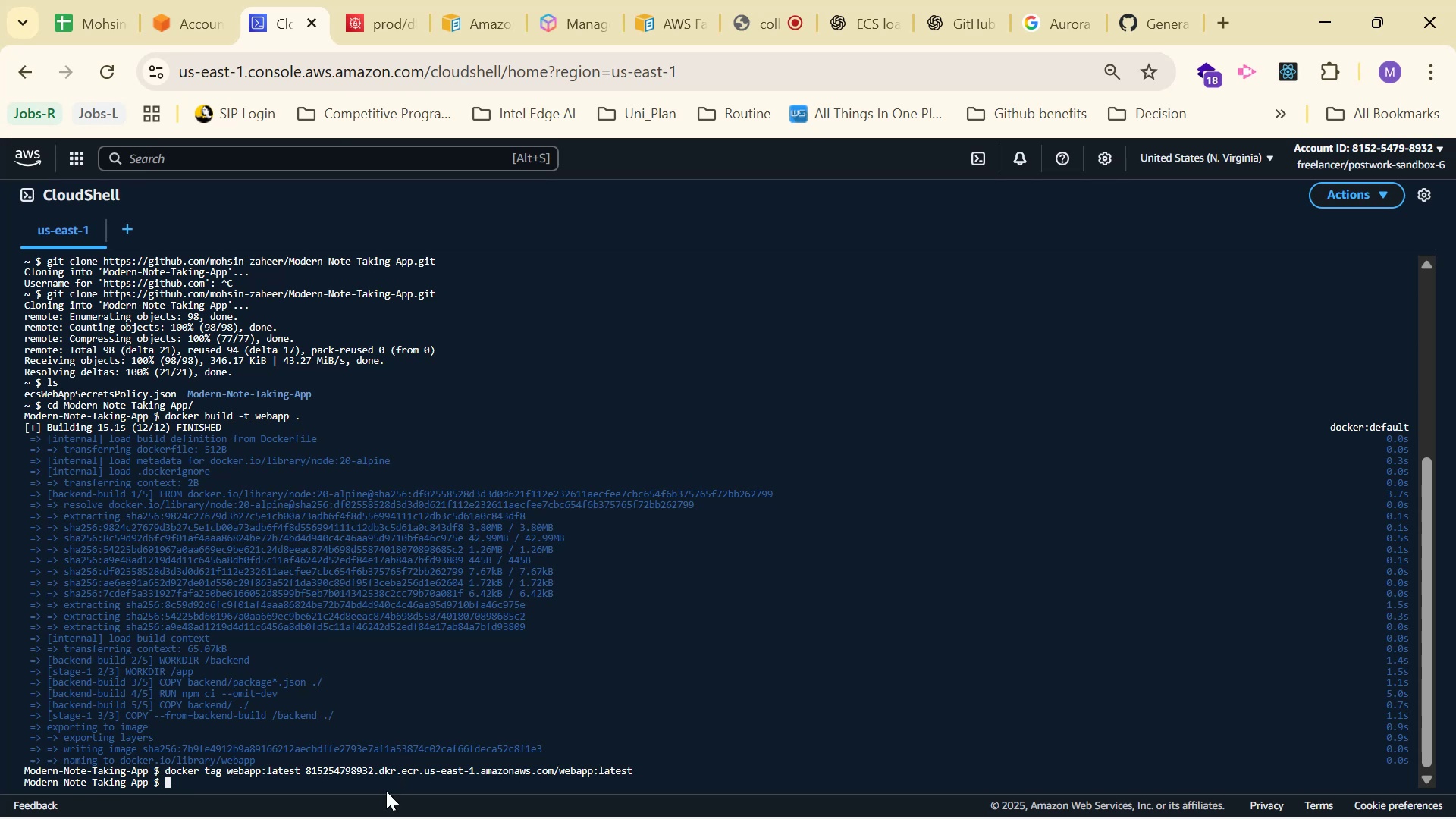 
right_click([390, 781])
 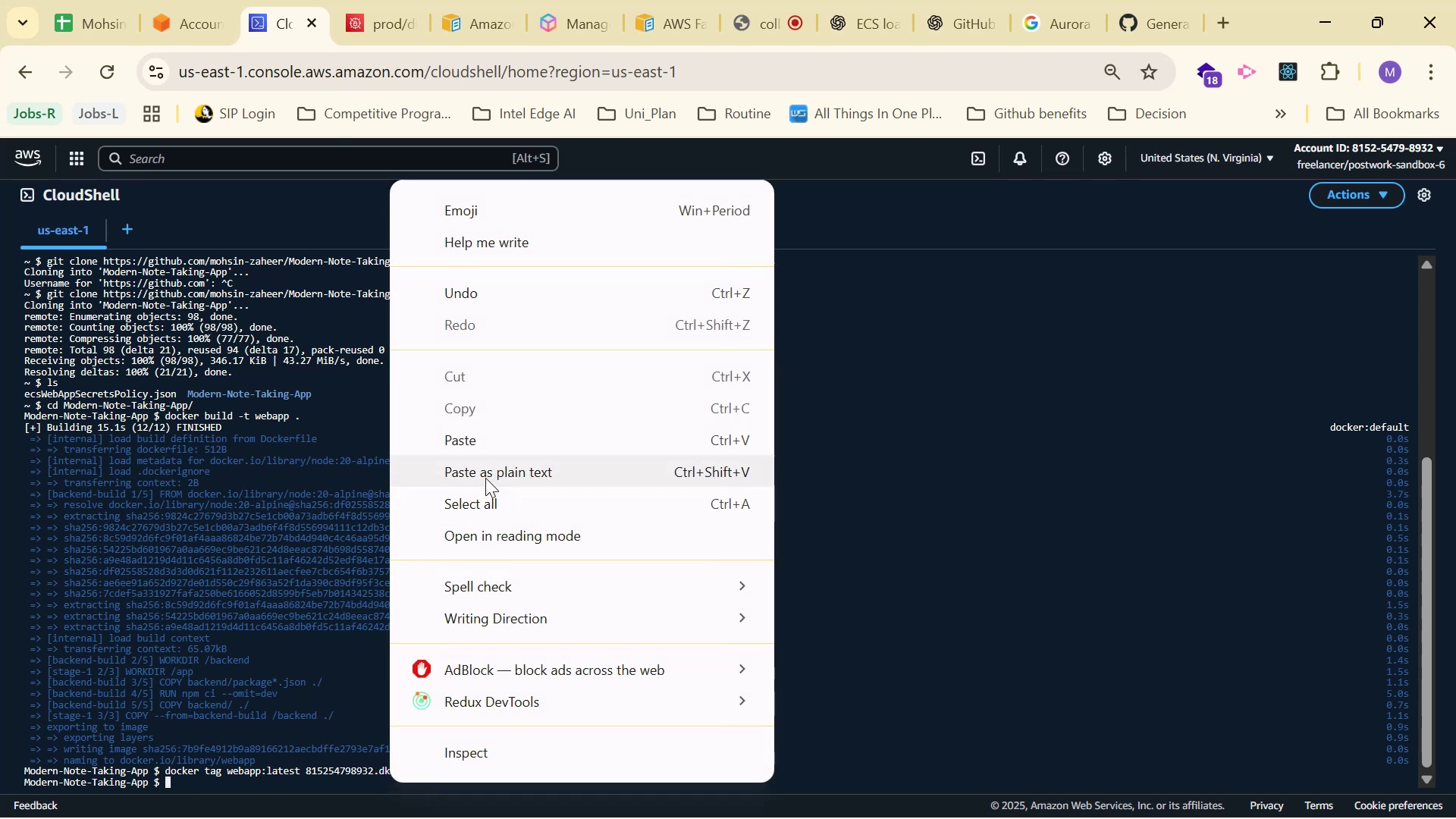 
left_click([497, 444])
 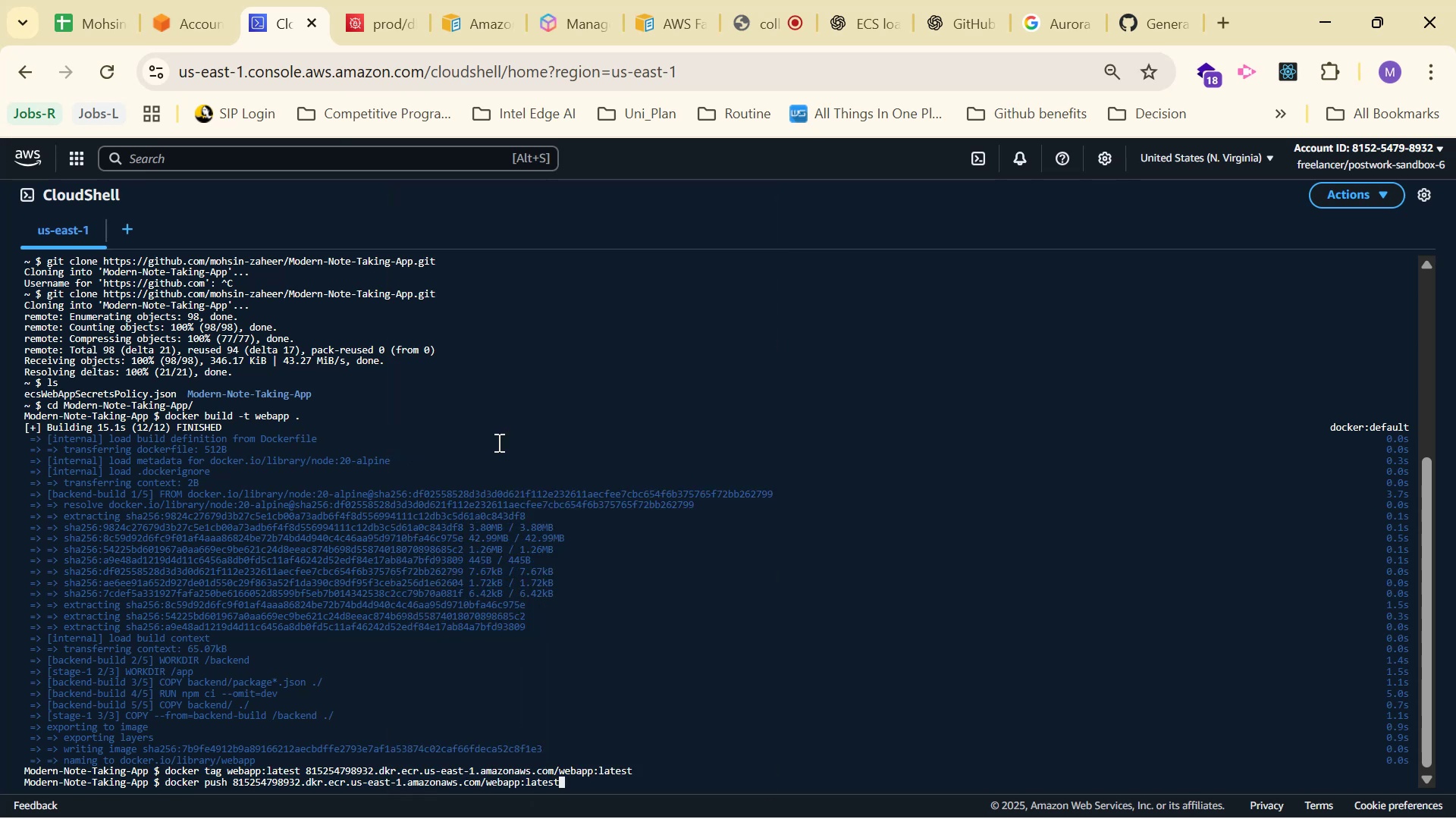 
key(Enter)
 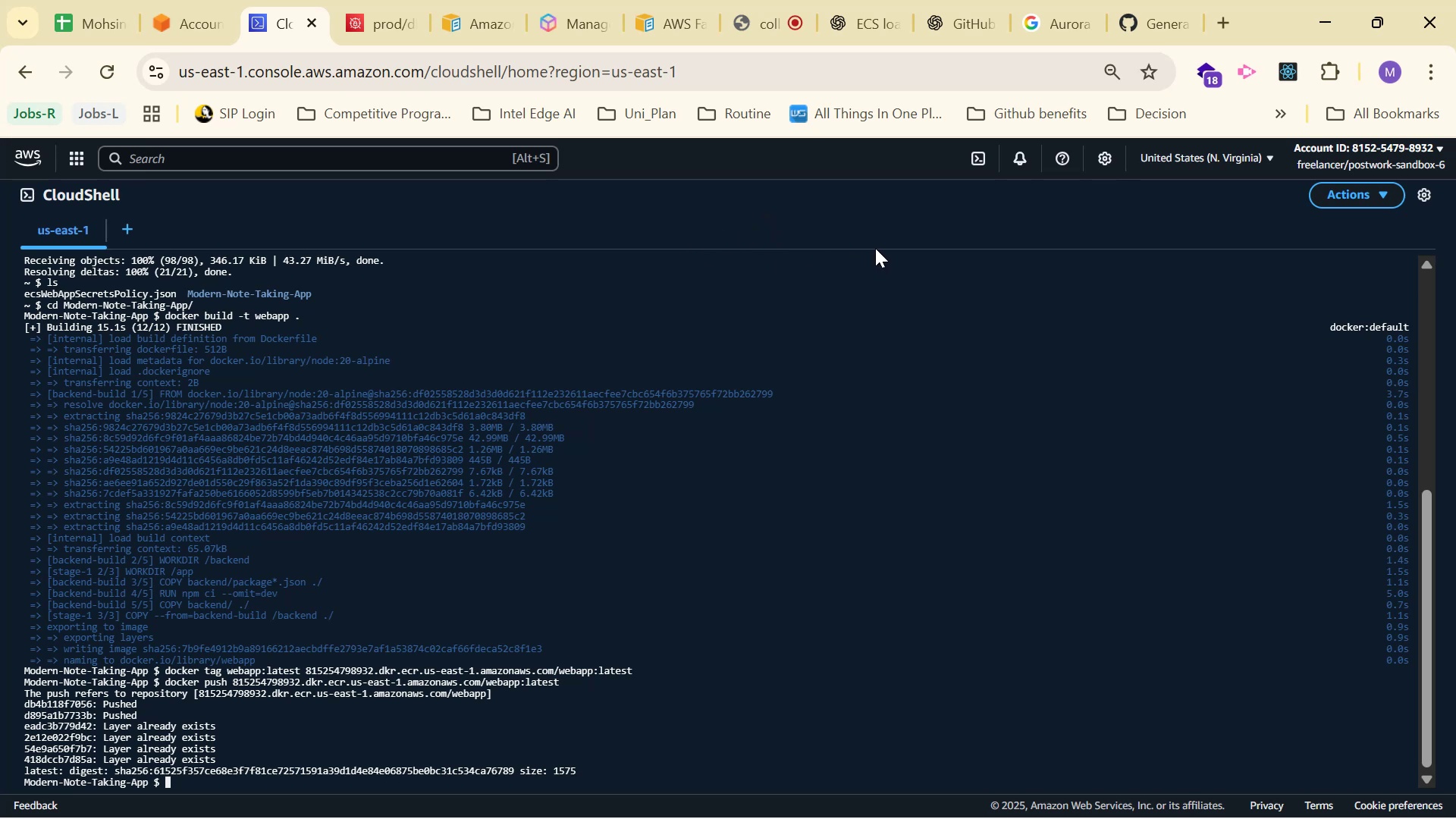 
wait(26.97)
 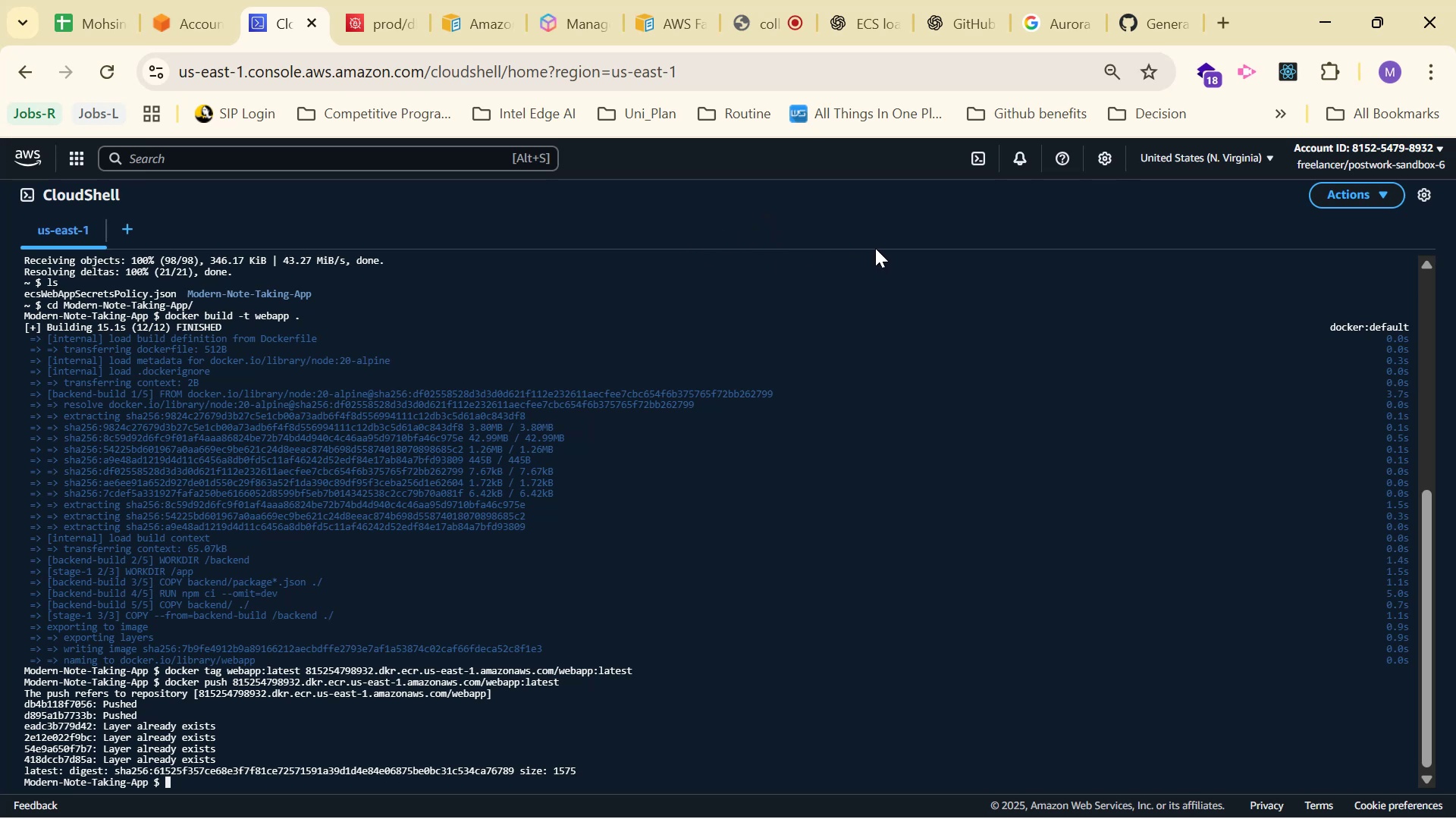 
left_click([1131, 23])
 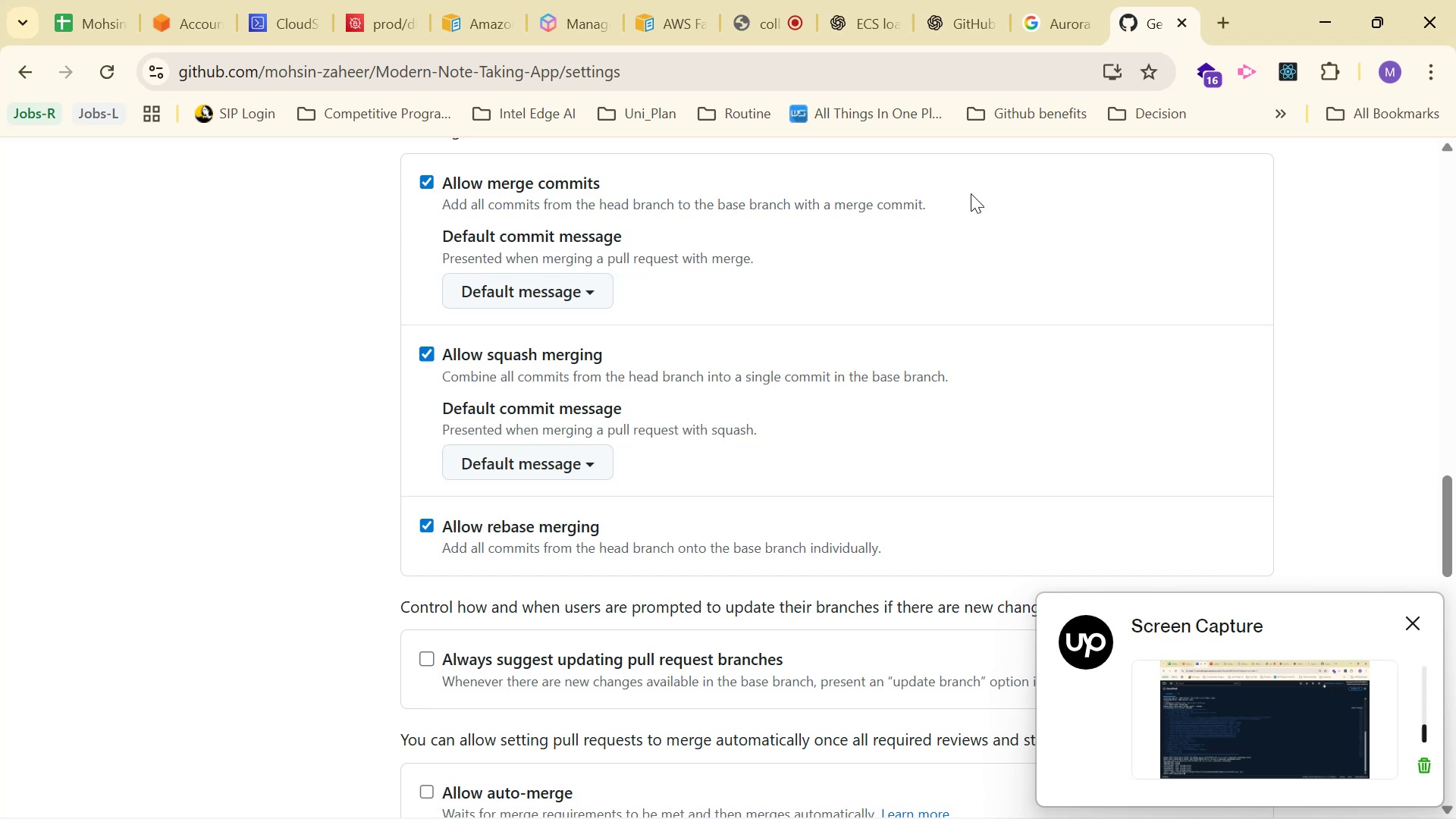 
left_click([984, 6])
 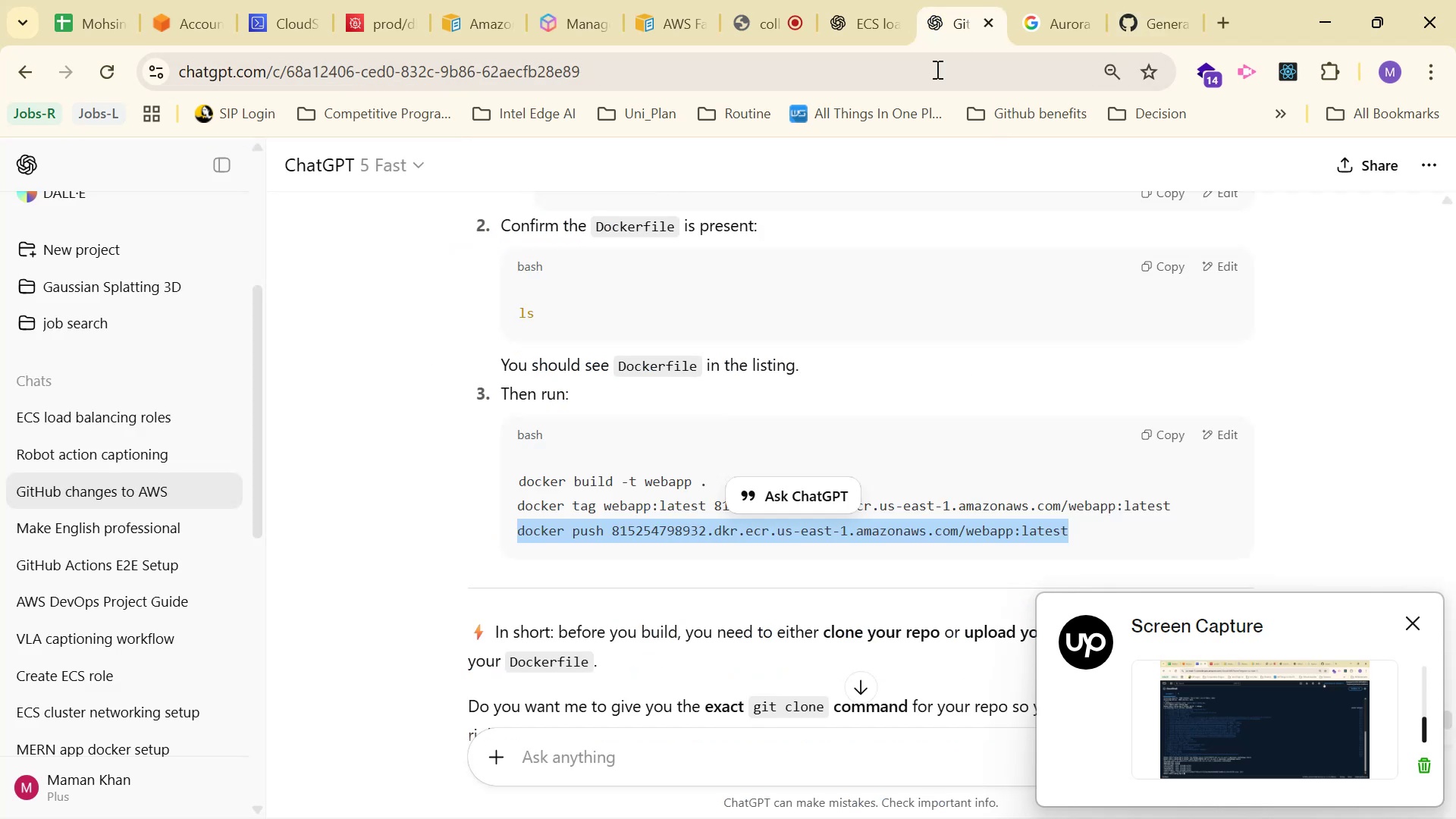 
scroll: coordinate [887, 392], scroll_direction: down, amount: 2.0
 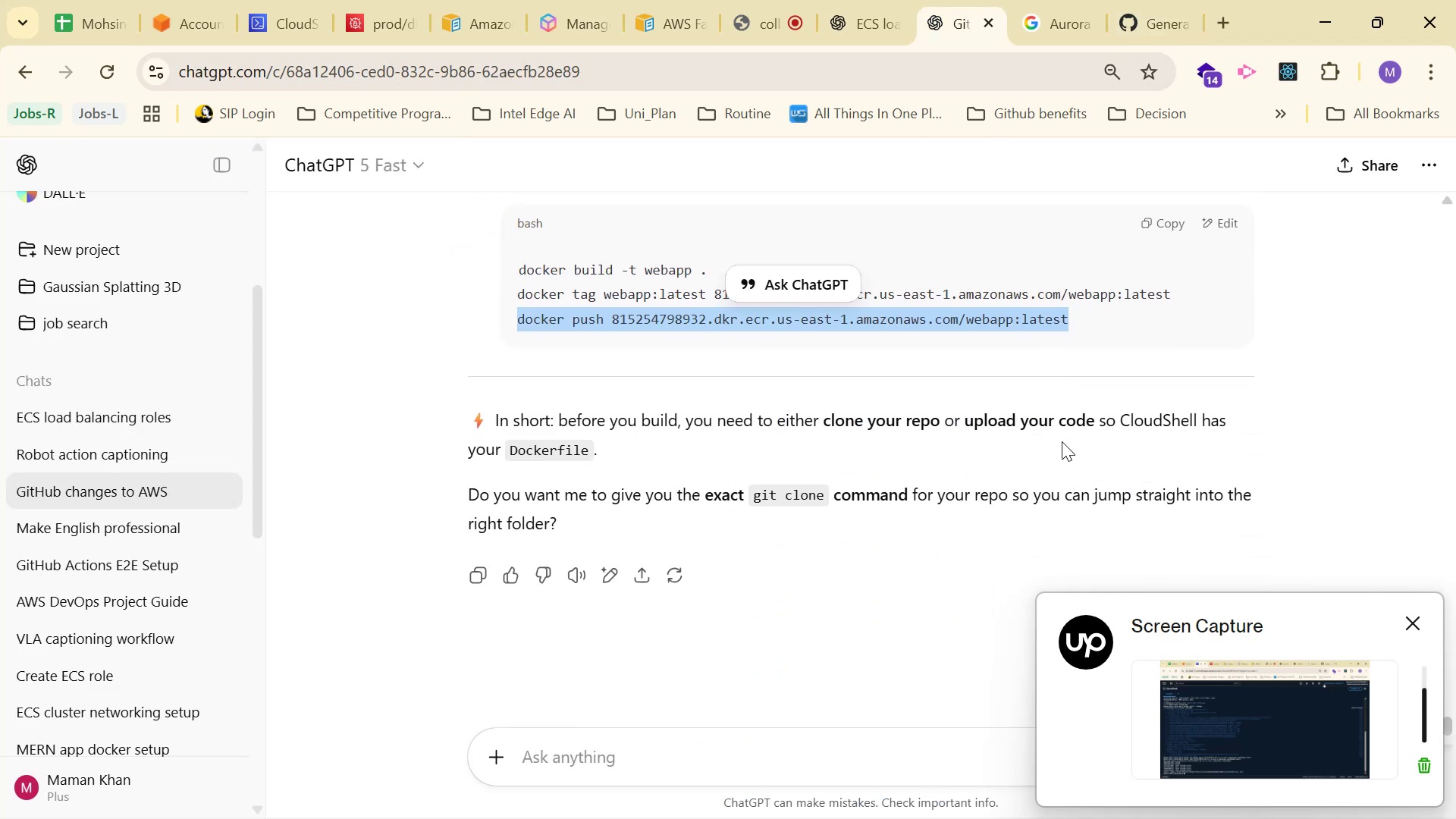 
scroll: coordinate [1354, 511], scroll_direction: up, amount: 35.0
 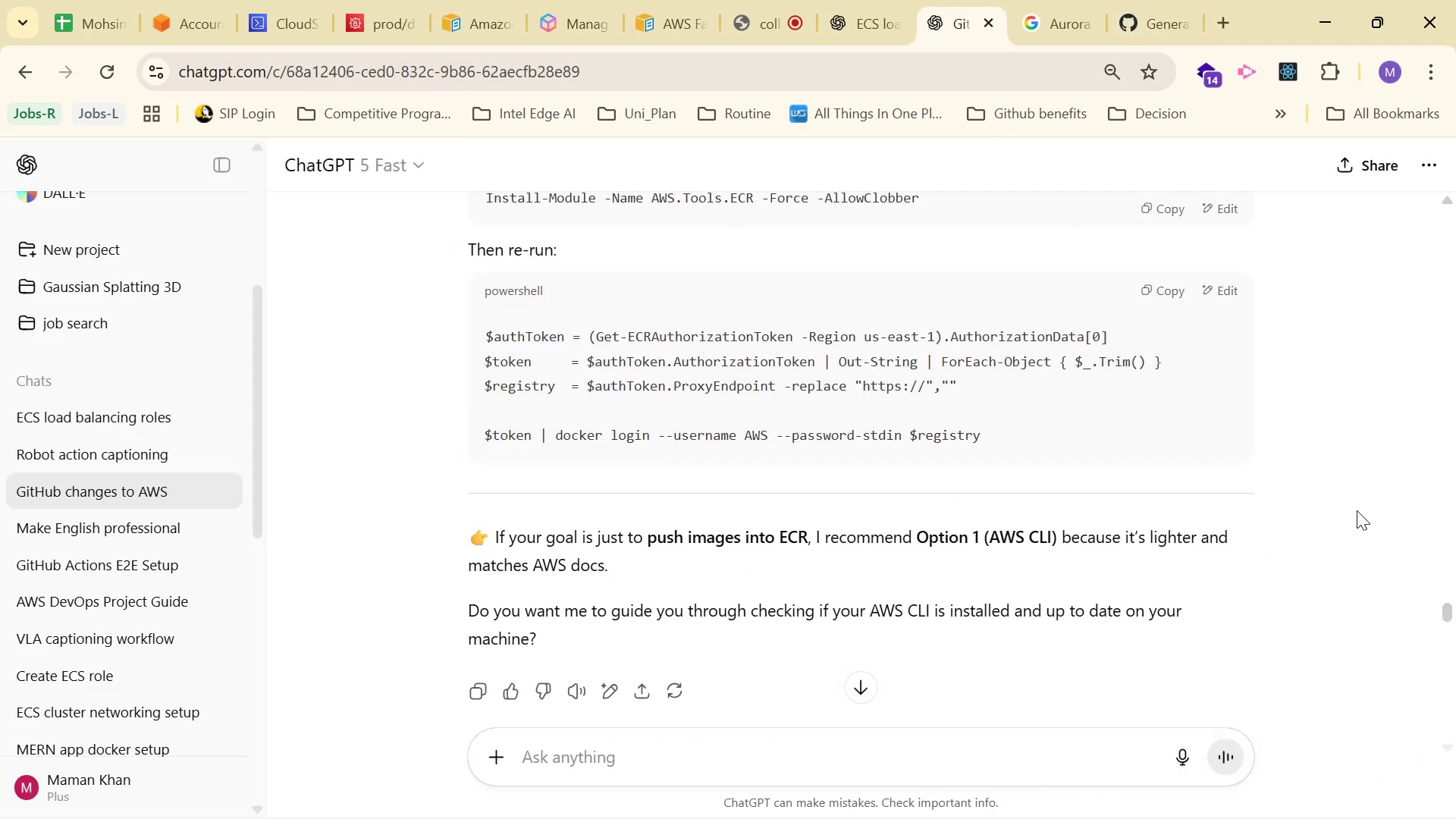 
scroll: coordinate [1344, 507], scroll_direction: down, amount: 7.0
 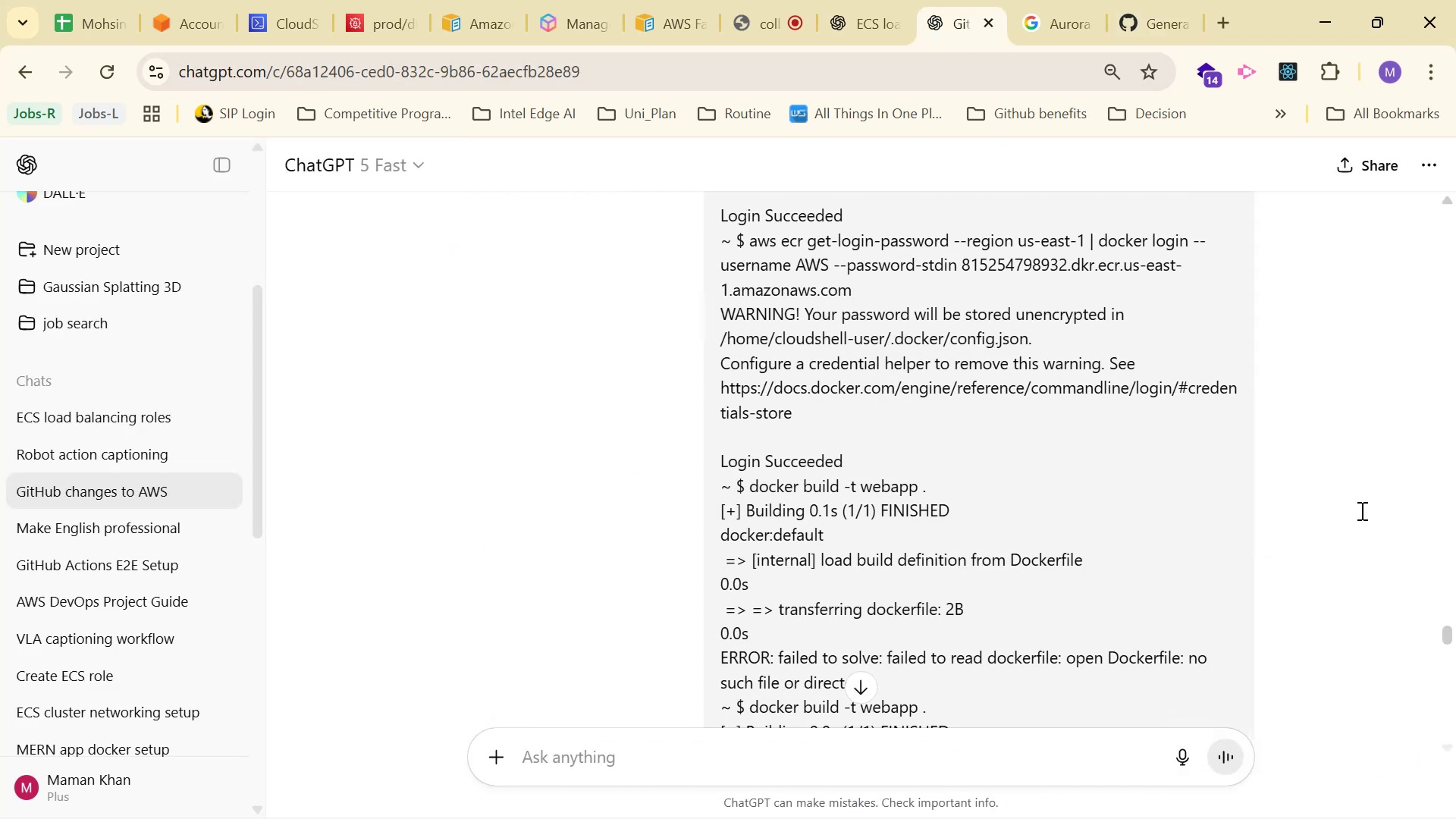 
scroll: coordinate [1377, 511], scroll_direction: up, amount: 16.0
 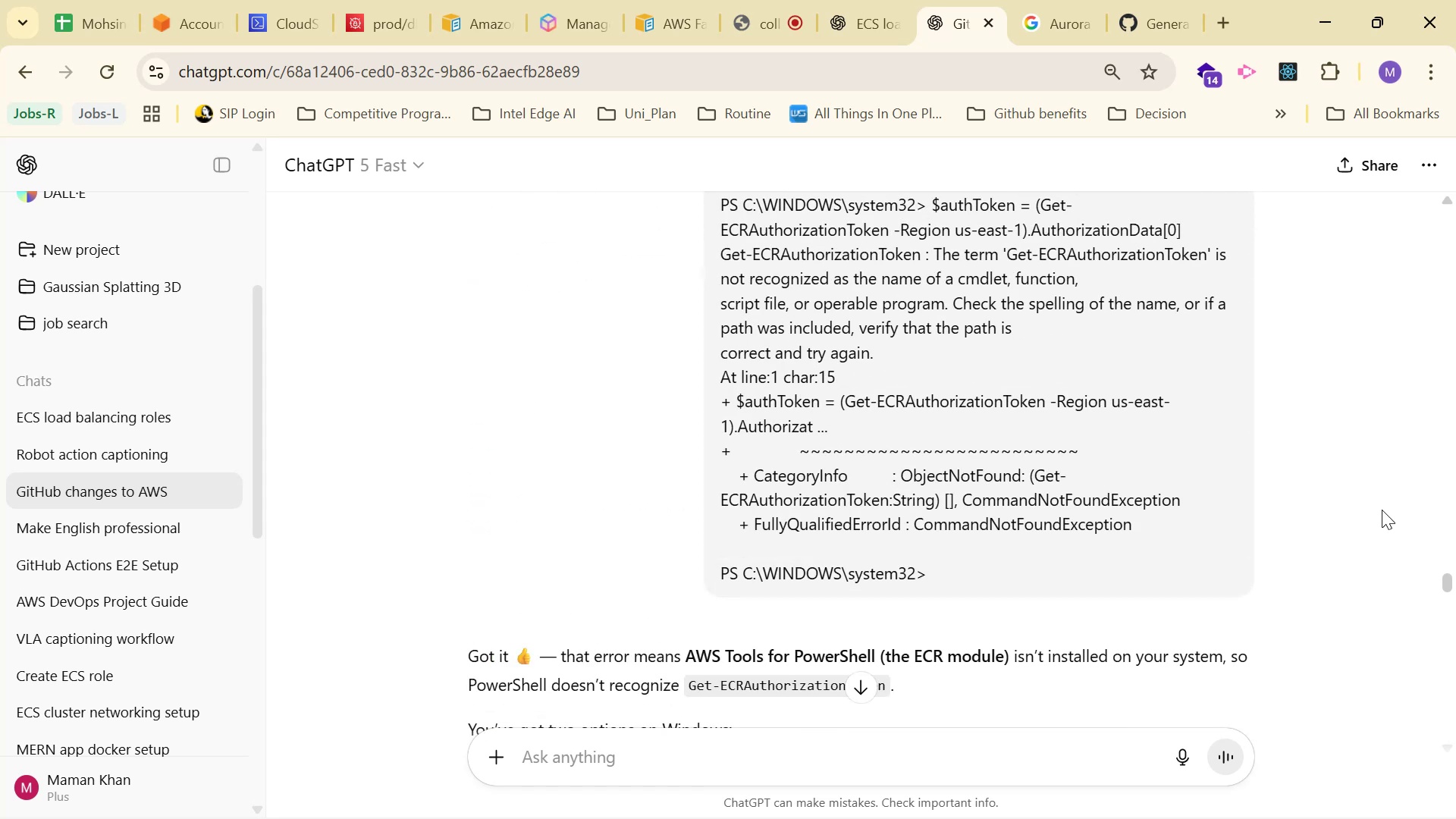 
scroll: coordinate [1379, 494], scroll_direction: down, amount: 6.0
 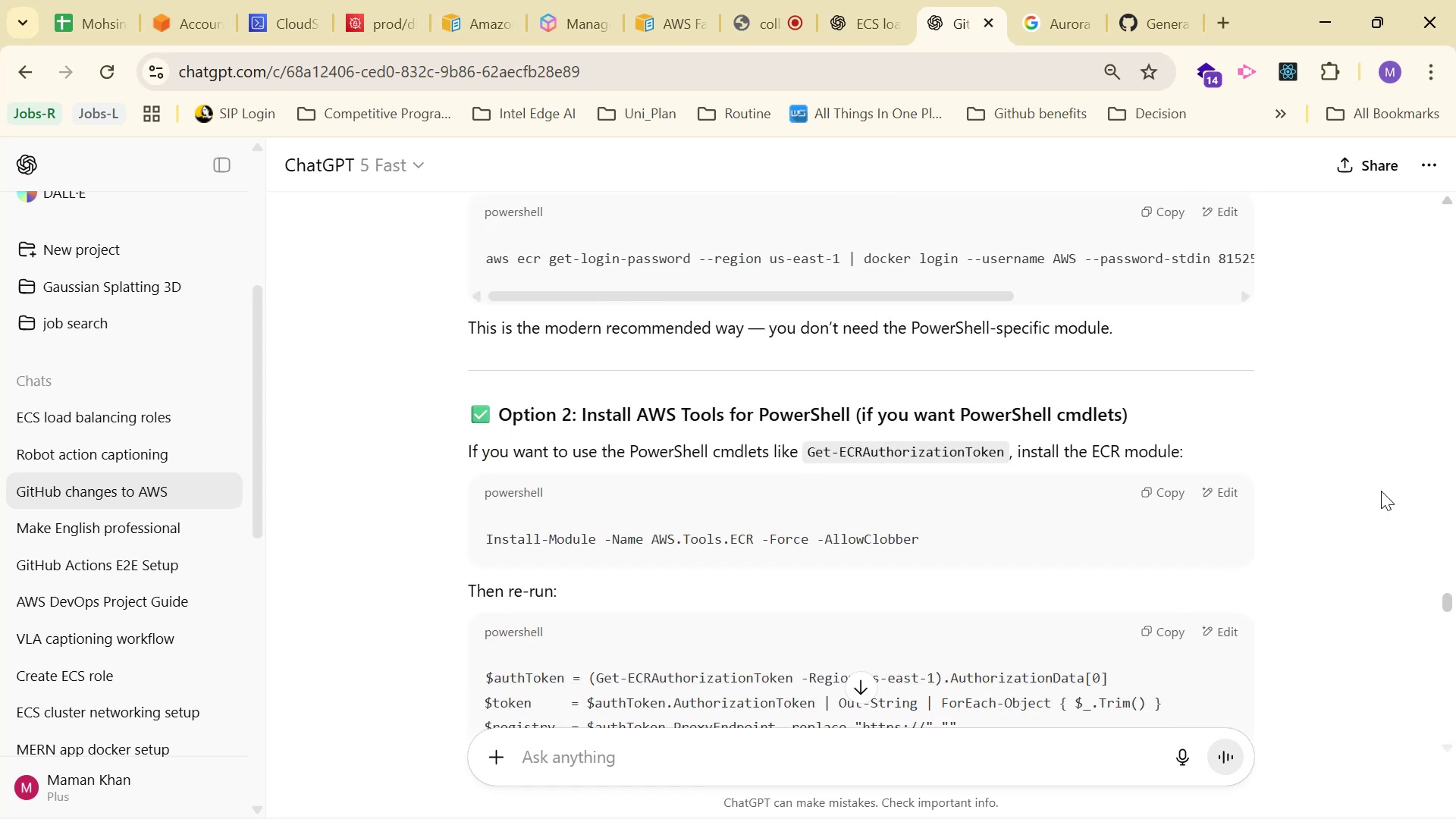 
scroll: coordinate [1414, 457], scroll_direction: up, amount: 95.0
 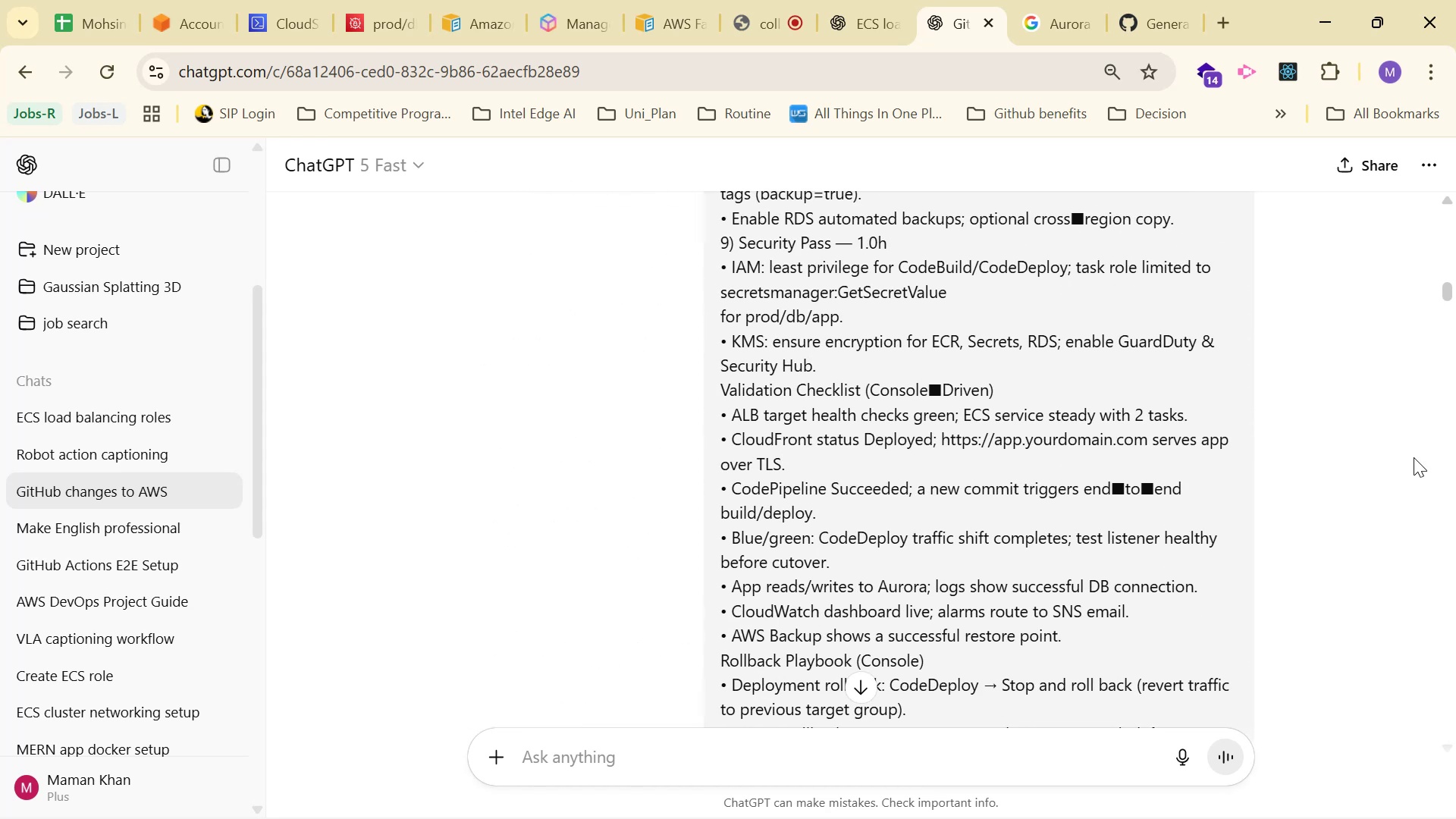 
scroll: coordinate [1417, 458], scroll_direction: up, amount: 8.0
 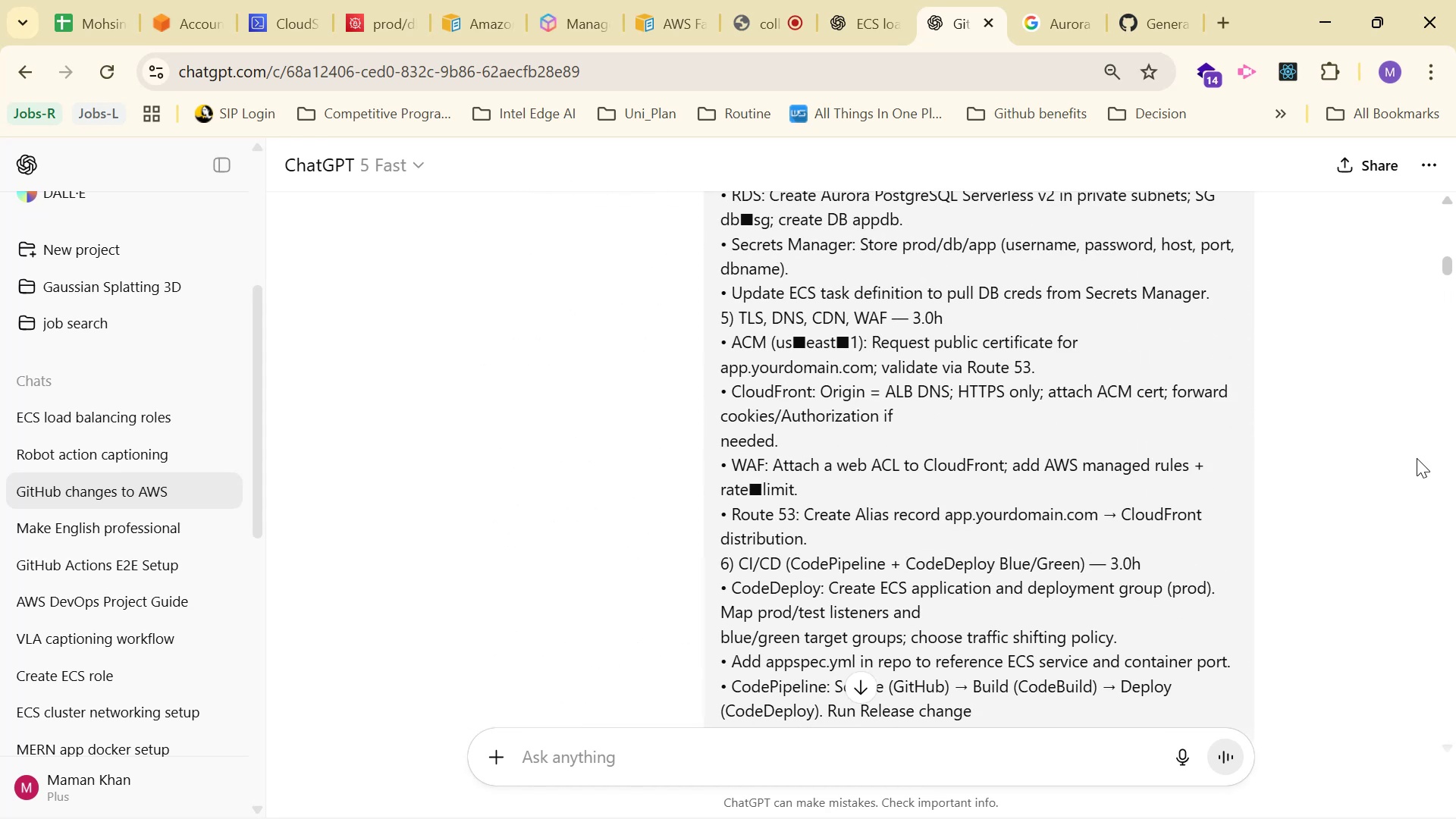 
scroll: coordinate [1391, 453], scroll_direction: down, amount: 37.0
 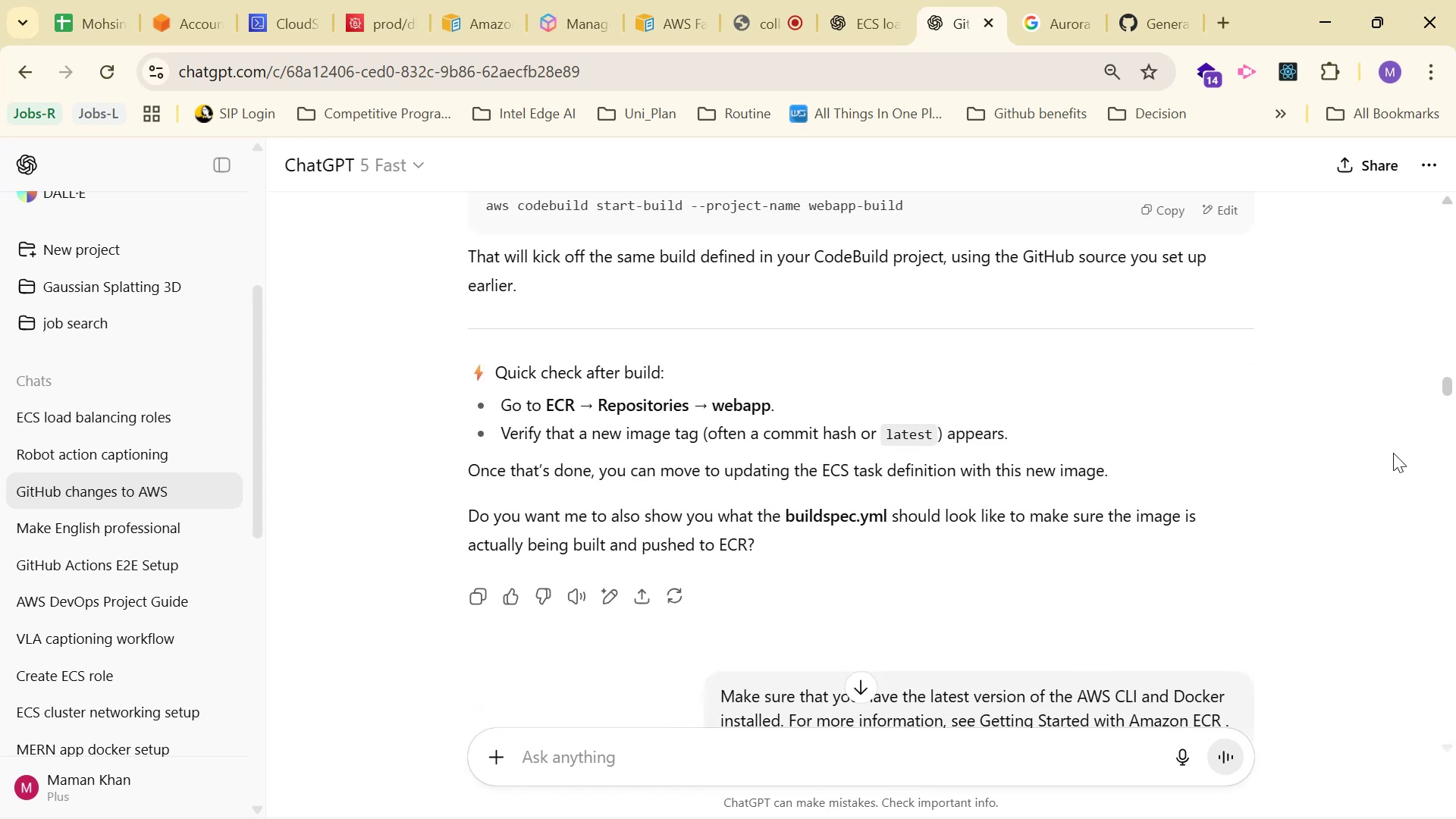 
scroll: coordinate [1399, 457], scroll_direction: up, amount: 8.0
 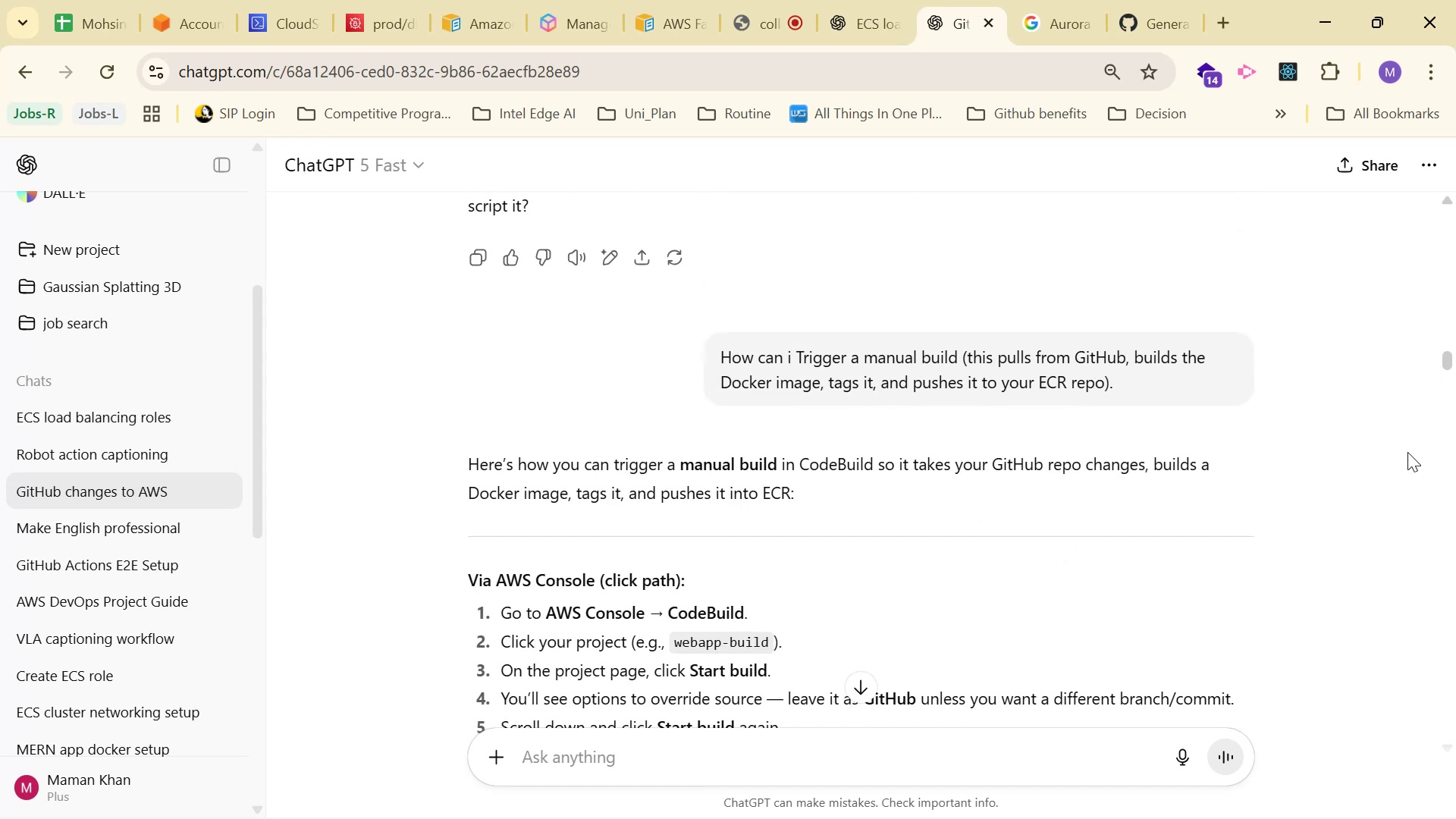 
scroll: coordinate [1417, 444], scroll_direction: down, amount: 20.0
 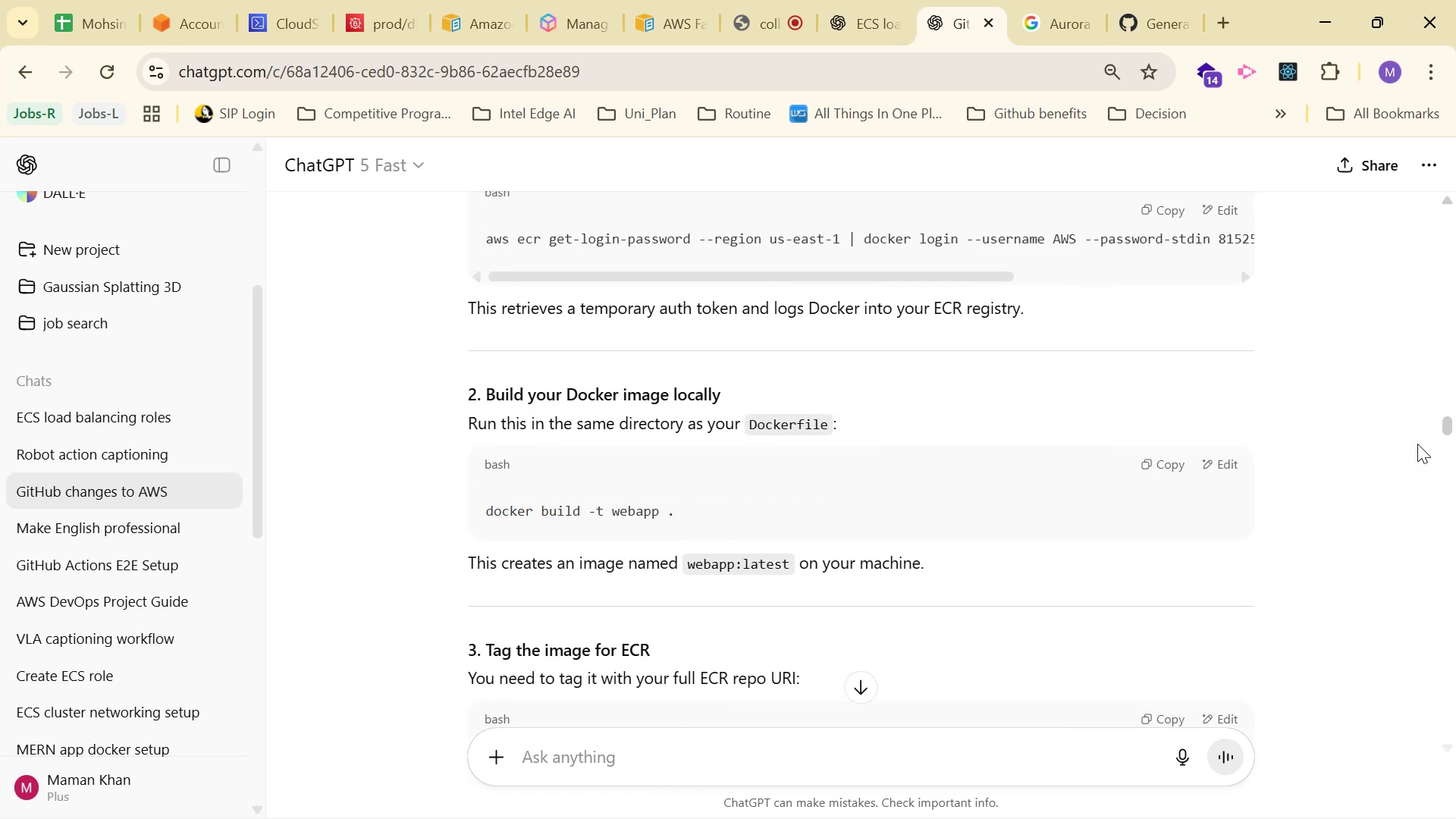 
scroll: coordinate [1417, 447], scroll_direction: down, amount: 4.0
 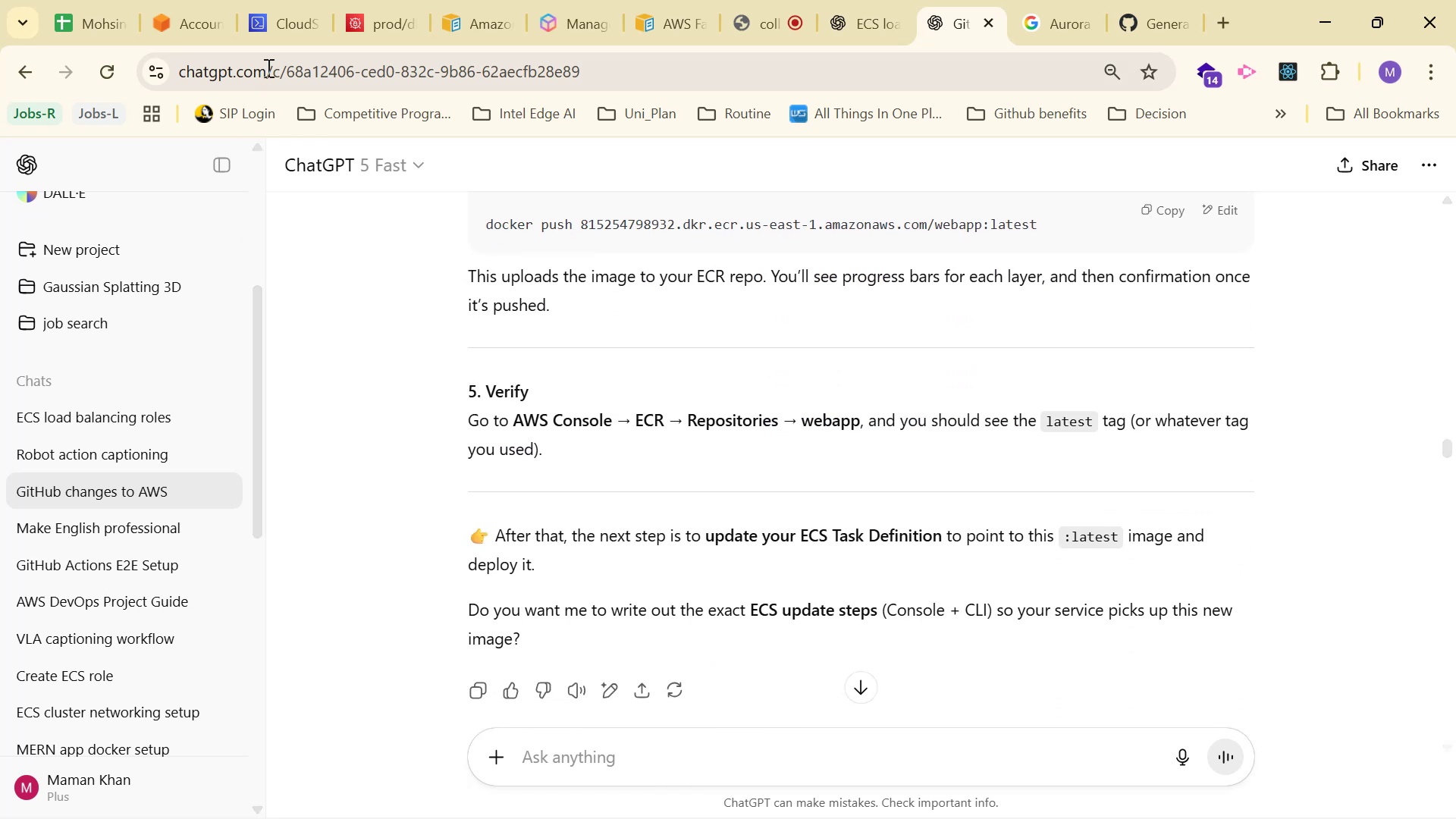 
double_click([272, 25])
 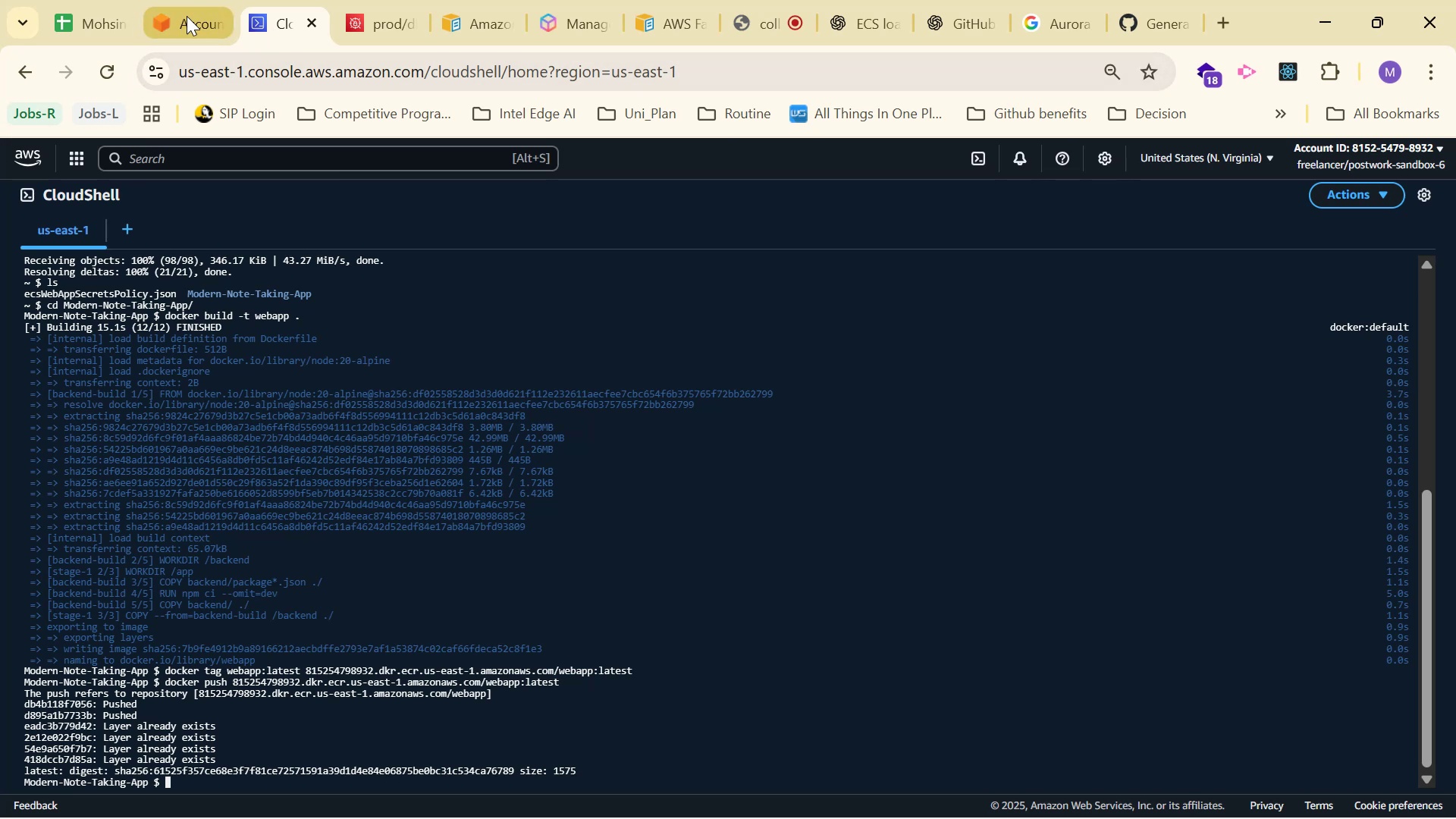 
left_click([187, 20])
 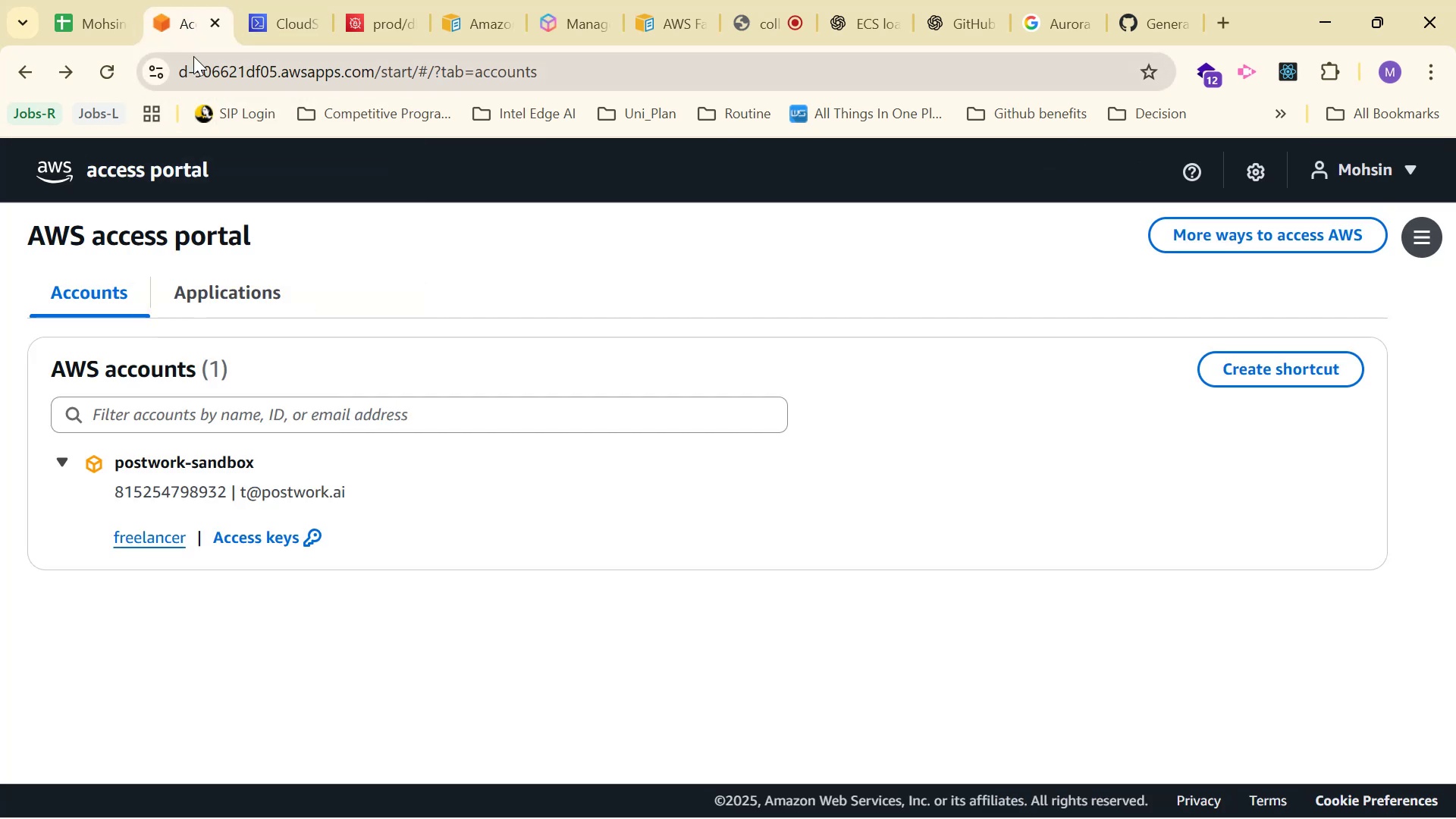 
left_click([265, 17])
 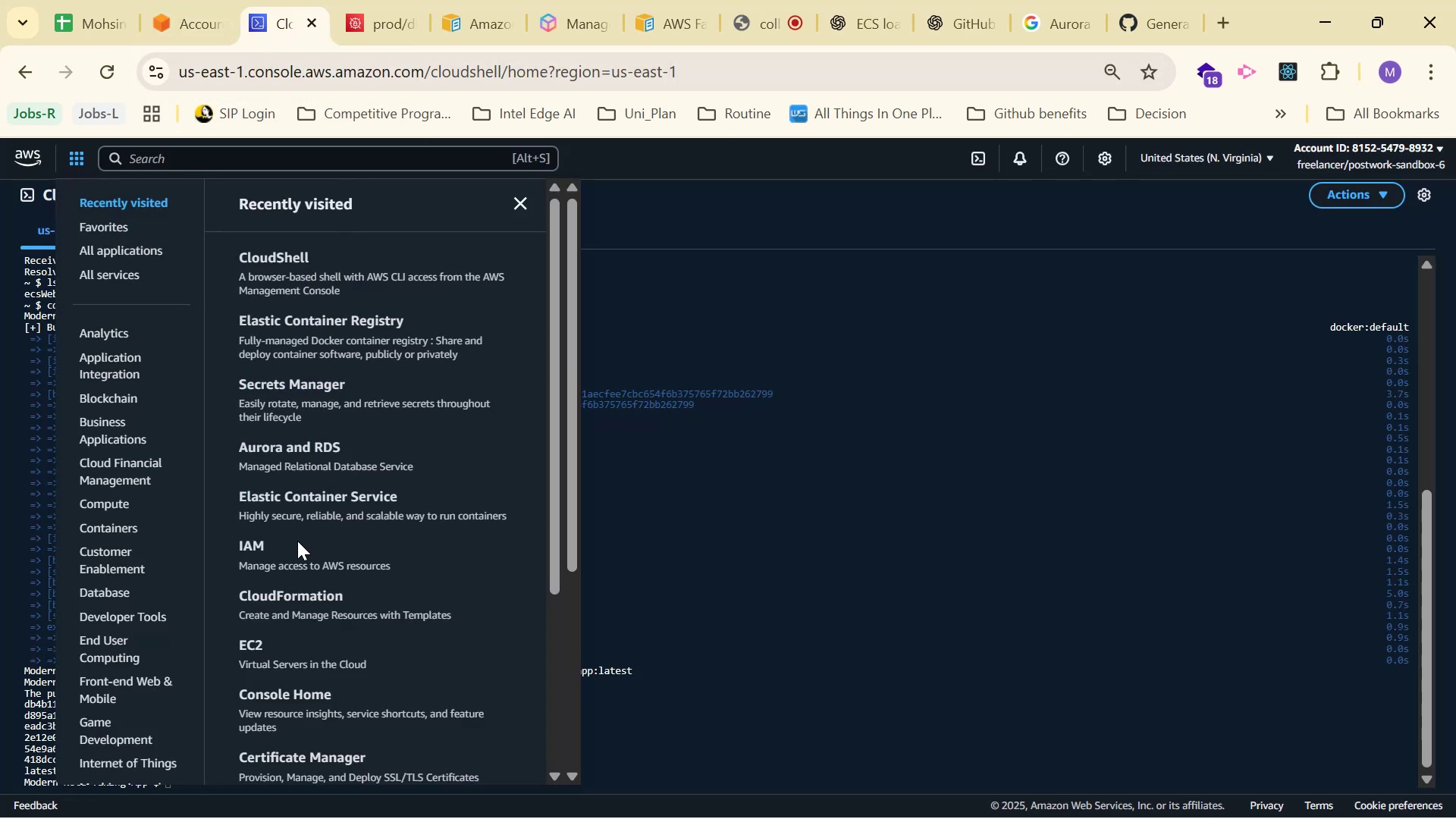 
wait(8.42)
 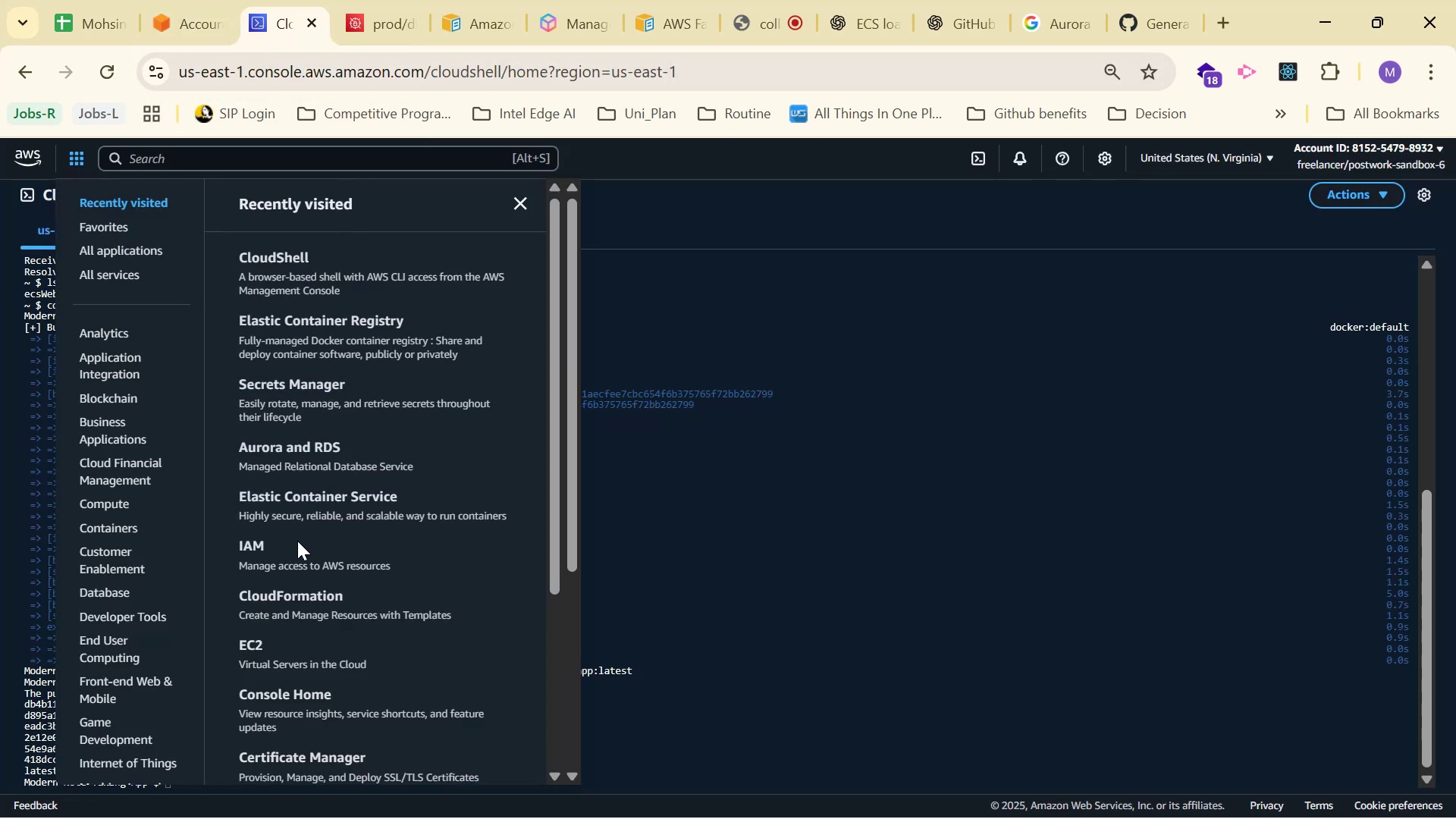 
left_click([943, 9])
 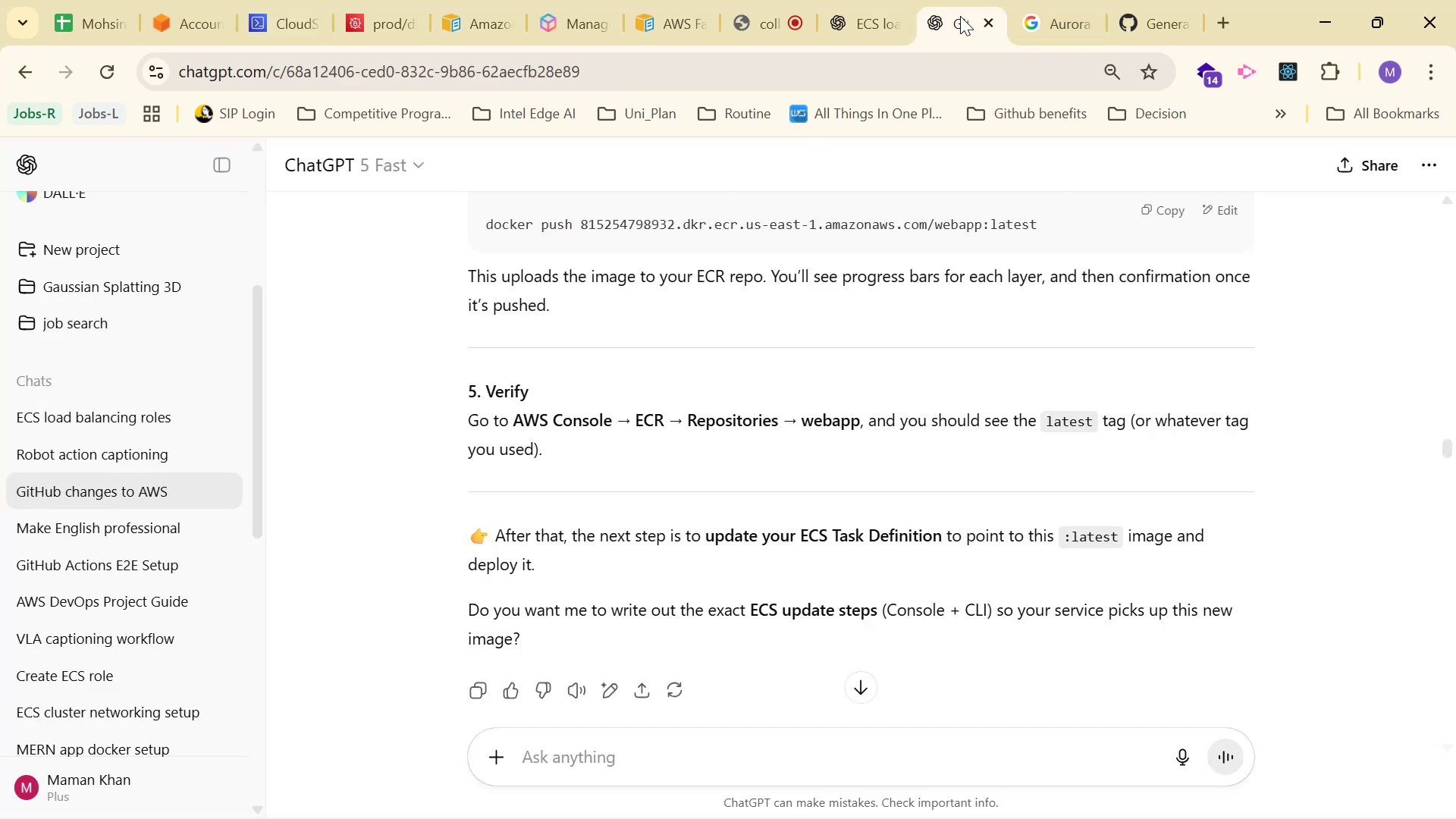 
left_click([1043, 10])
 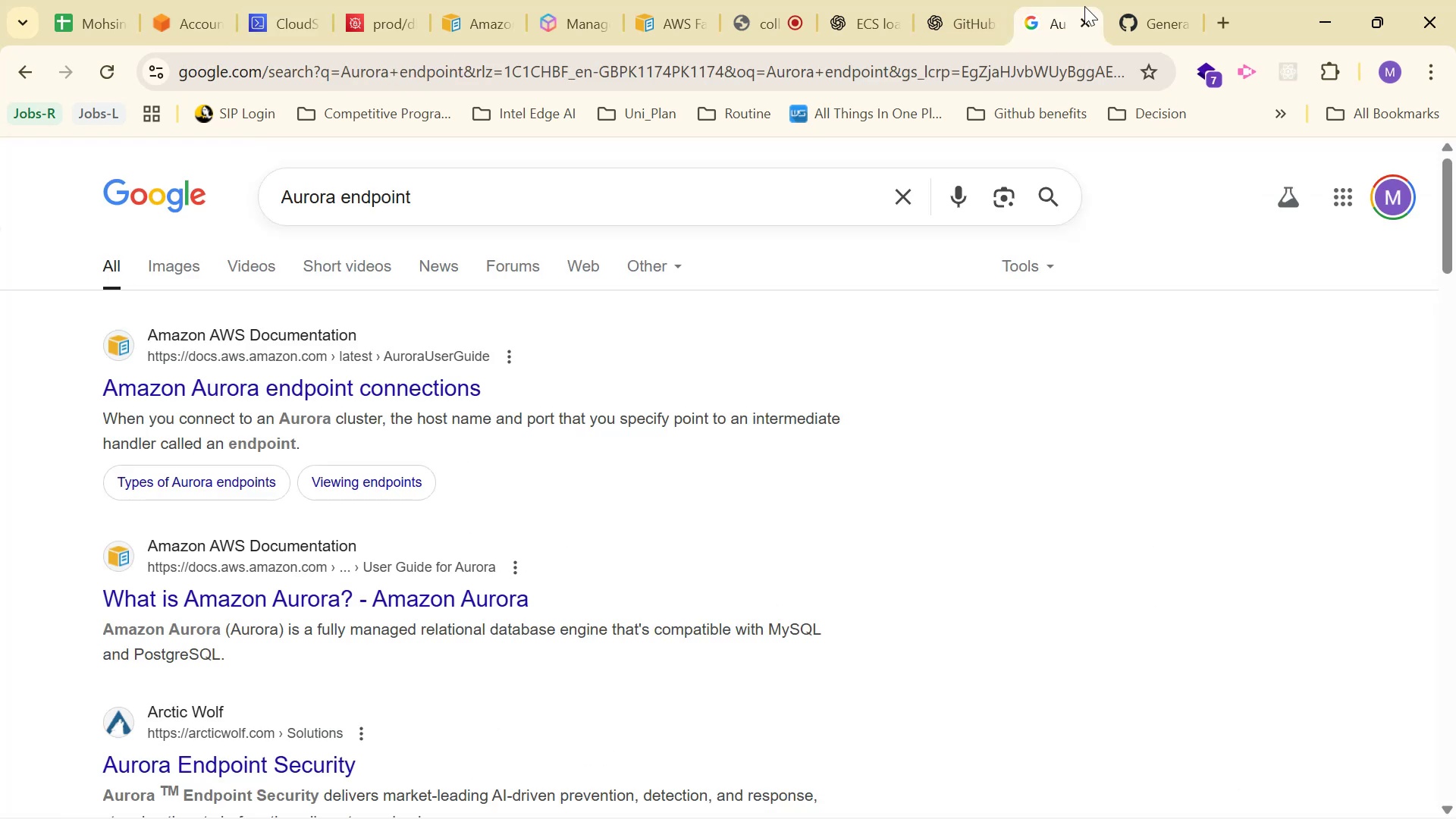 
left_click([1145, 0])
 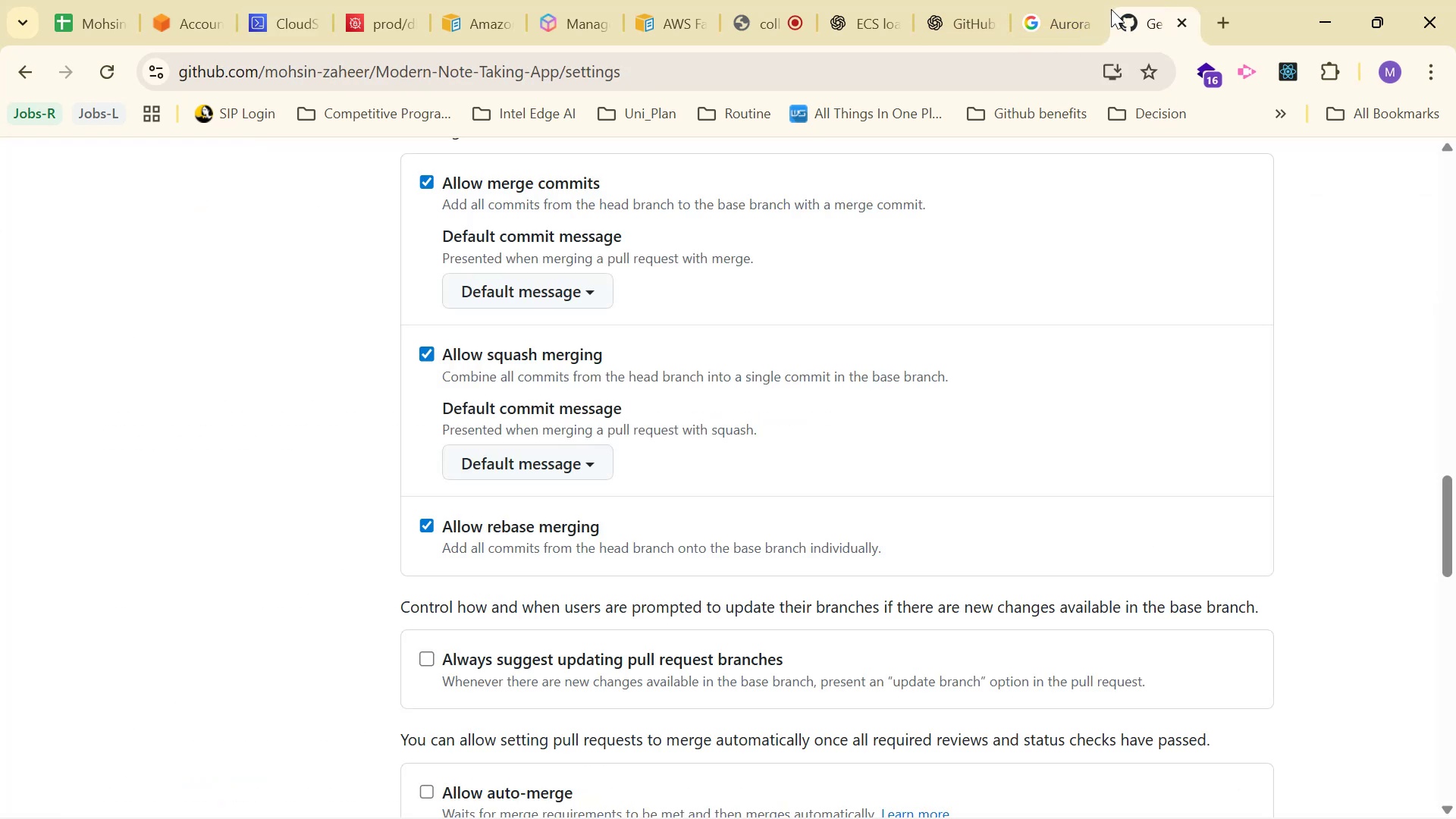 
left_click([970, 0])
 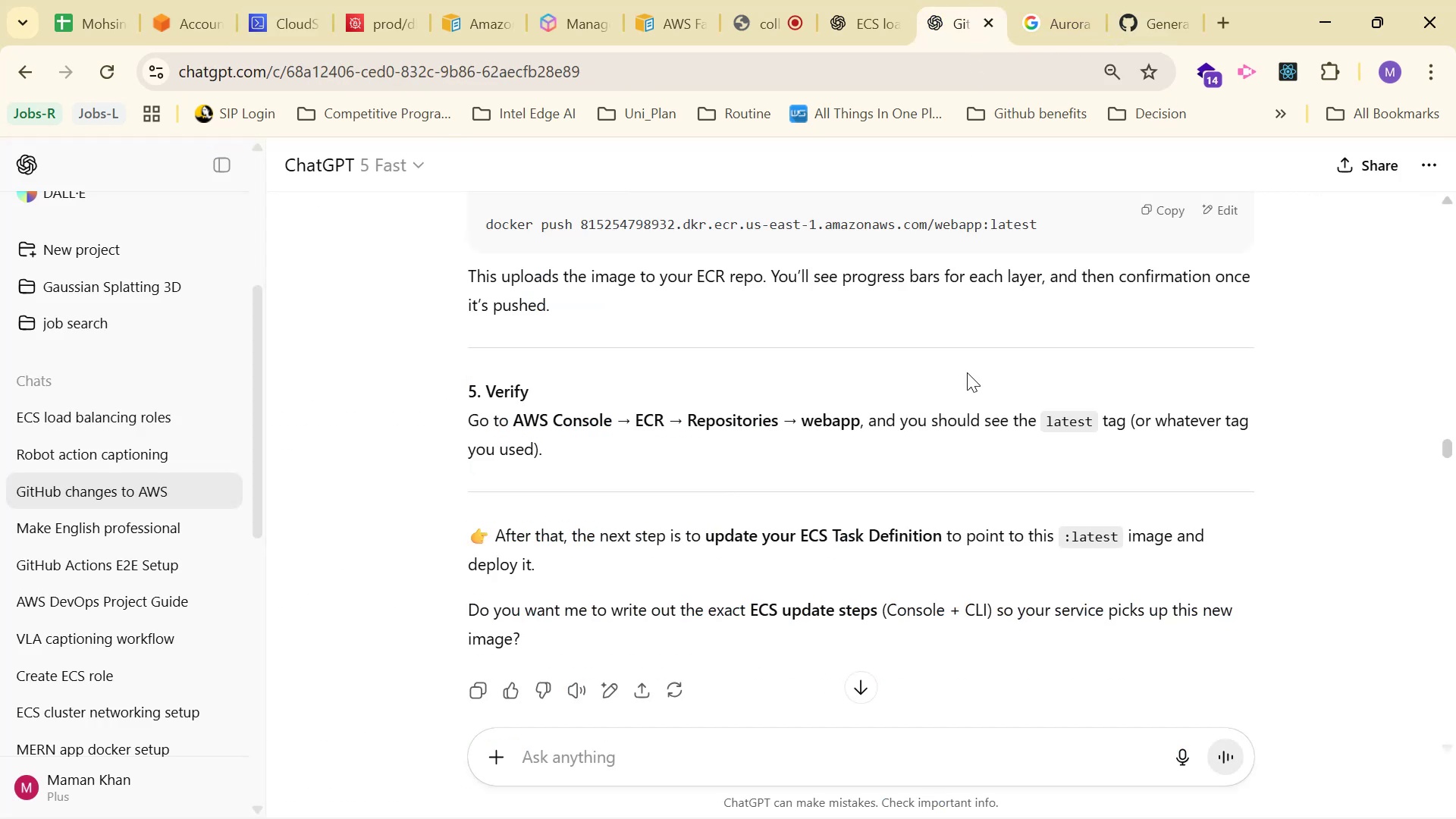 
scroll: coordinate [1076, 417], scroll_direction: up, amount: 2.0
 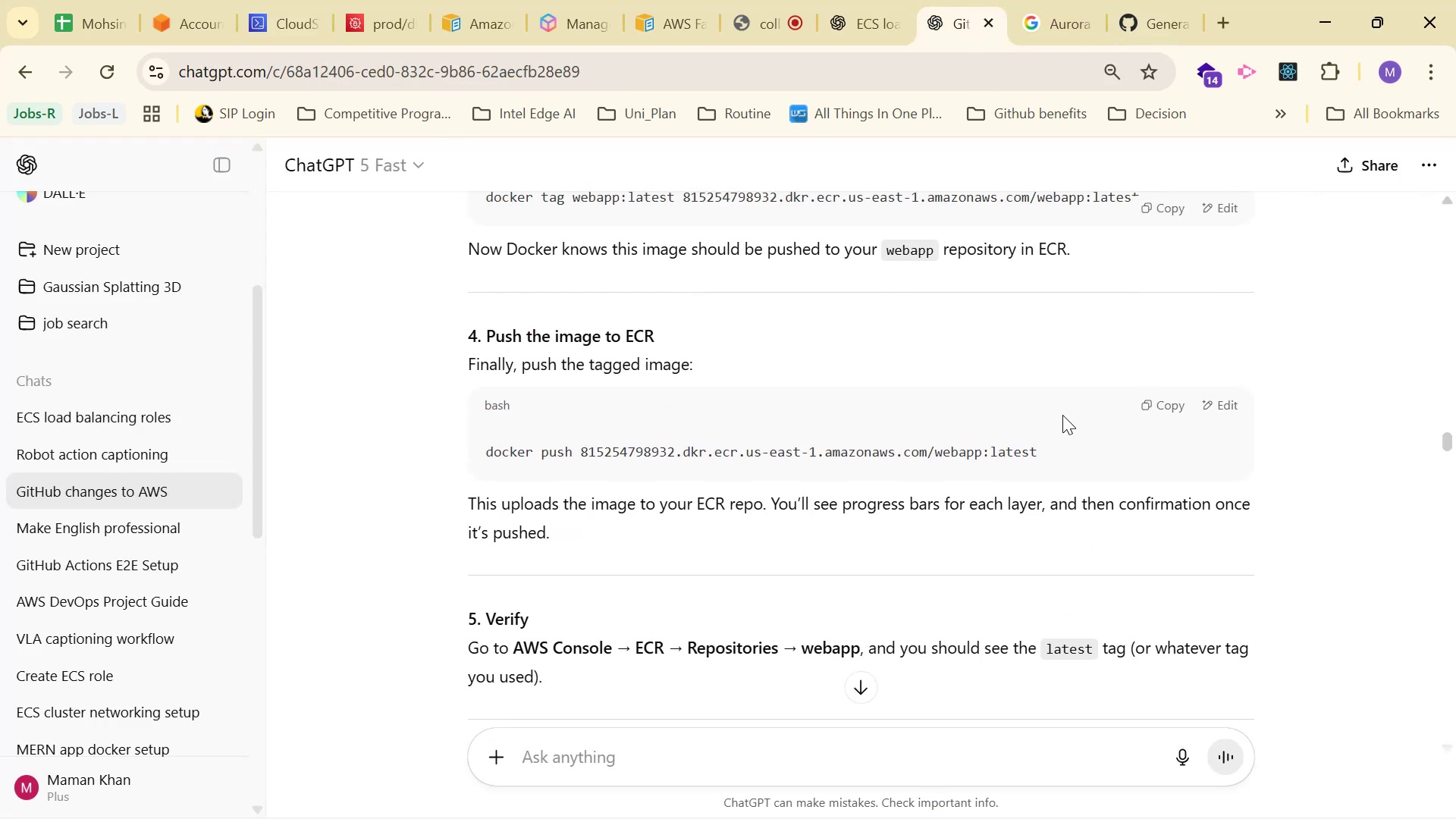 
scroll: coordinate [1027, 389], scroll_direction: down, amount: 2.0
 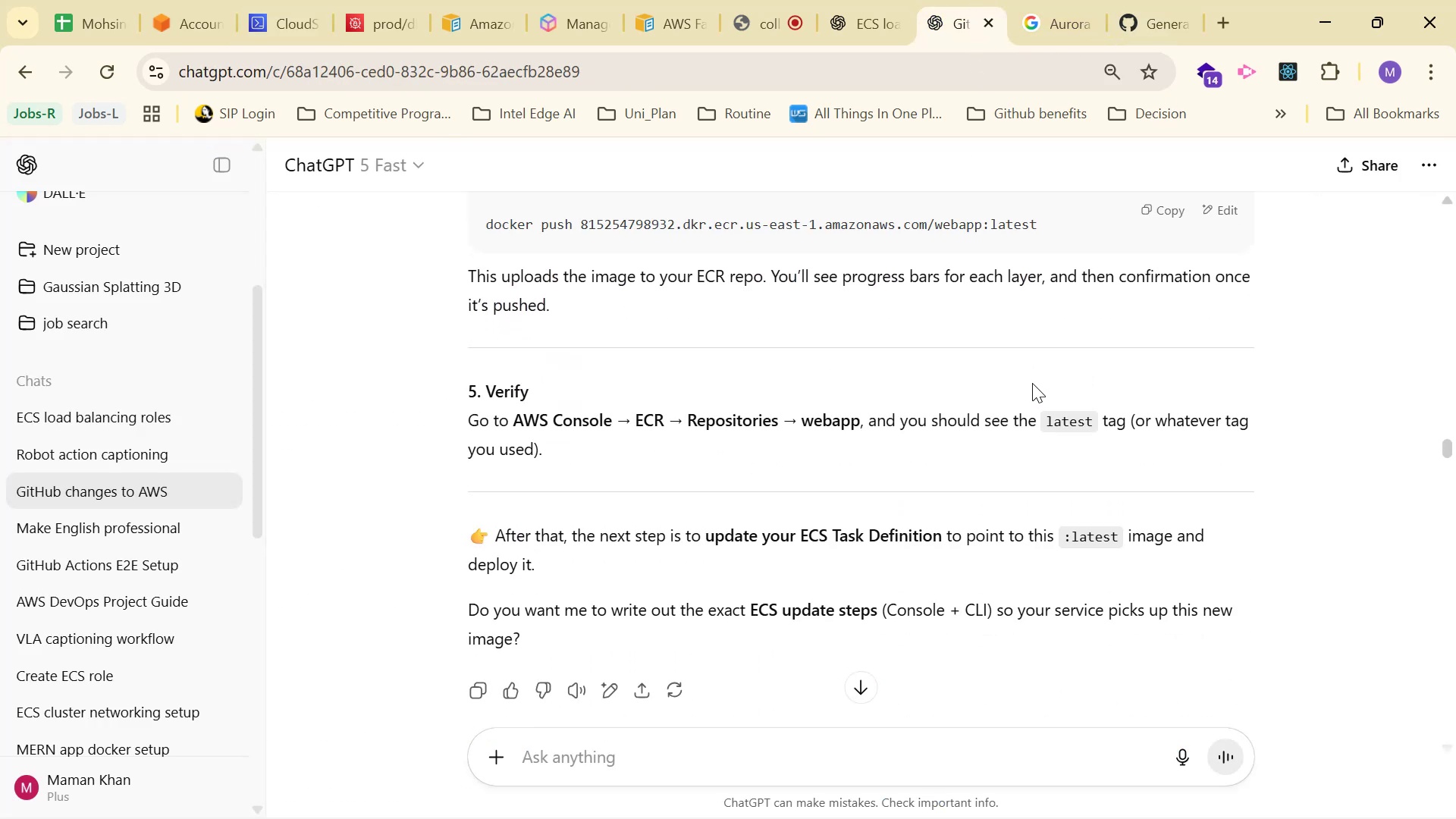 
scroll: coordinate [1032, 384], scroll_direction: up, amount: 1.0
 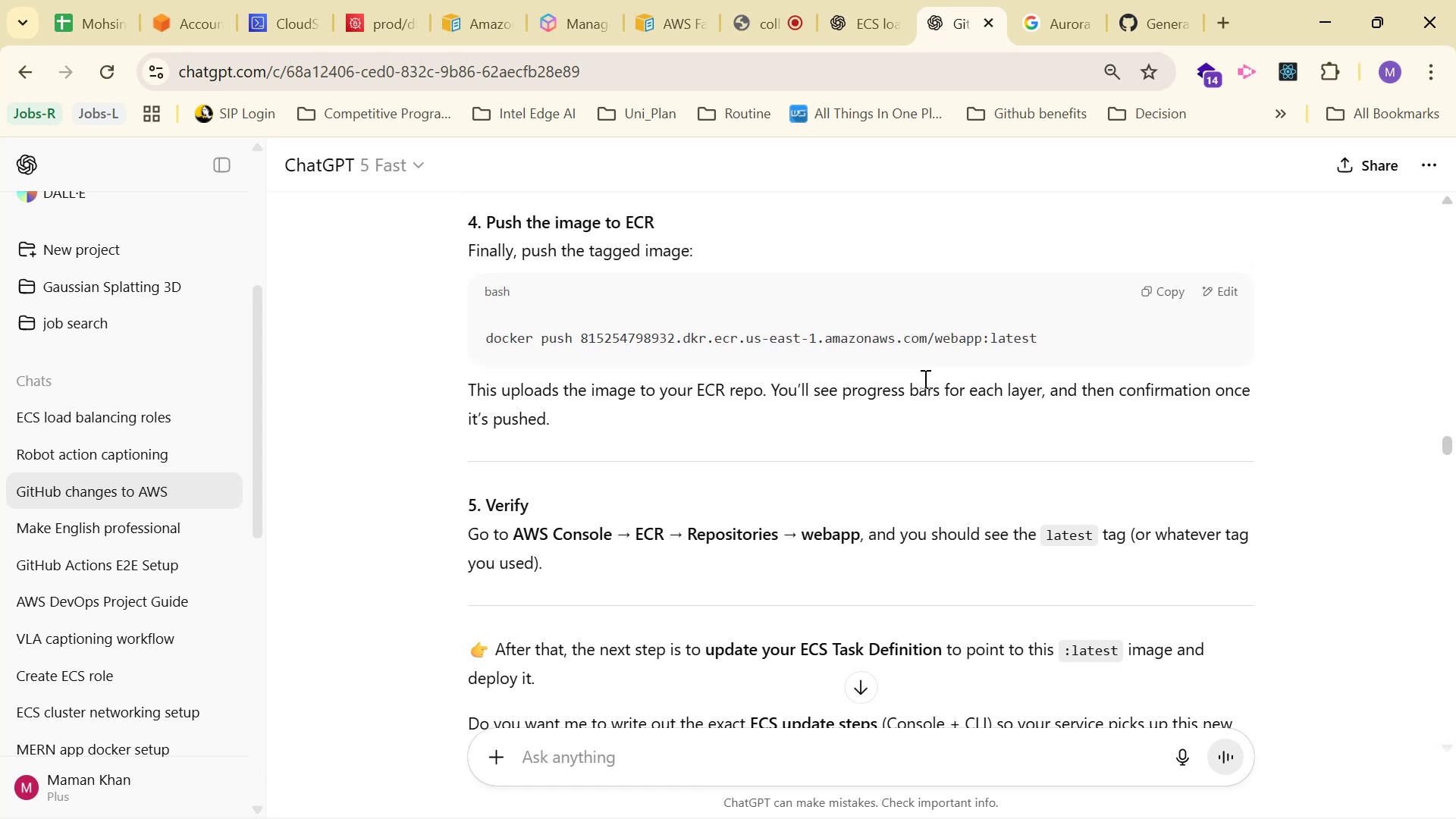 
scroll: coordinate [992, 369], scroll_direction: down, amount: 2.0
 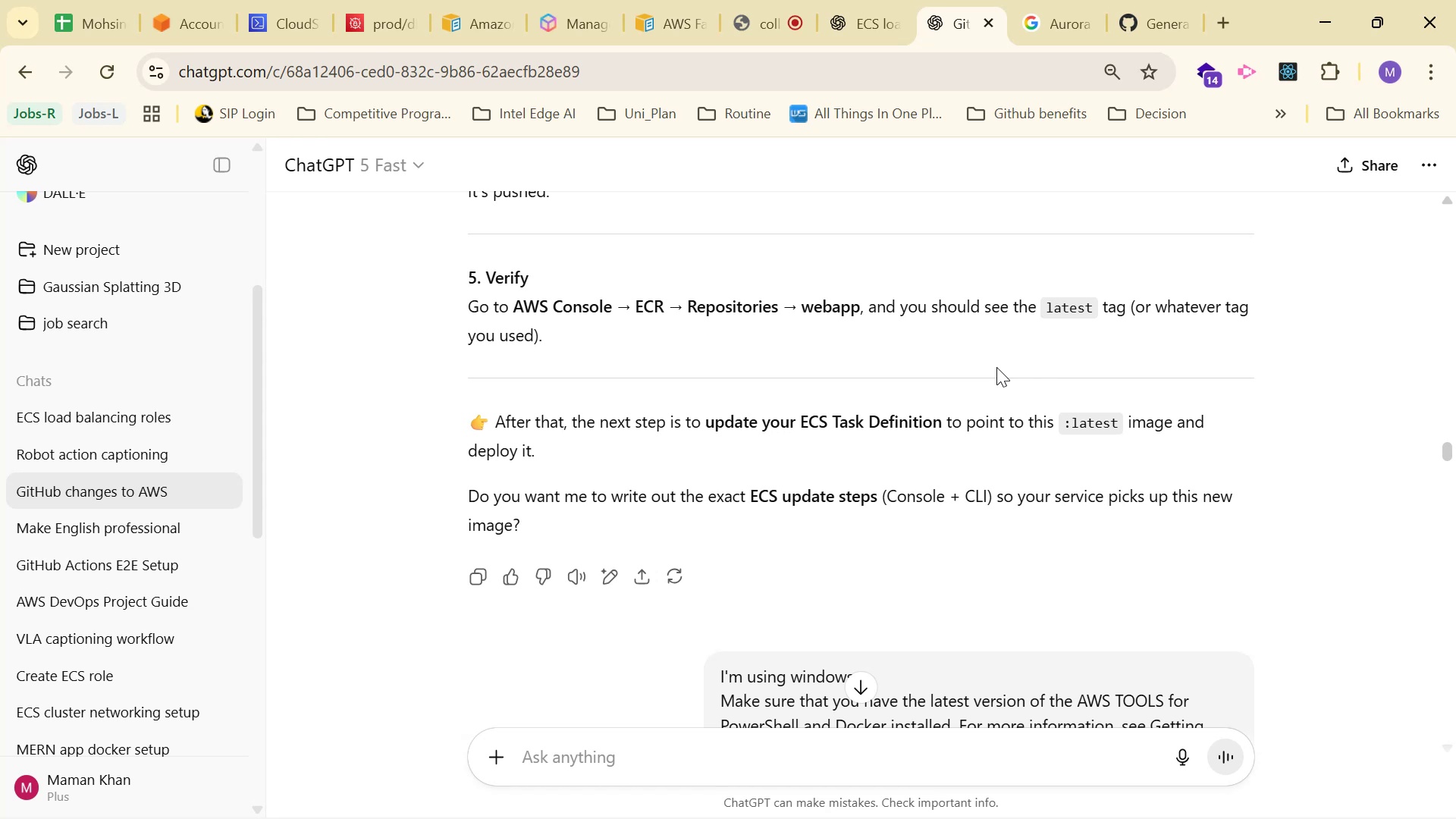 
wait(13.62)
 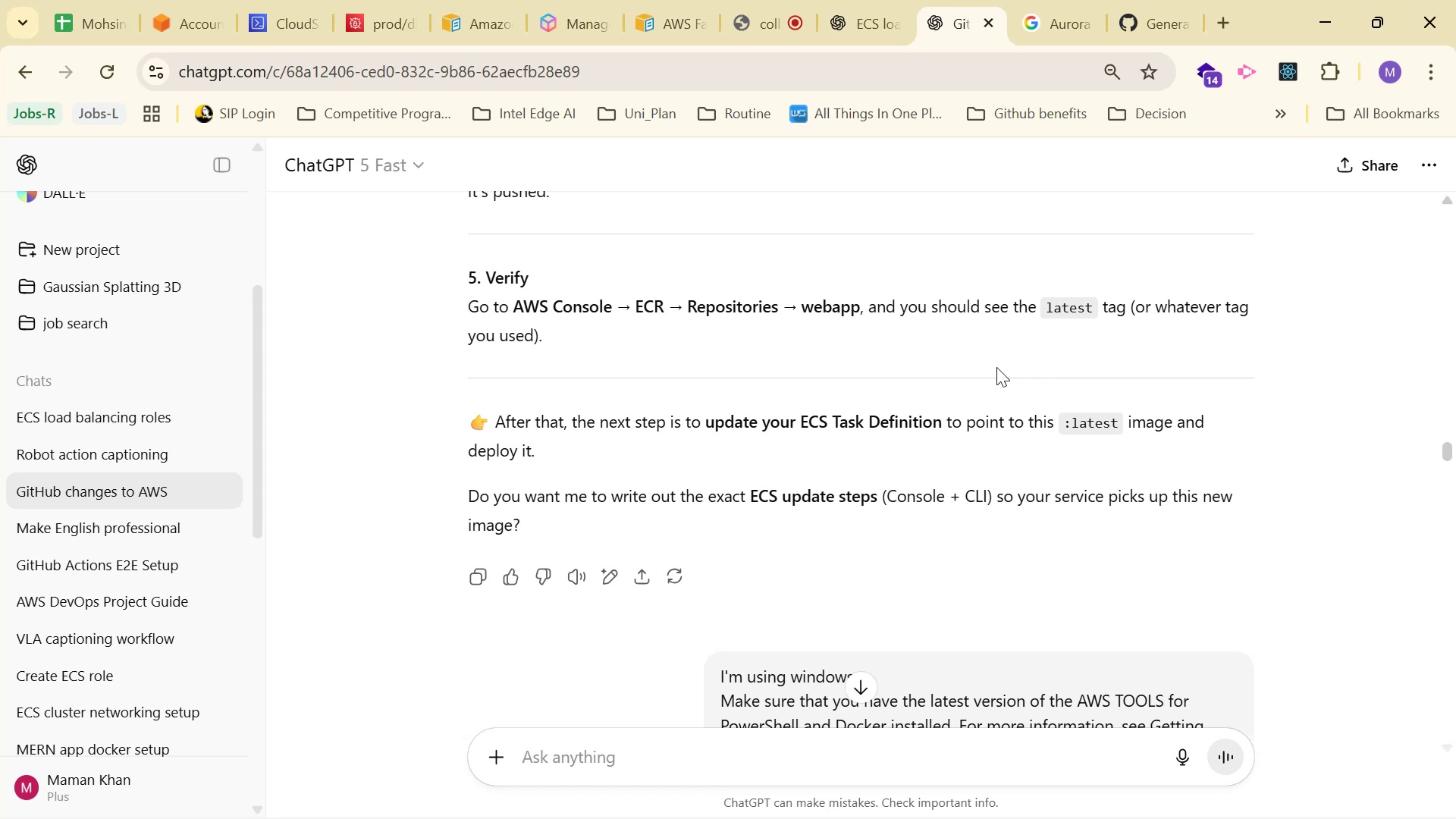 
scroll: coordinate [977, 372], scroll_direction: down, amount: 1.0
 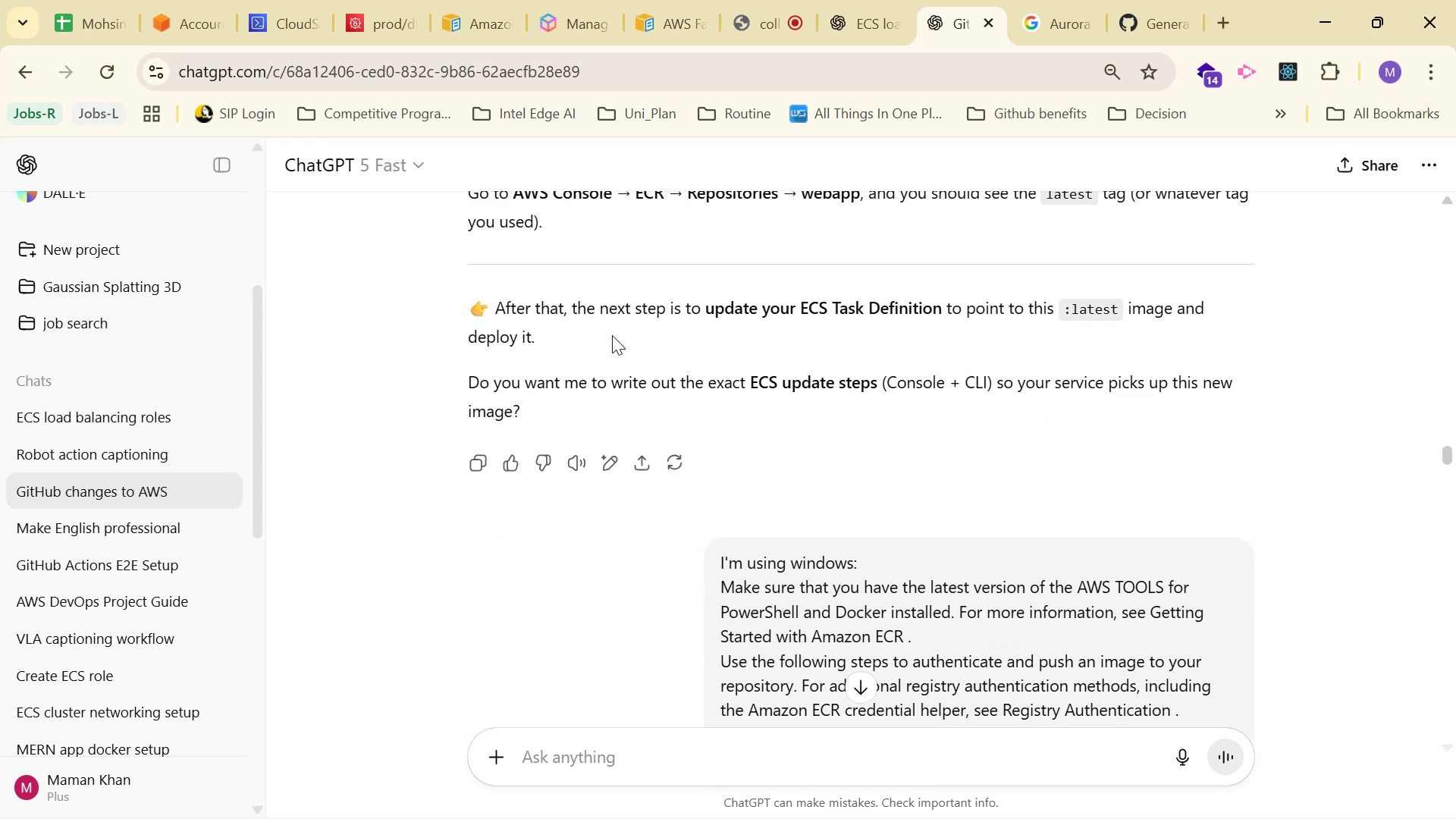 
scroll: coordinate [614, 314], scroll_direction: up, amount: 1.0
 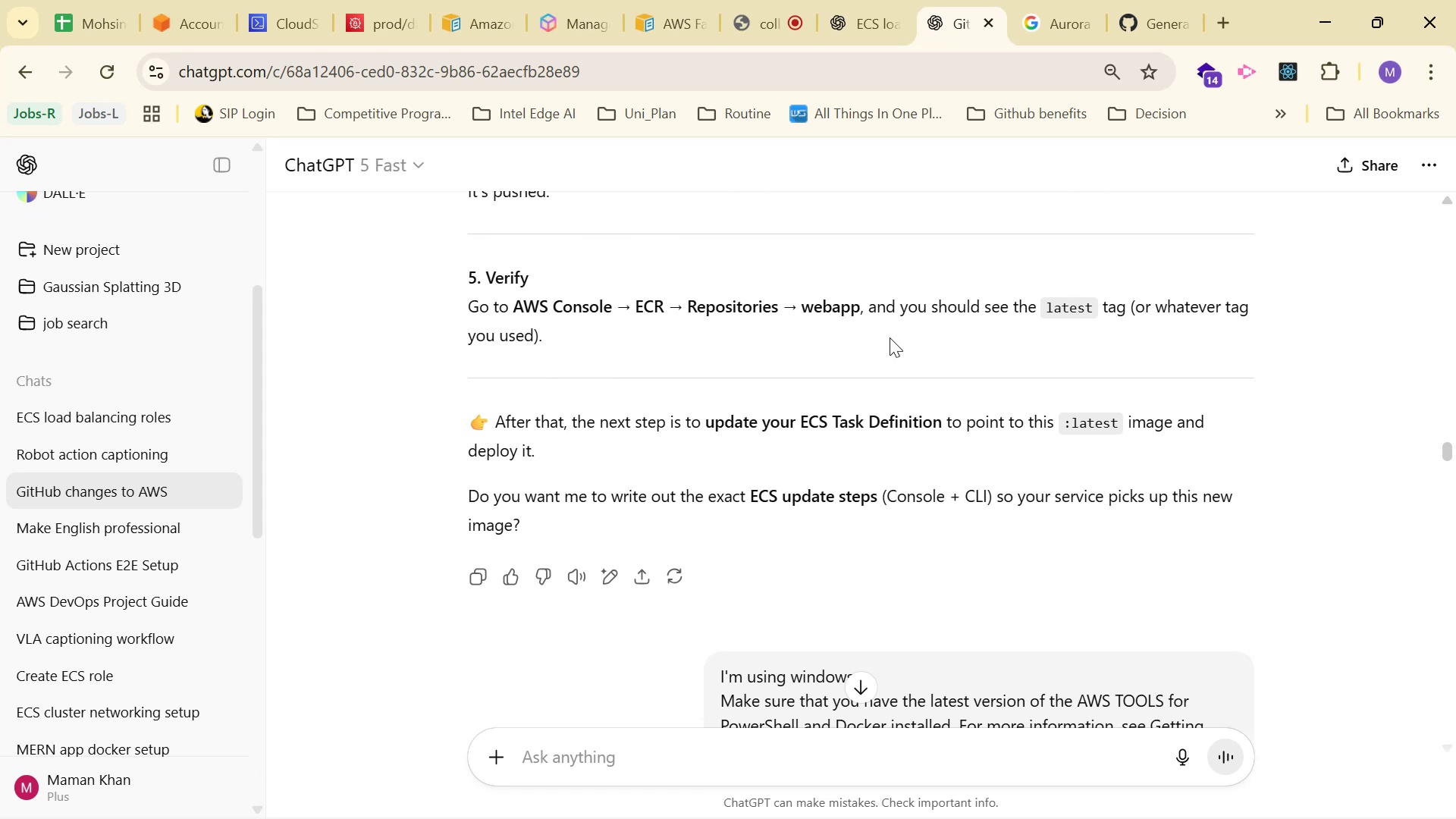 
wait(9.1)
 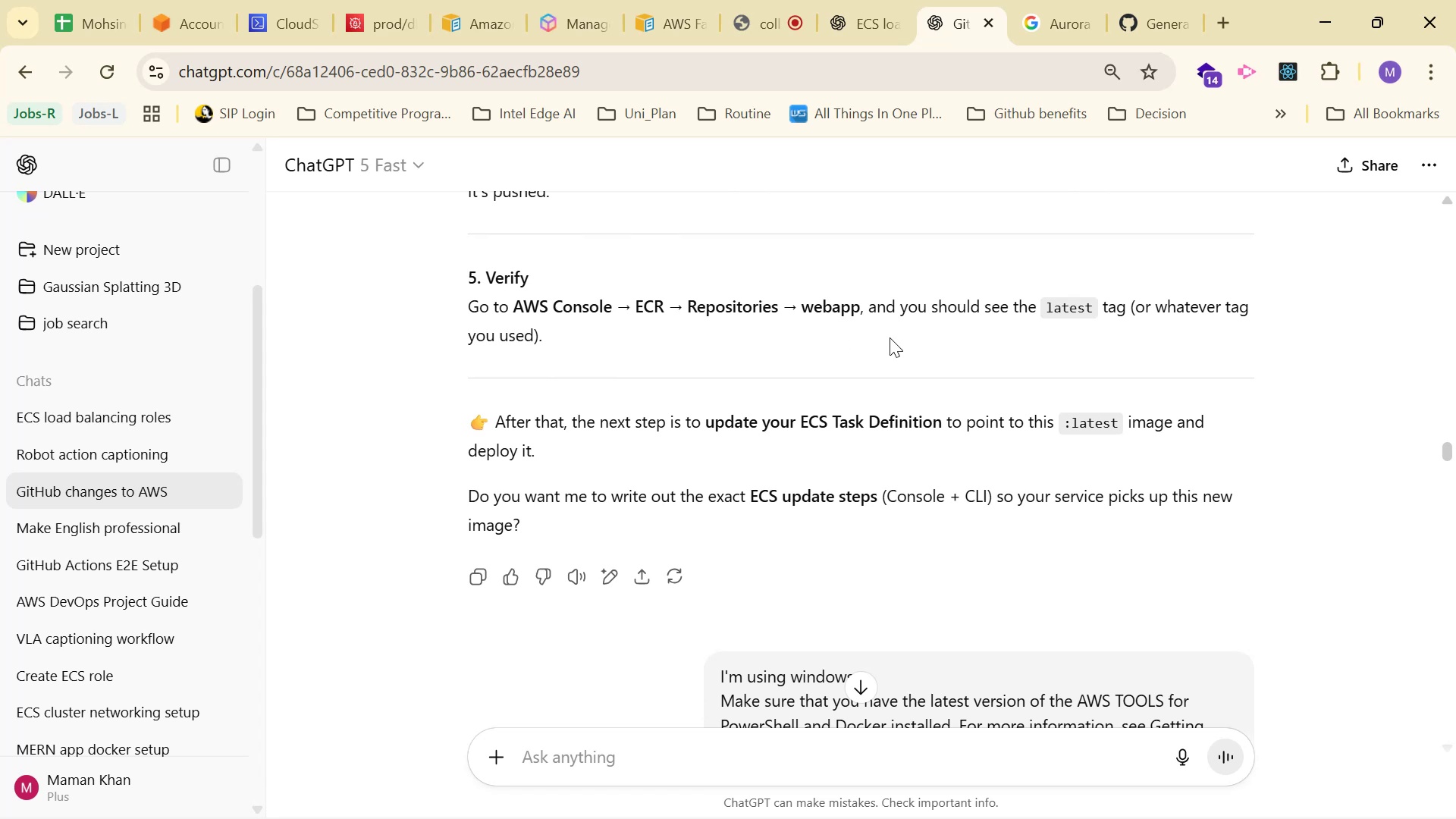 
scroll: coordinate [980, 359], scroll_direction: up, amount: 3.0
 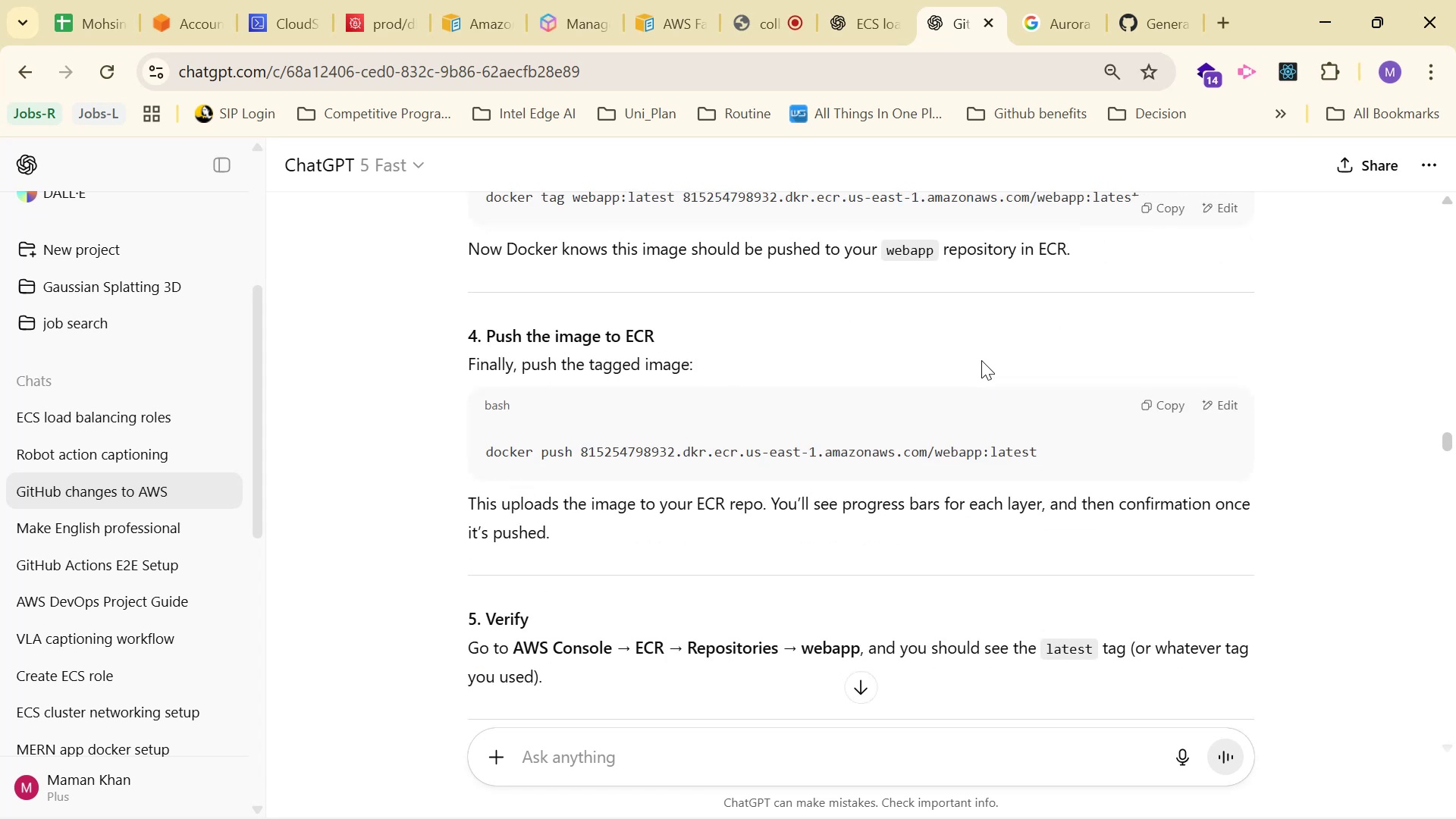 
scroll: coordinate [980, 358], scroll_direction: down, amount: 1.0
 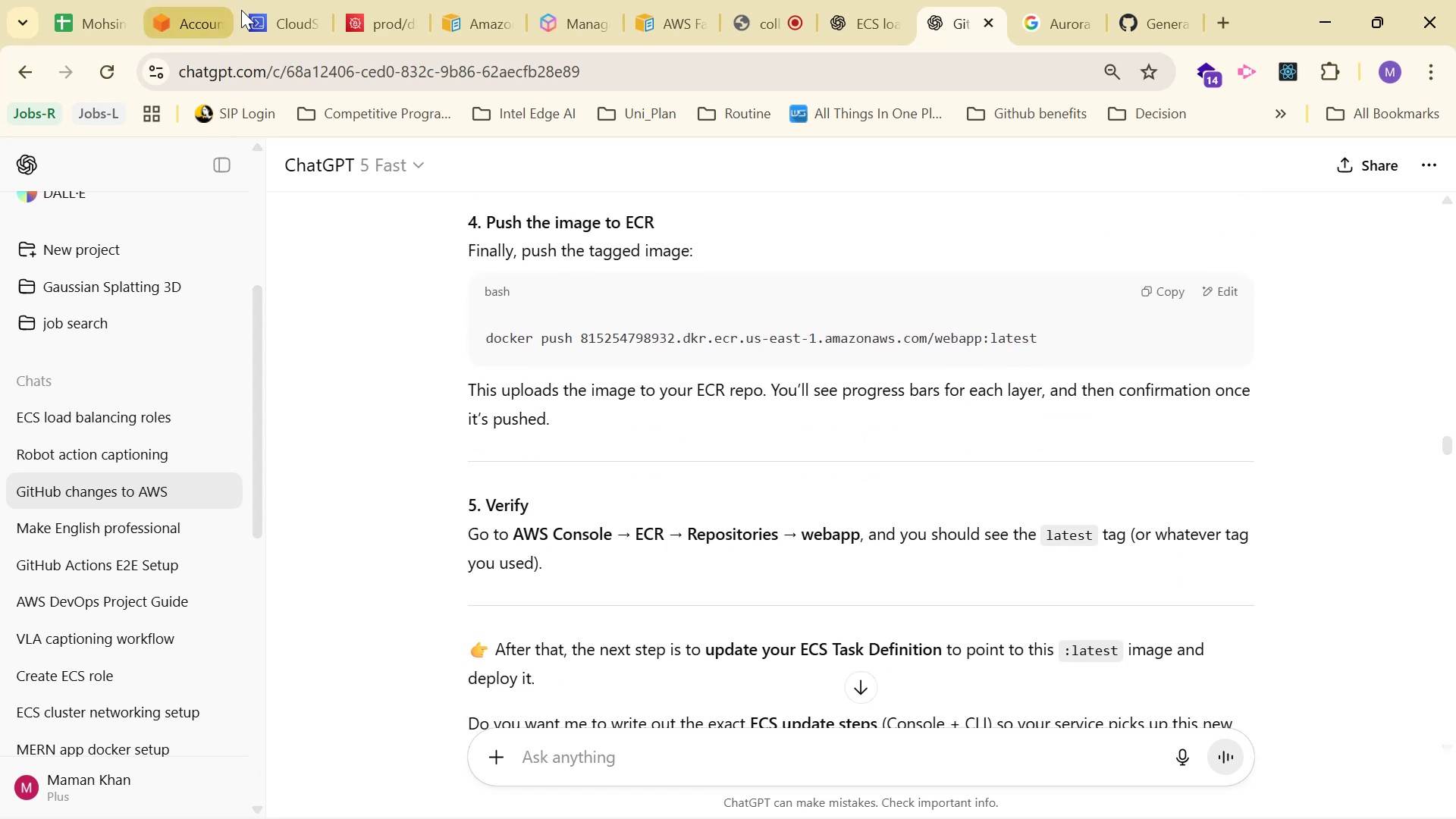 
left_click([271, 17])
 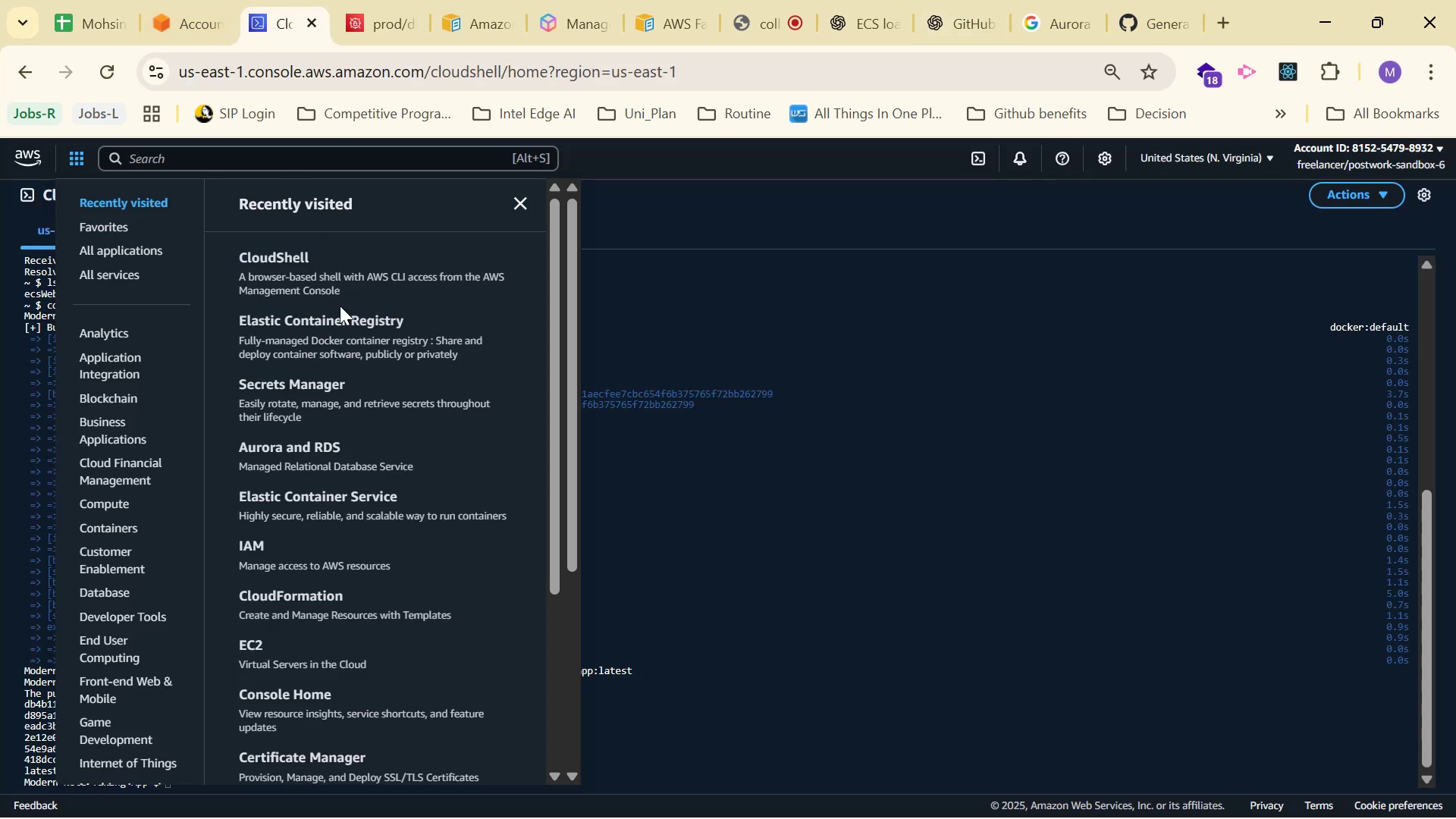 
double_click([344, 322])
 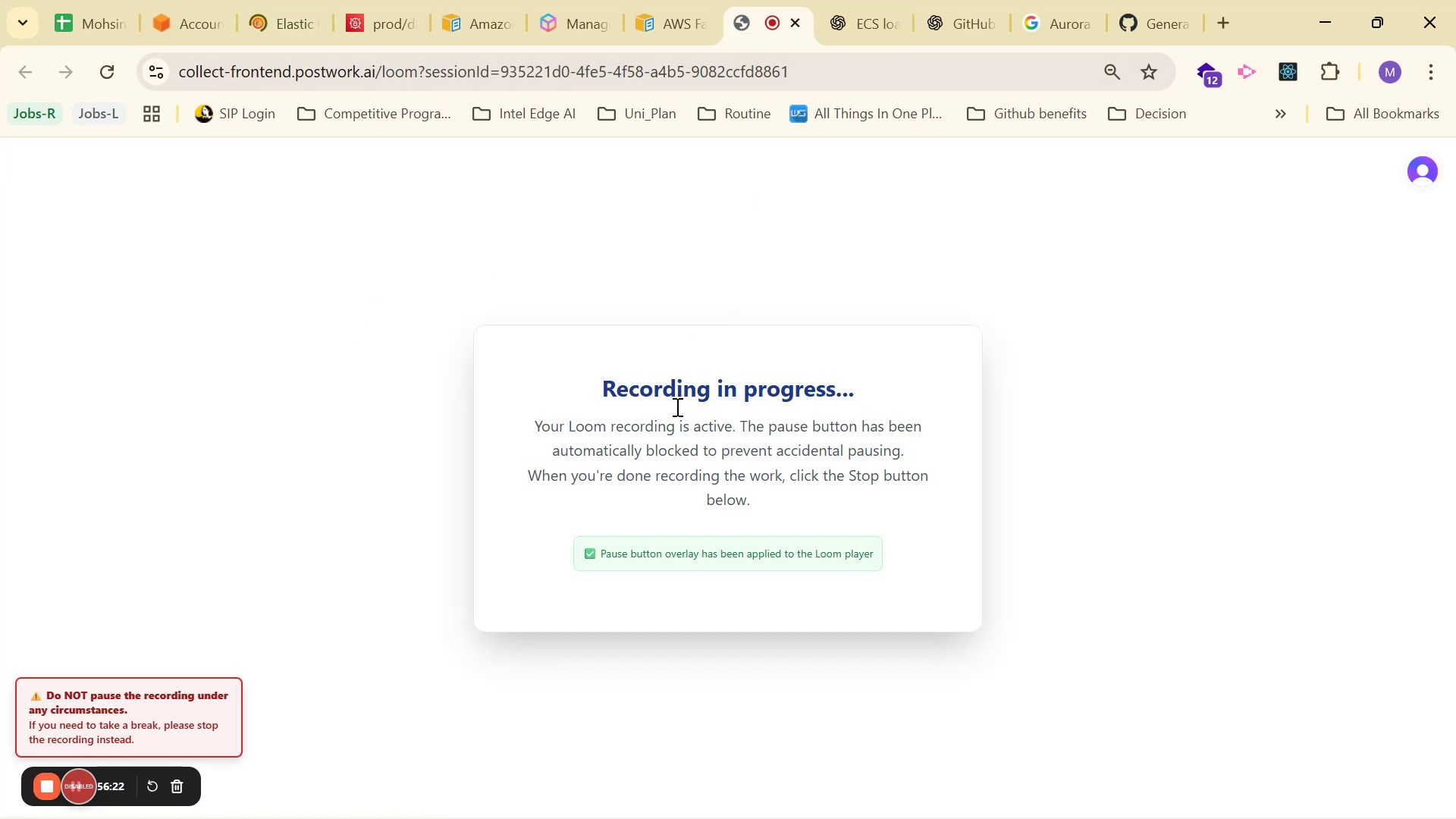 
left_click([270, 26])
 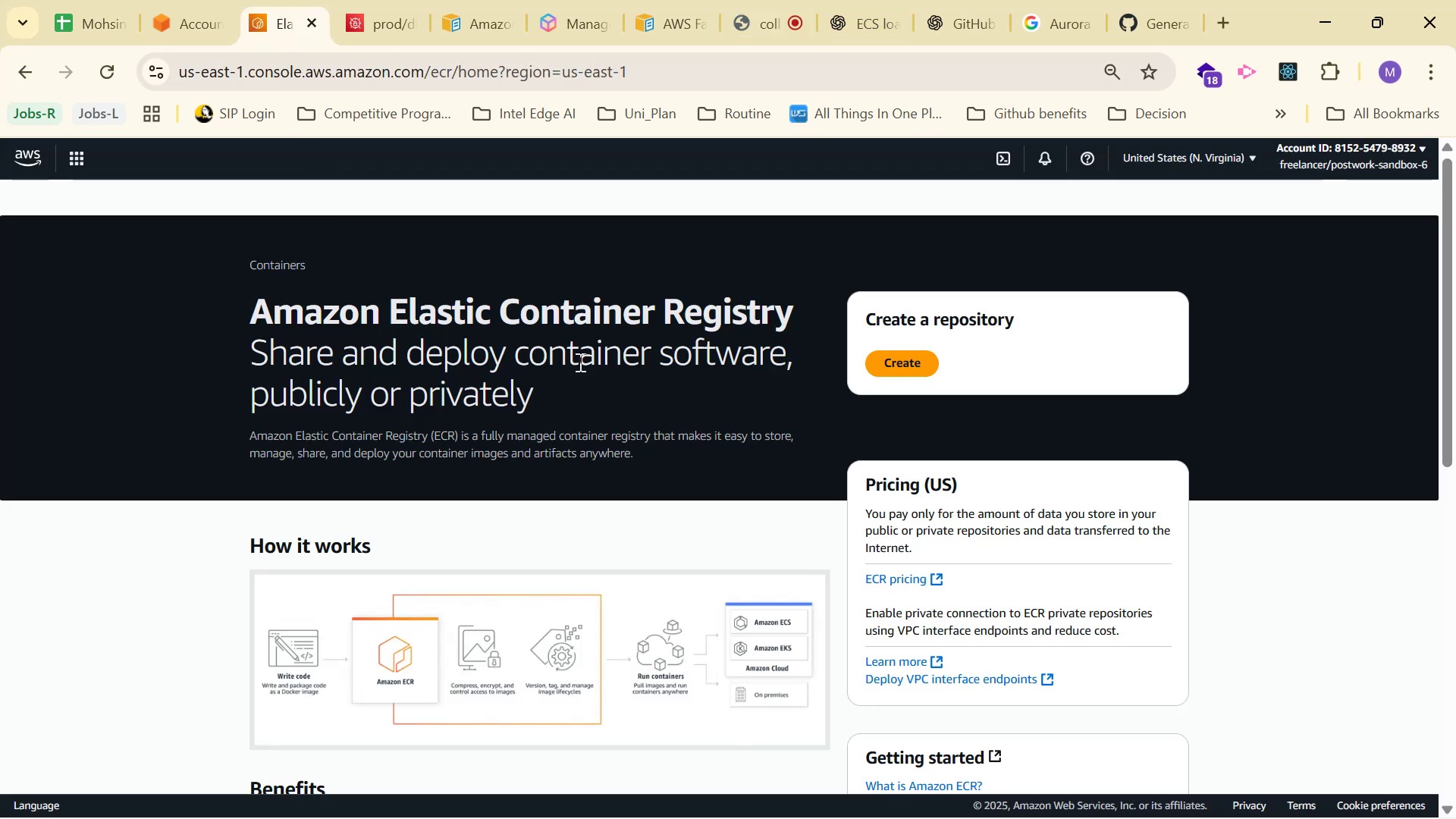 
scroll: coordinate [634, 369], scroll_direction: down, amount: 4.0
 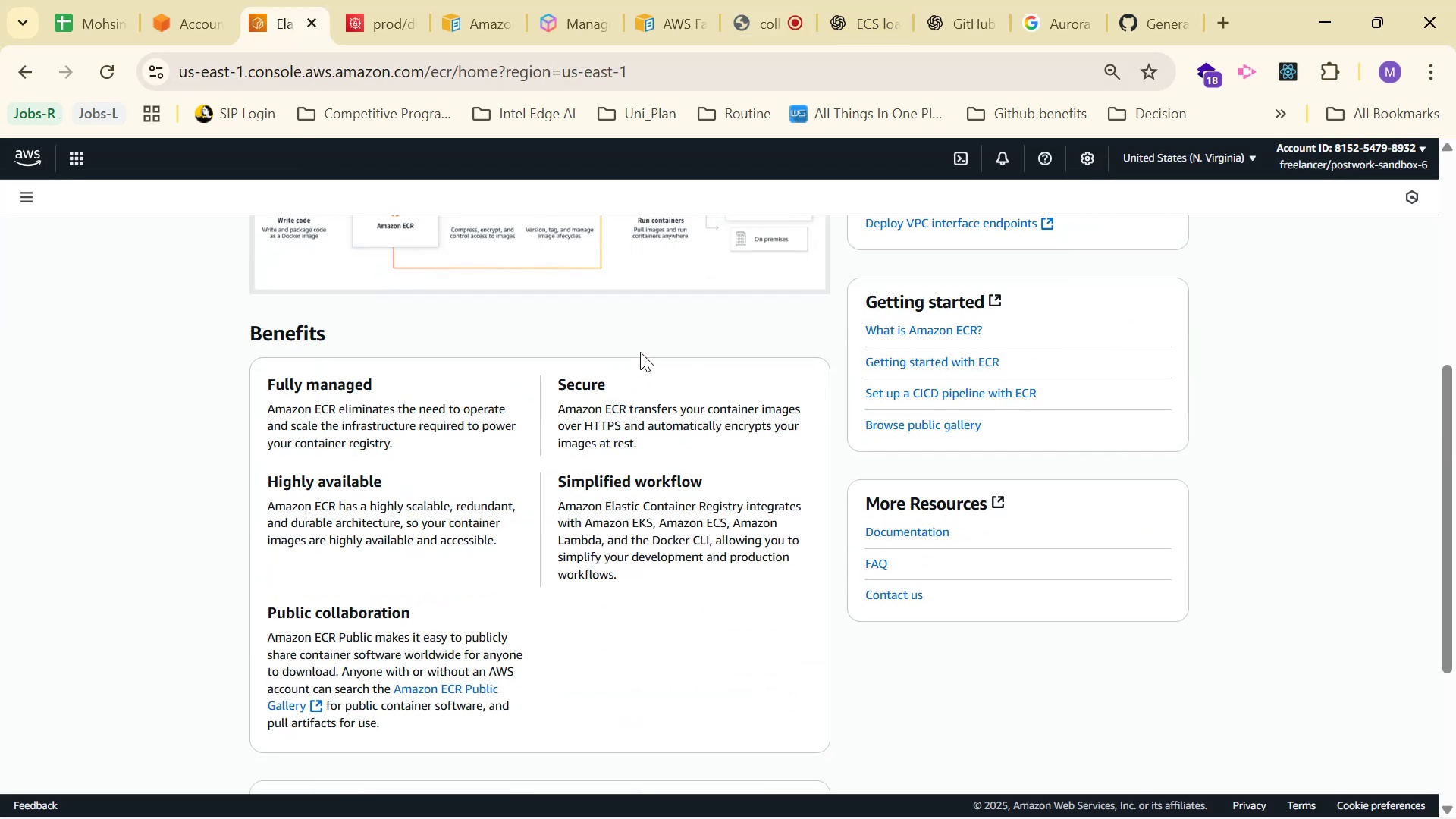 
scroll: coordinate [671, 324], scroll_direction: up, amount: 2.0
 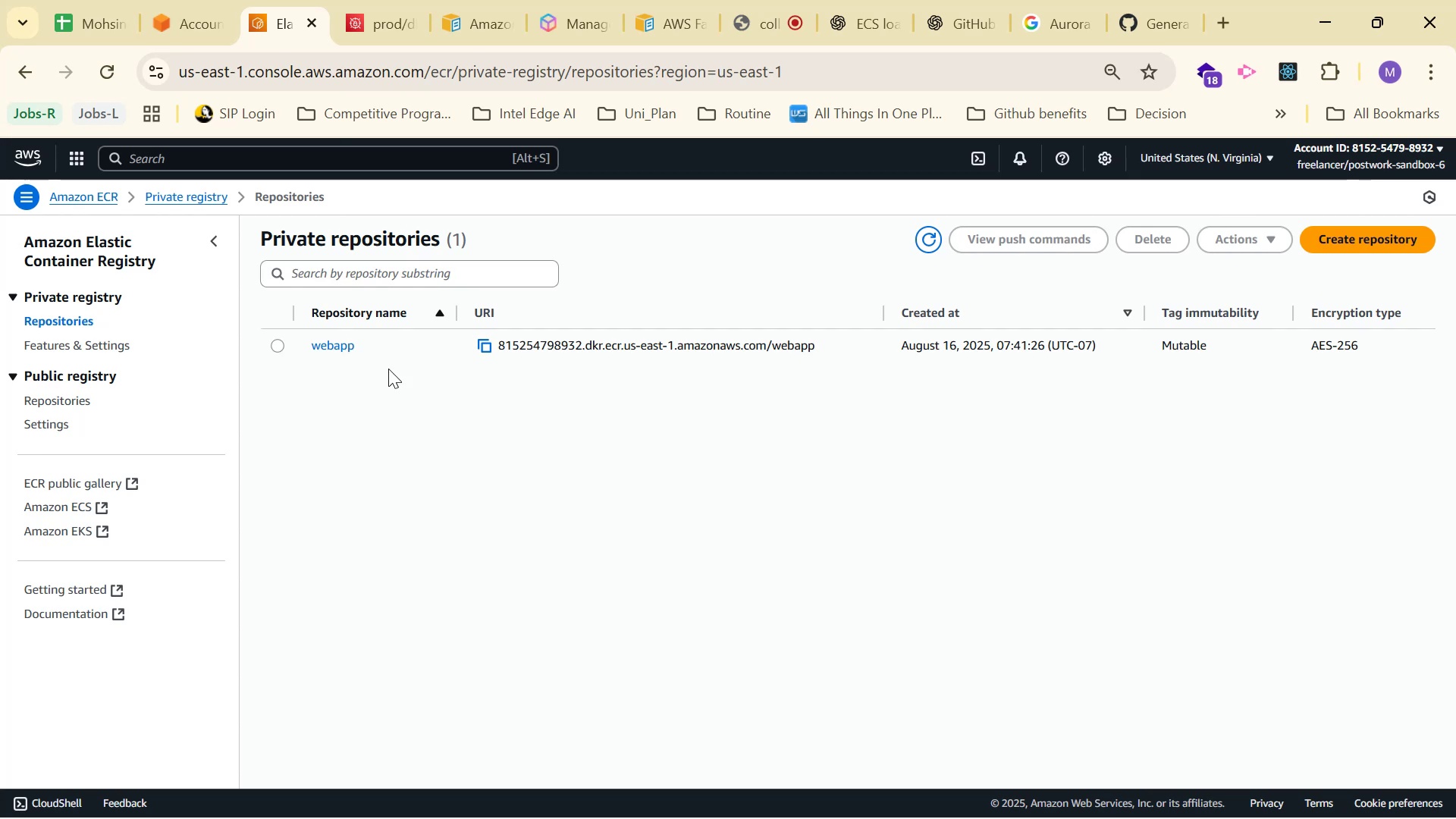 
left_click([337, 341])
 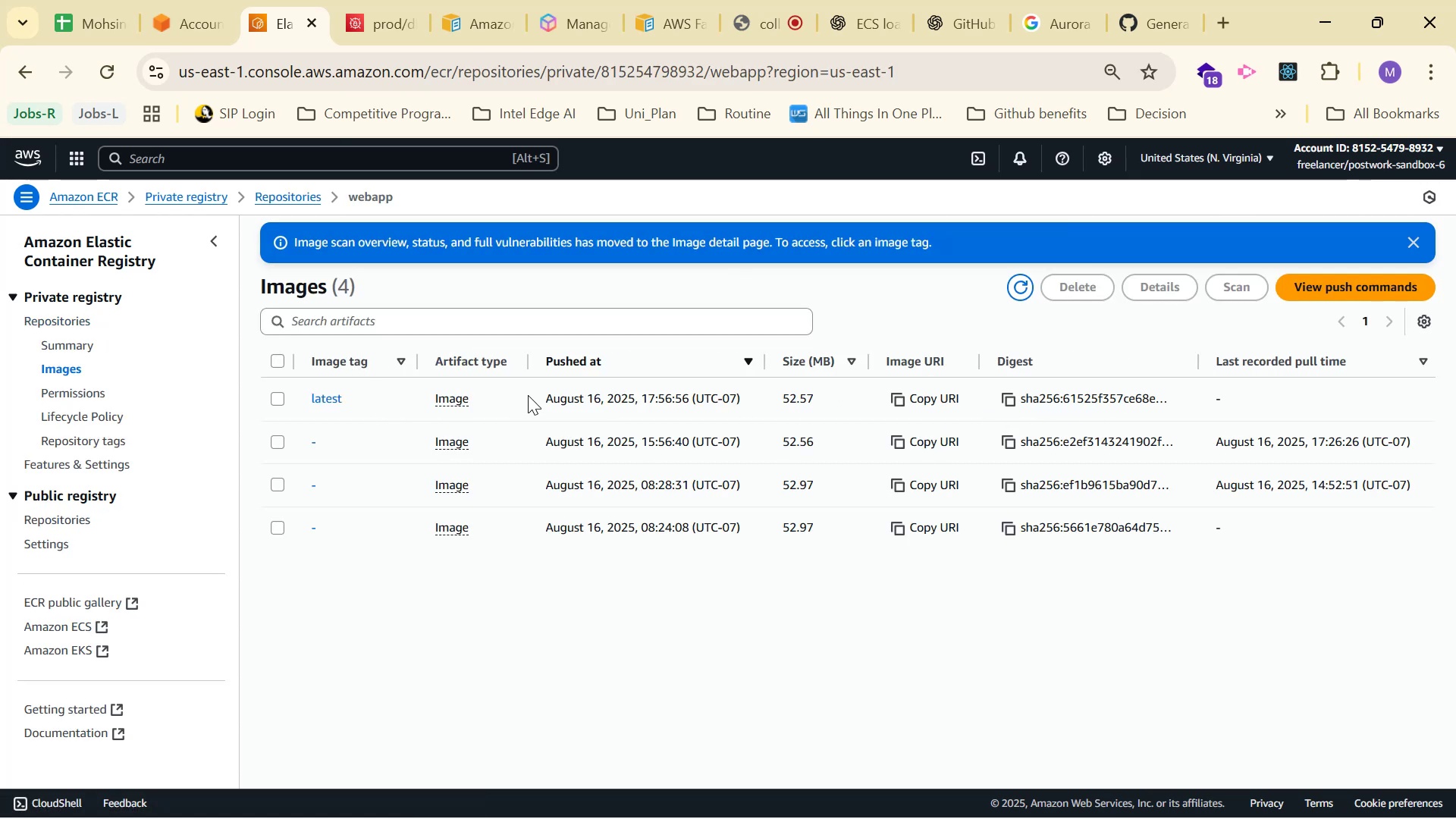 
wait(6.69)
 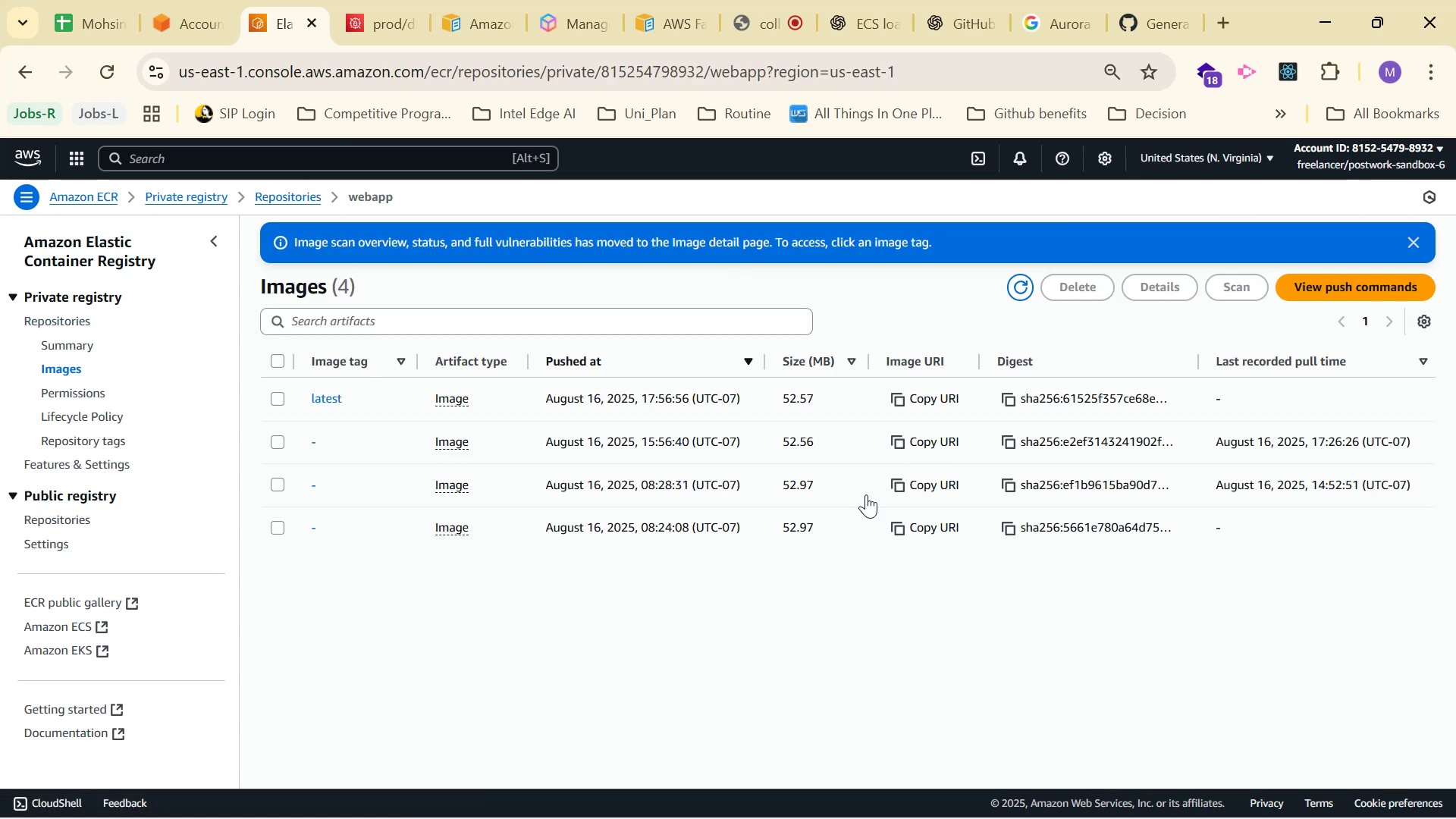 
left_click([741, 428])
 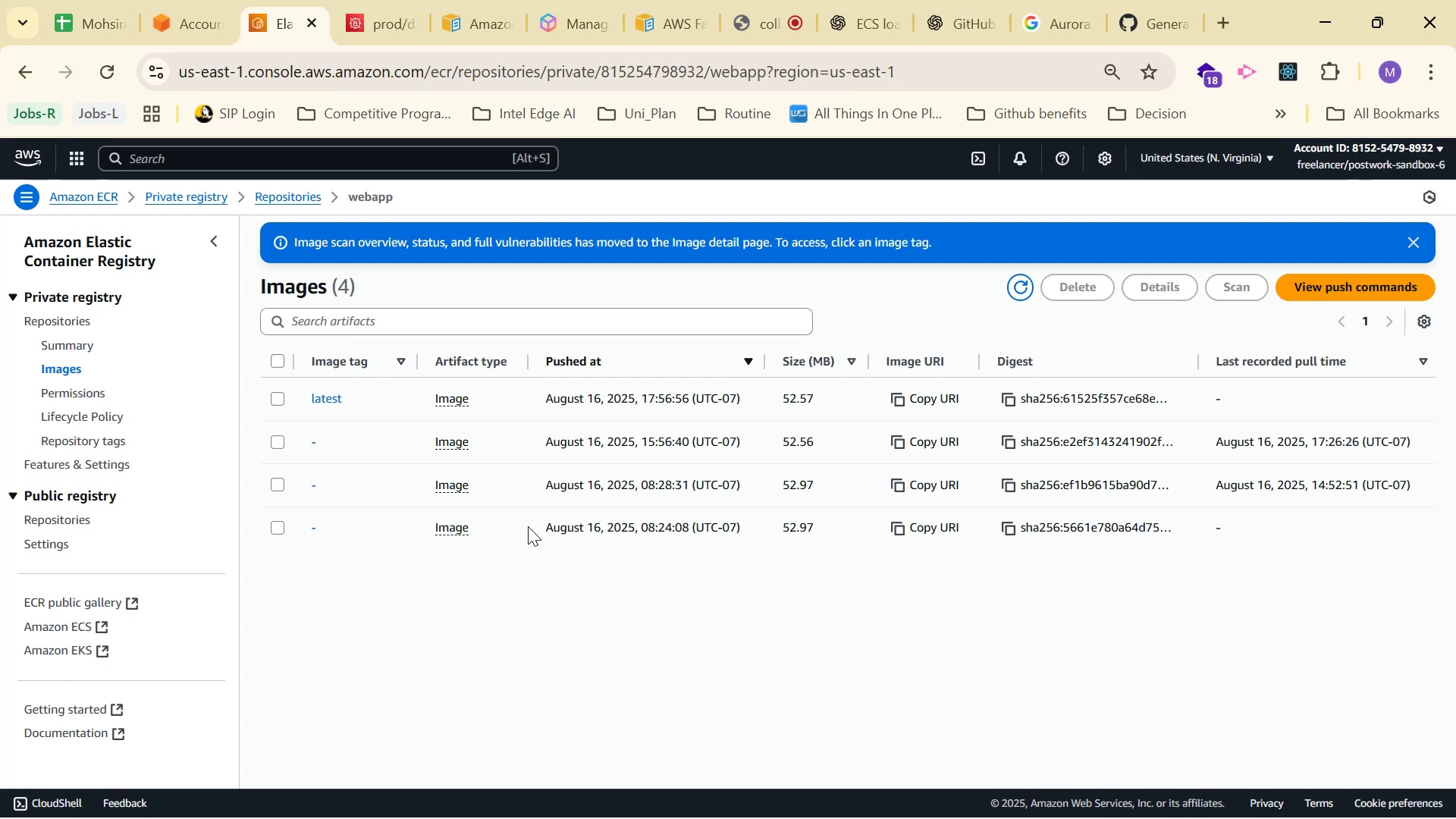 
left_click([770, 591])
 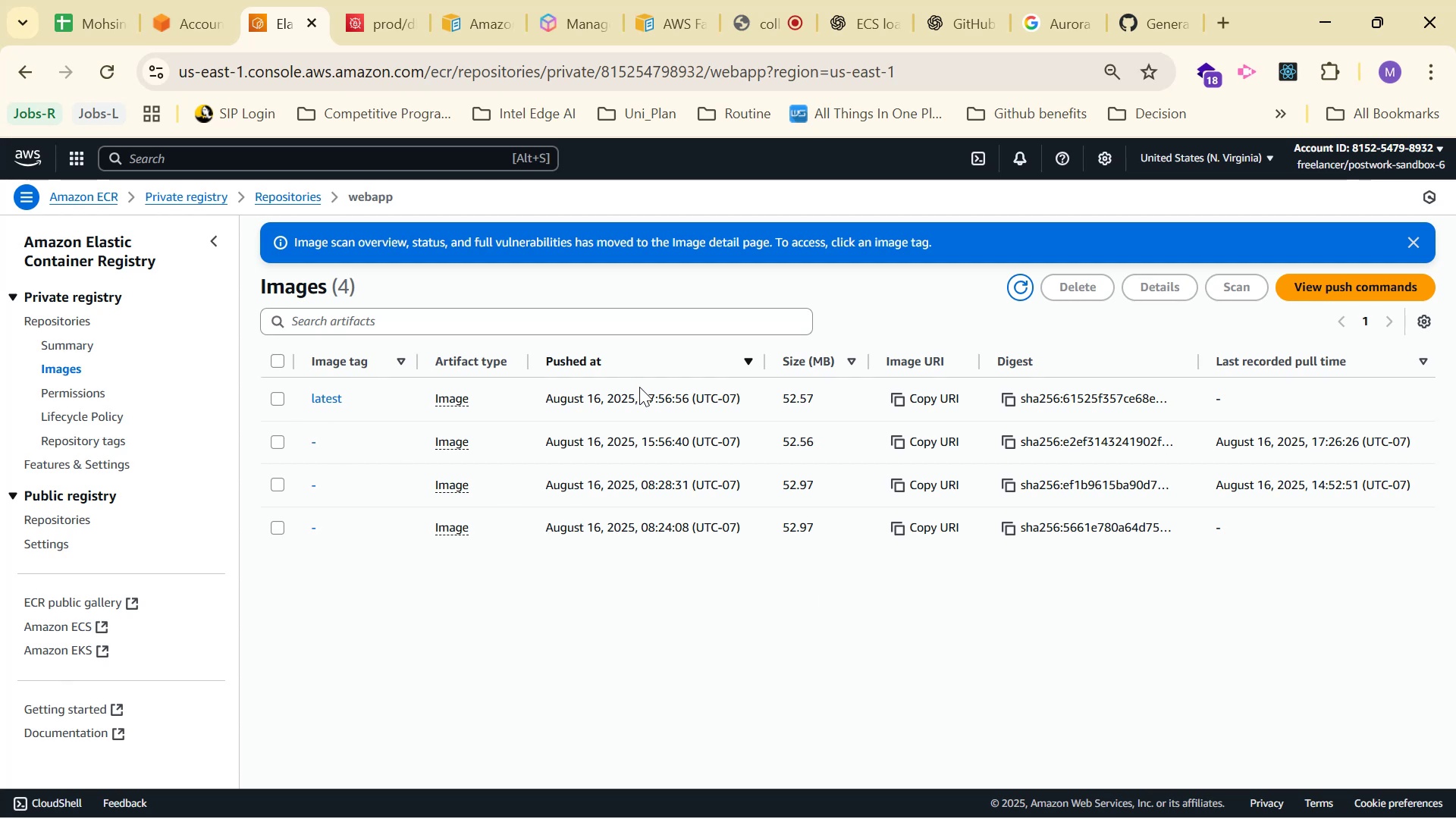 
wait(17.02)
 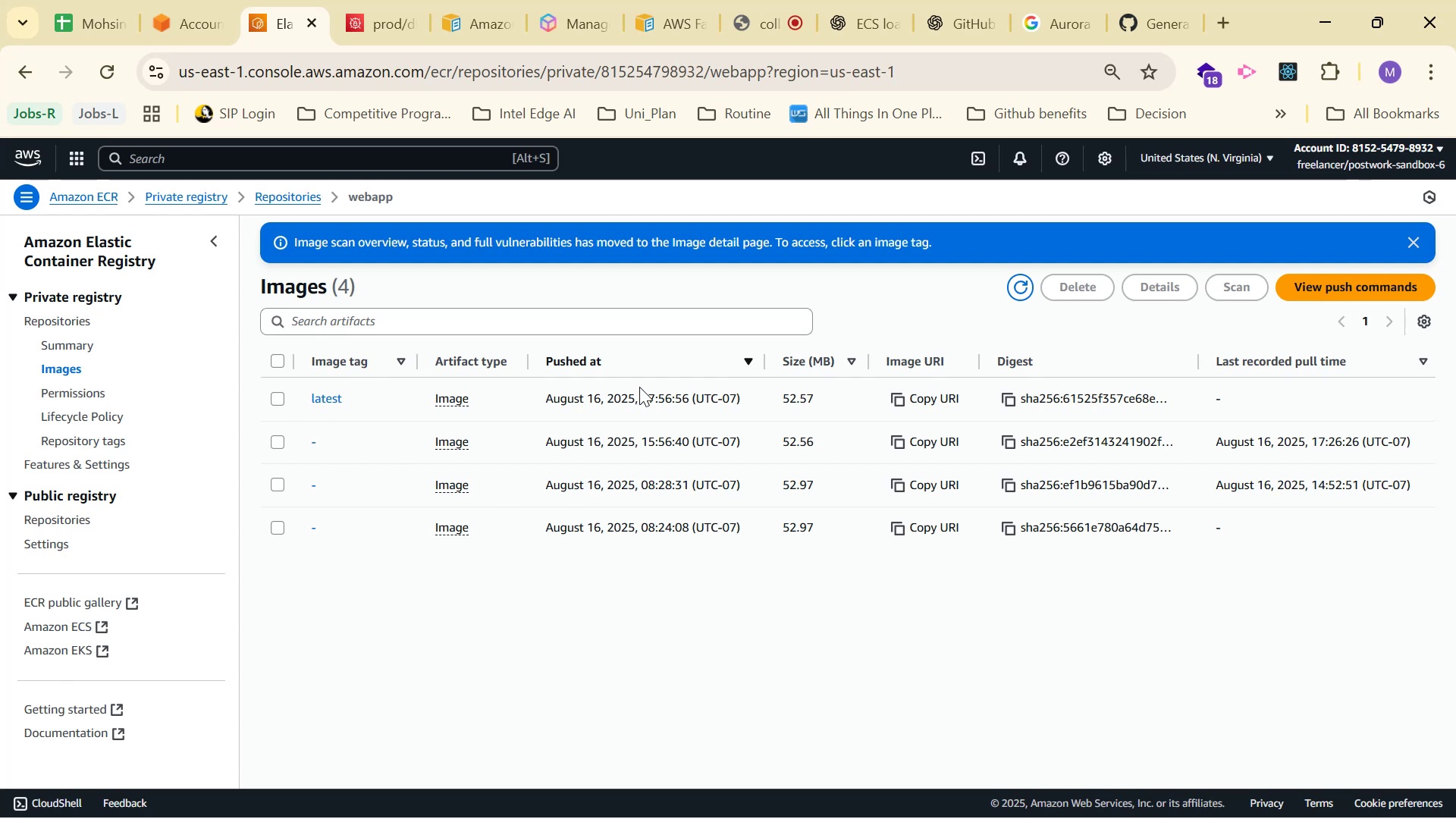 
left_click([948, 15])
 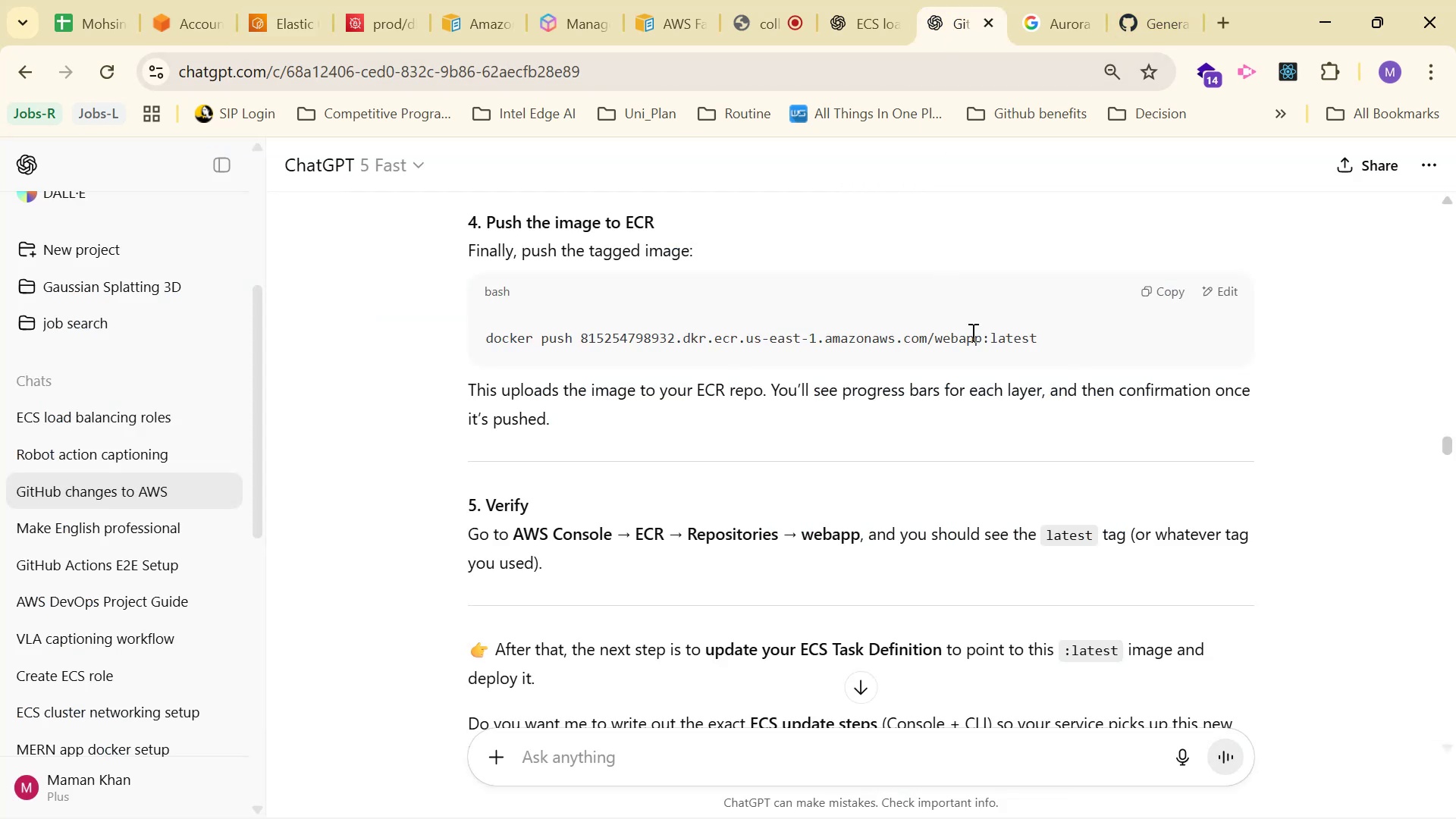 
scroll: coordinate [1051, 351], scroll_direction: down, amount: 12.0
 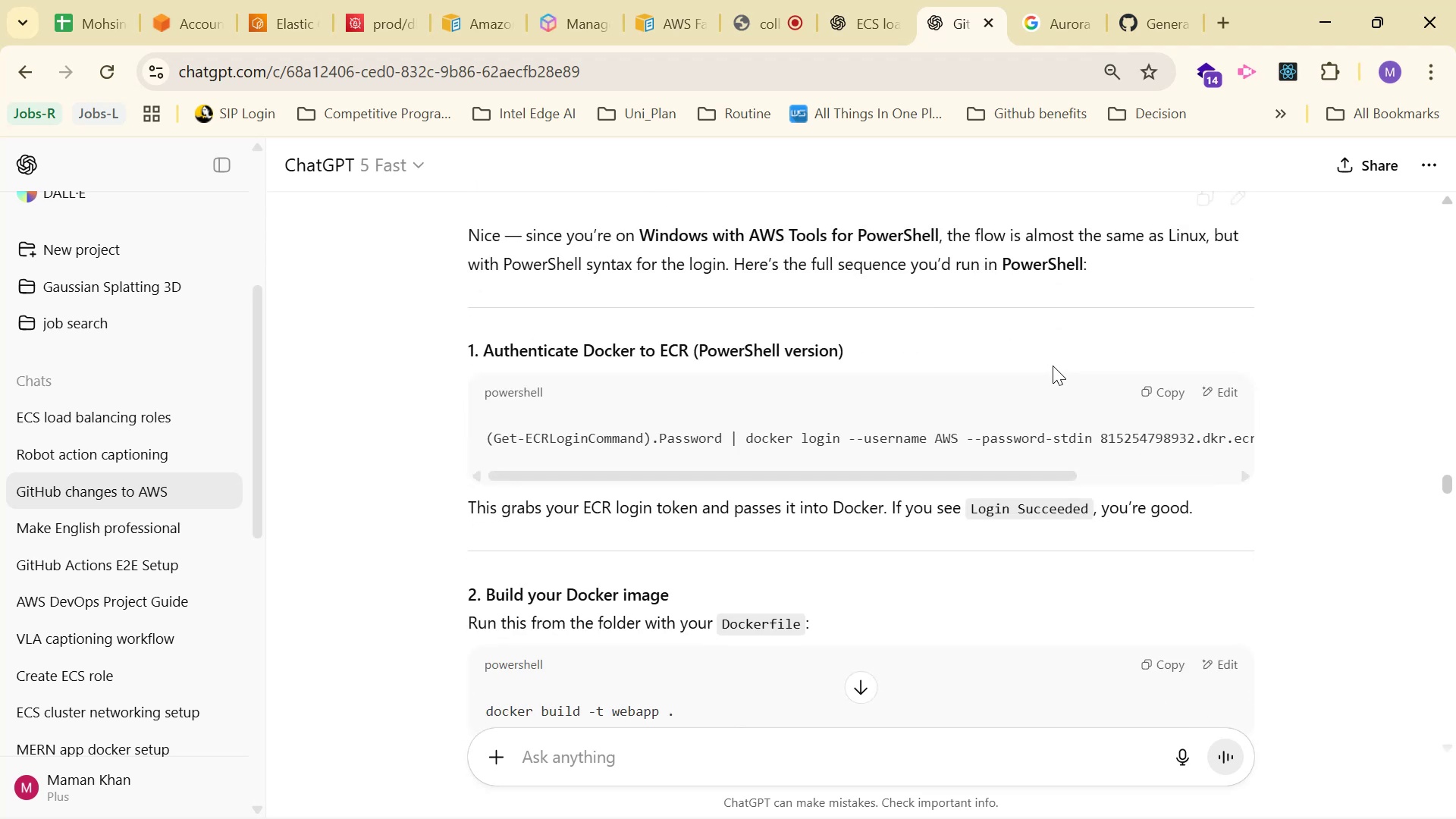 
scroll: coordinate [1055, 356], scroll_direction: up, amount: 52.0
 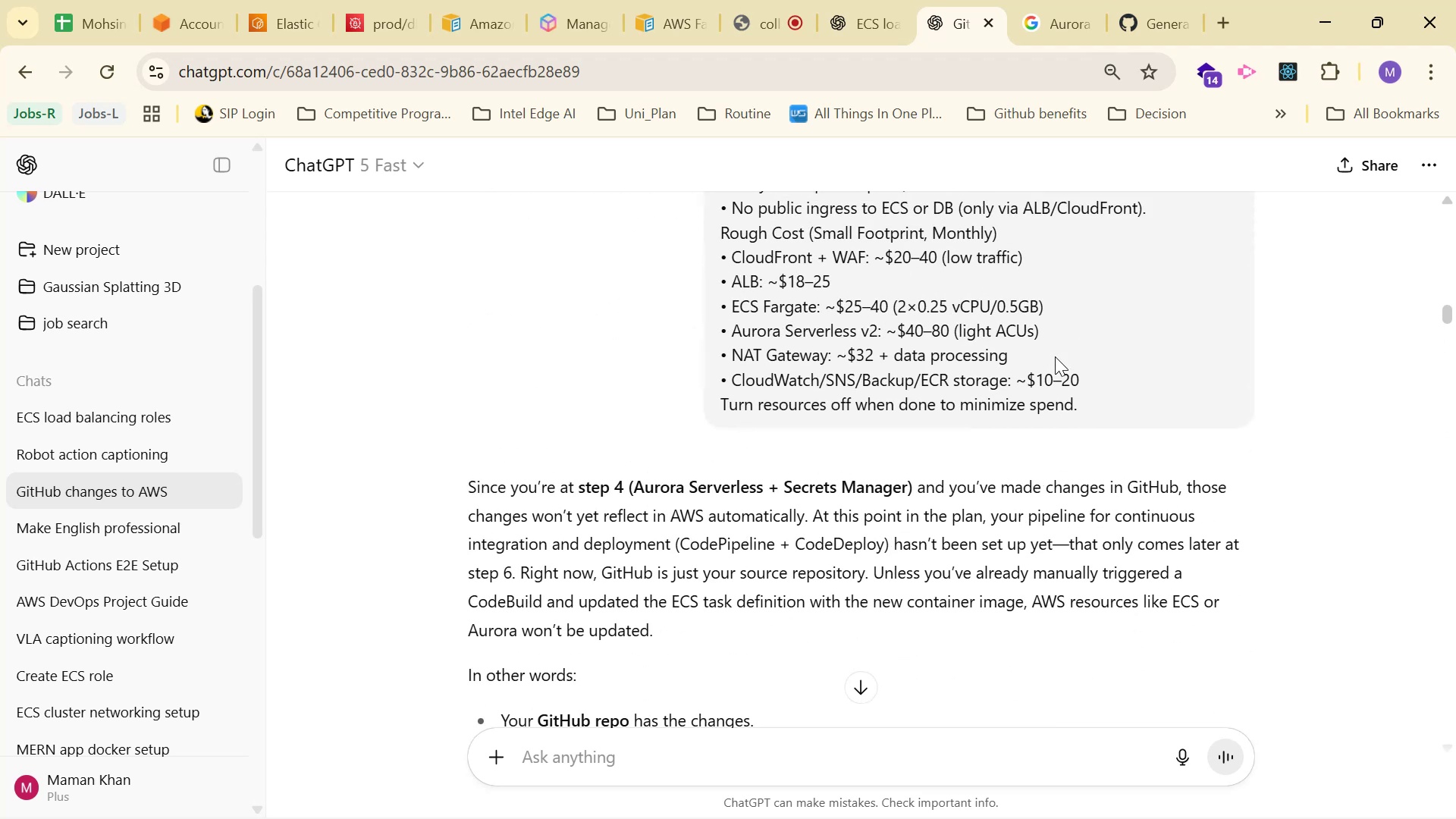 
scroll: coordinate [1056, 353], scroll_direction: down, amount: 3.0
 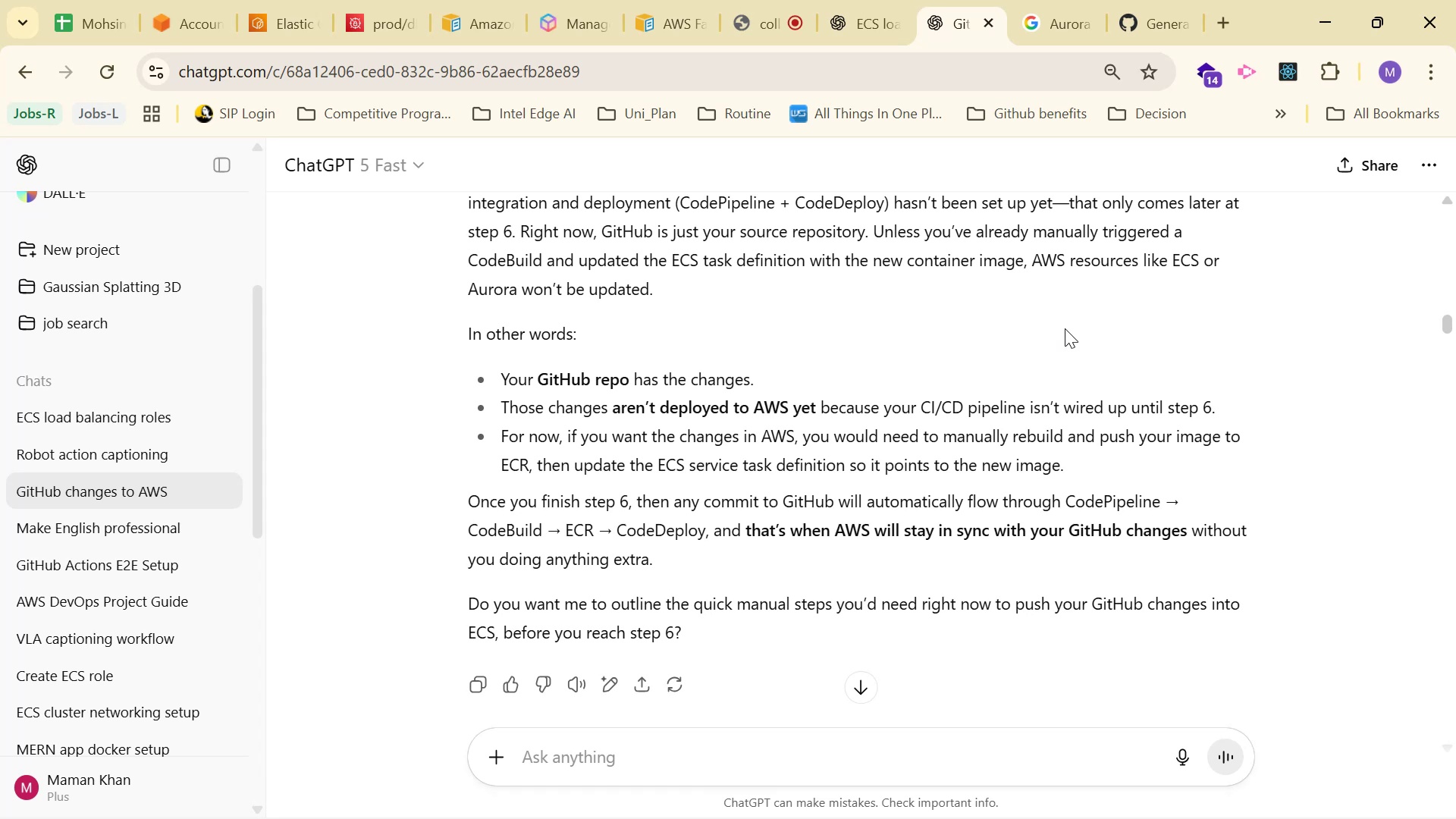 
wait(8.22)
 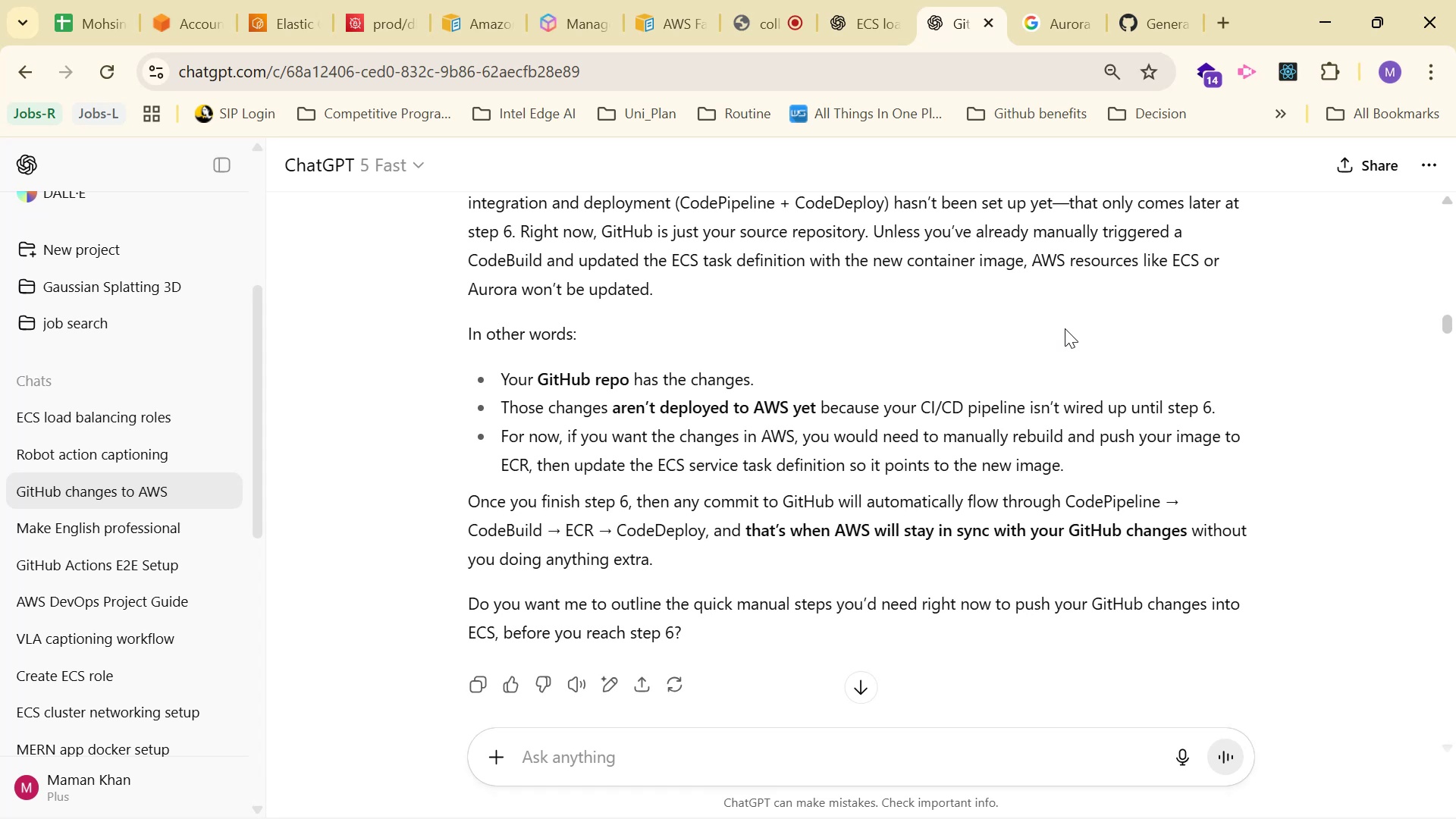 
scroll: coordinate [1023, 348], scroll_direction: up, amount: 51.0
 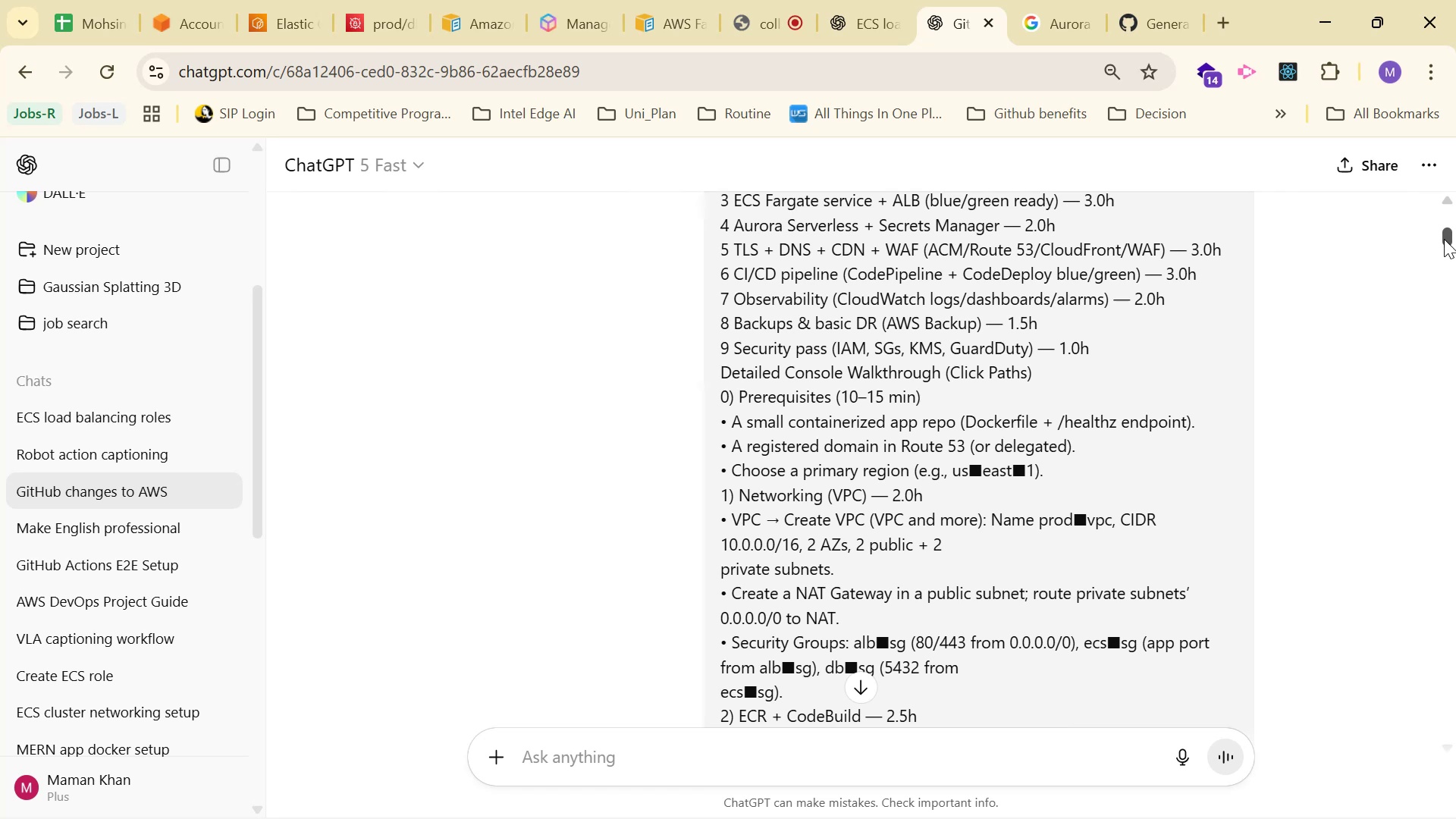 
left_click([251, 0])
 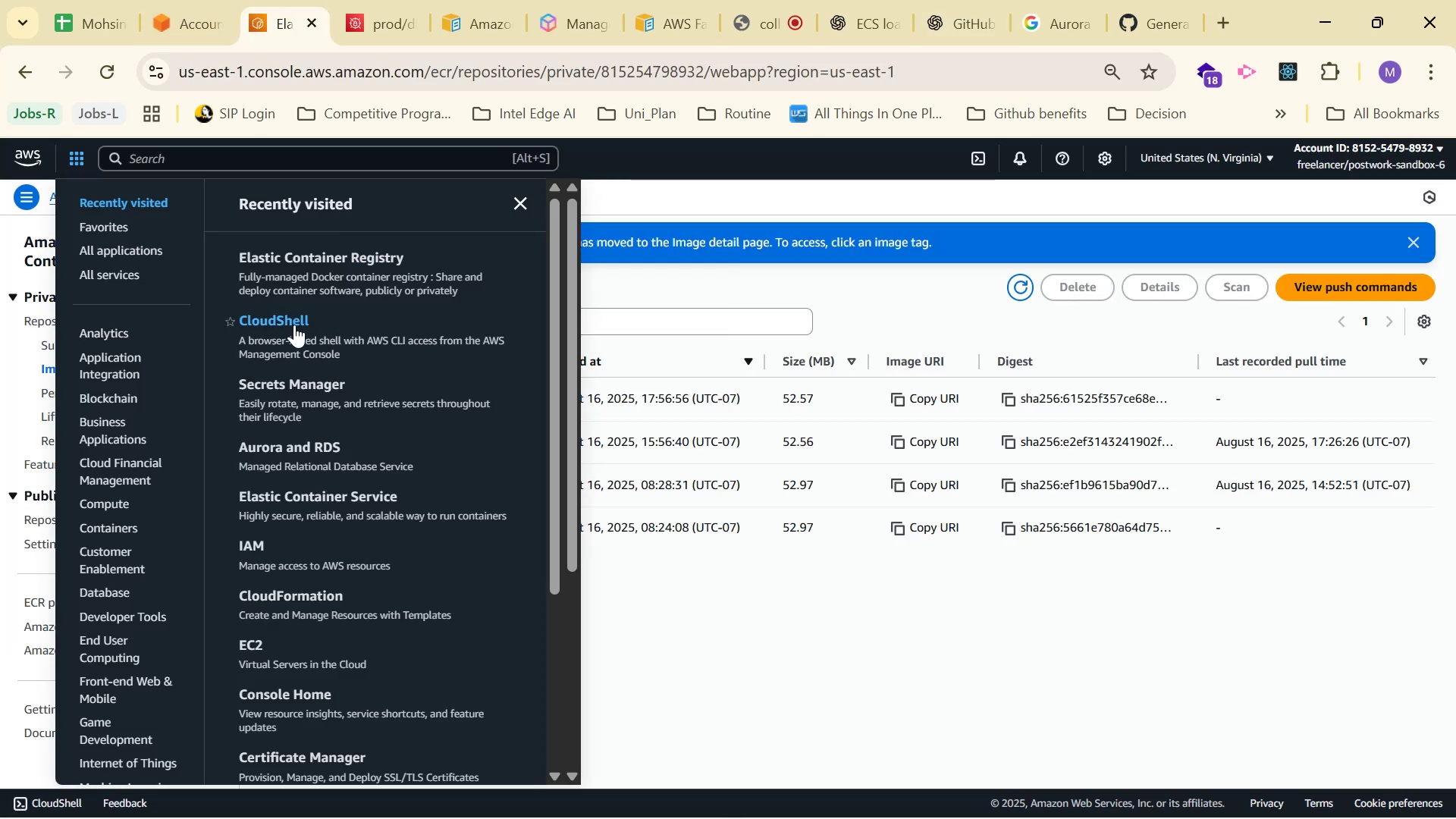 
mouse_move([321, 494])
 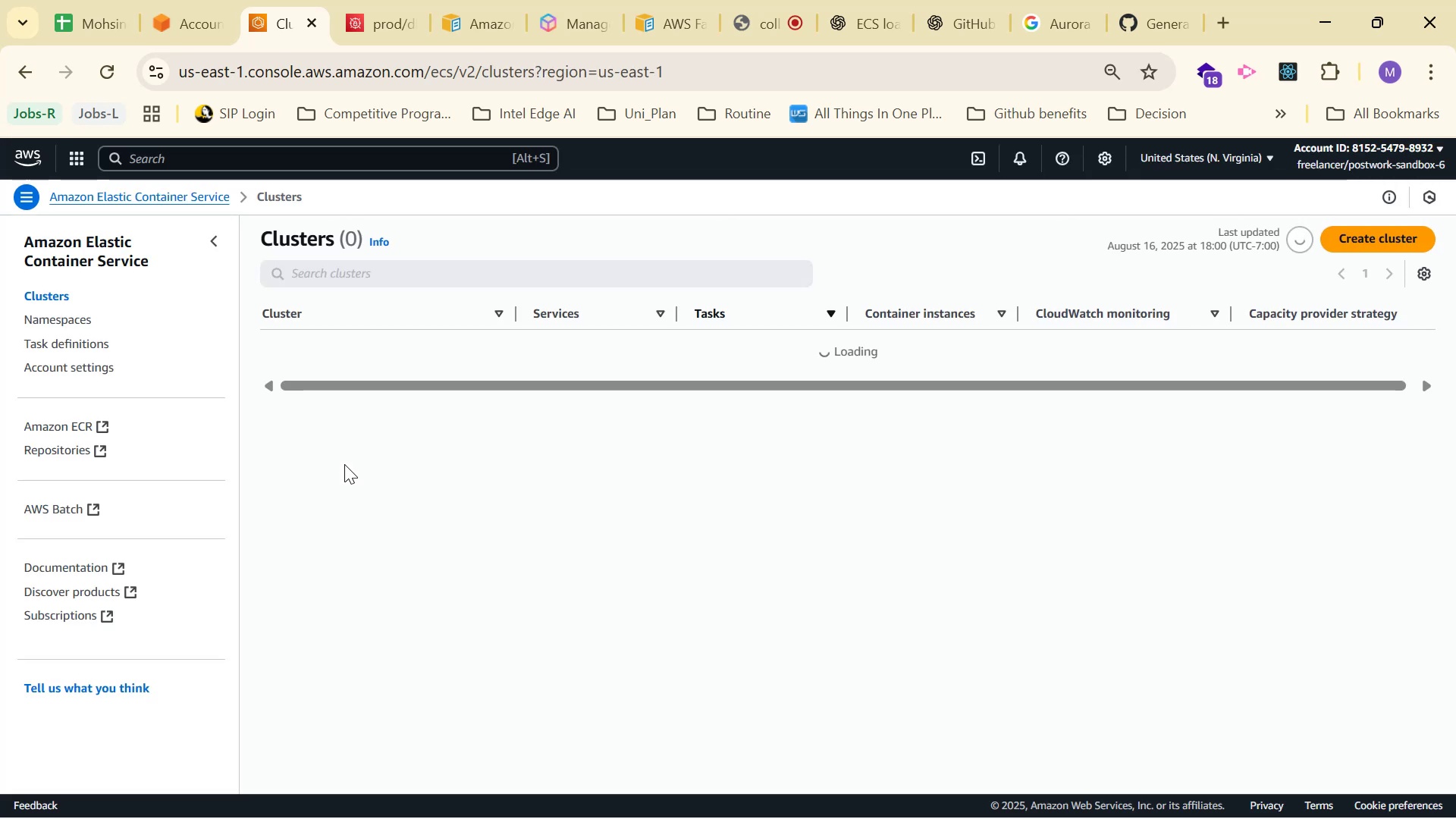 
wait(5.45)
 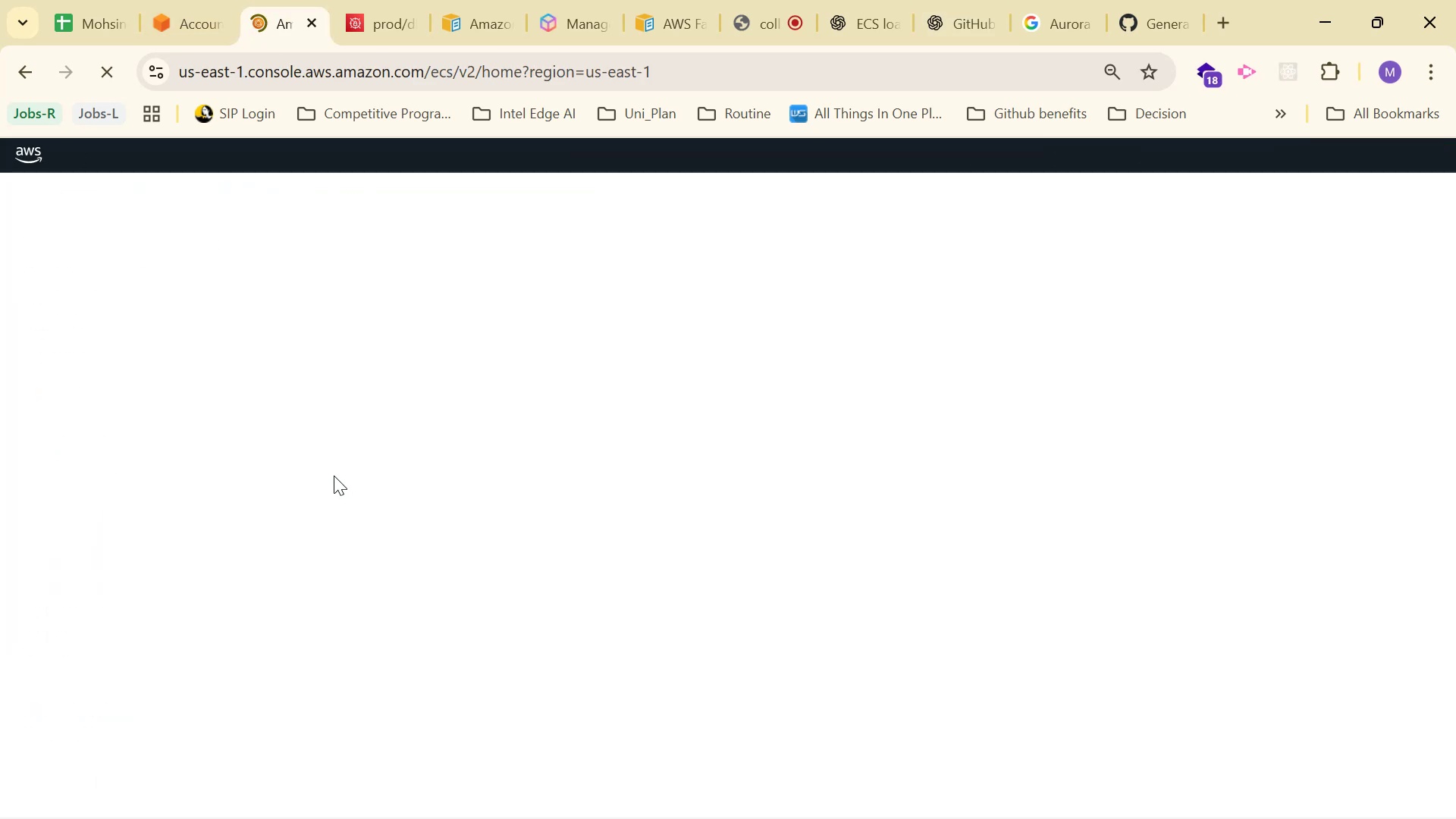 
left_click([303, 337])
 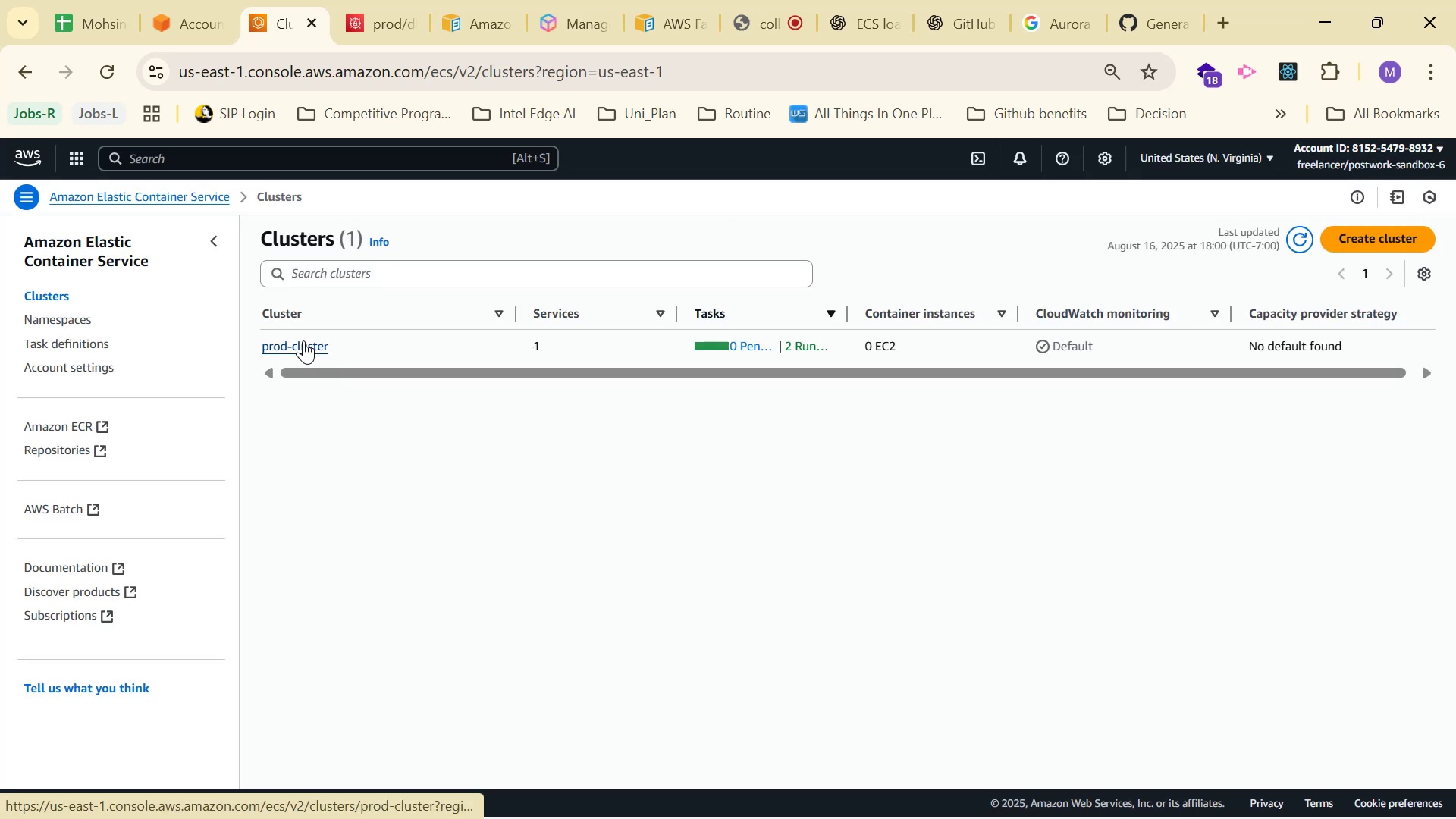 
left_click([303, 349])
 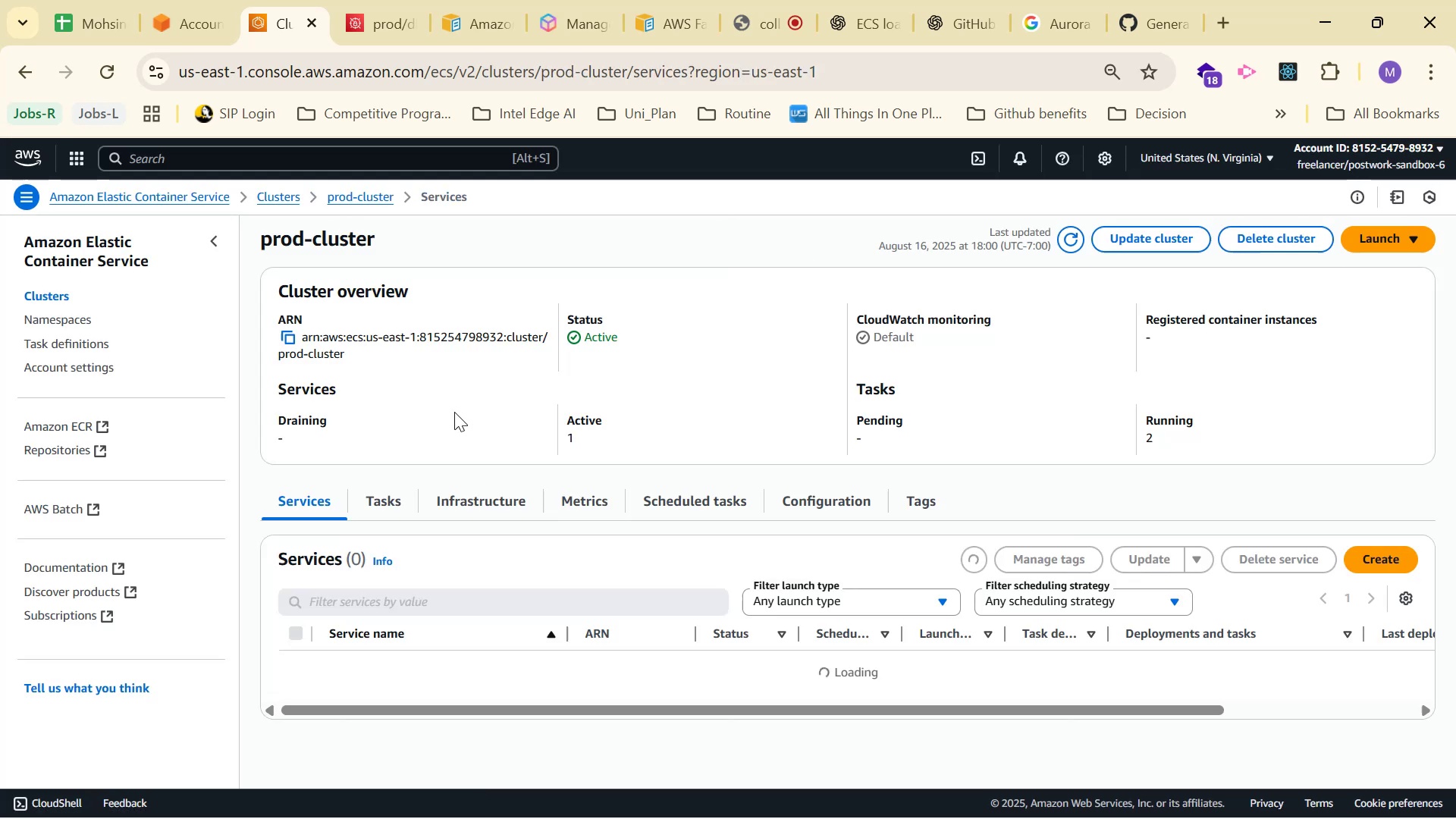 
scroll: coordinate [850, 600], scroll_direction: down, amount: 1.0
 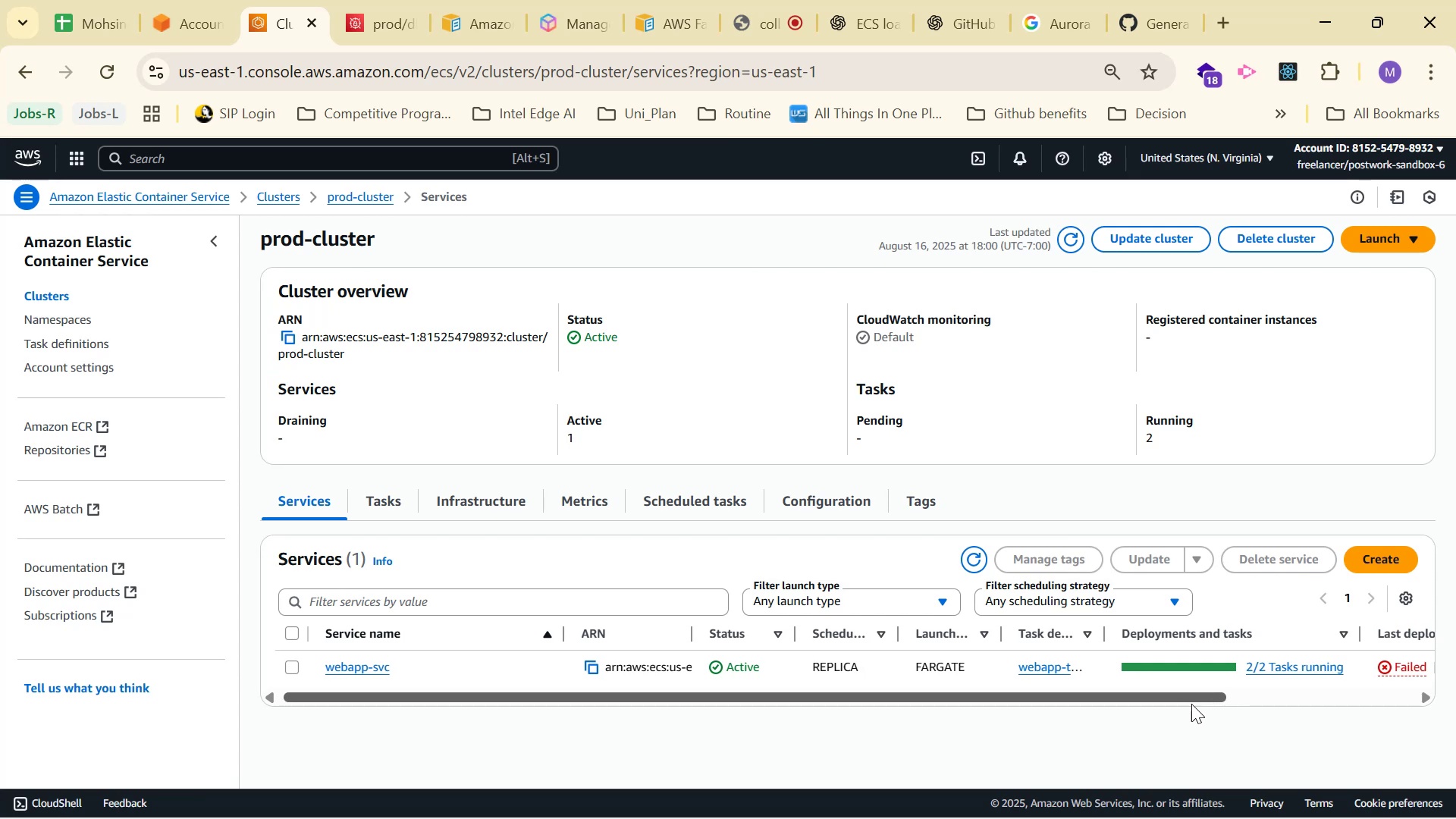 
left_click([1227, 664])
 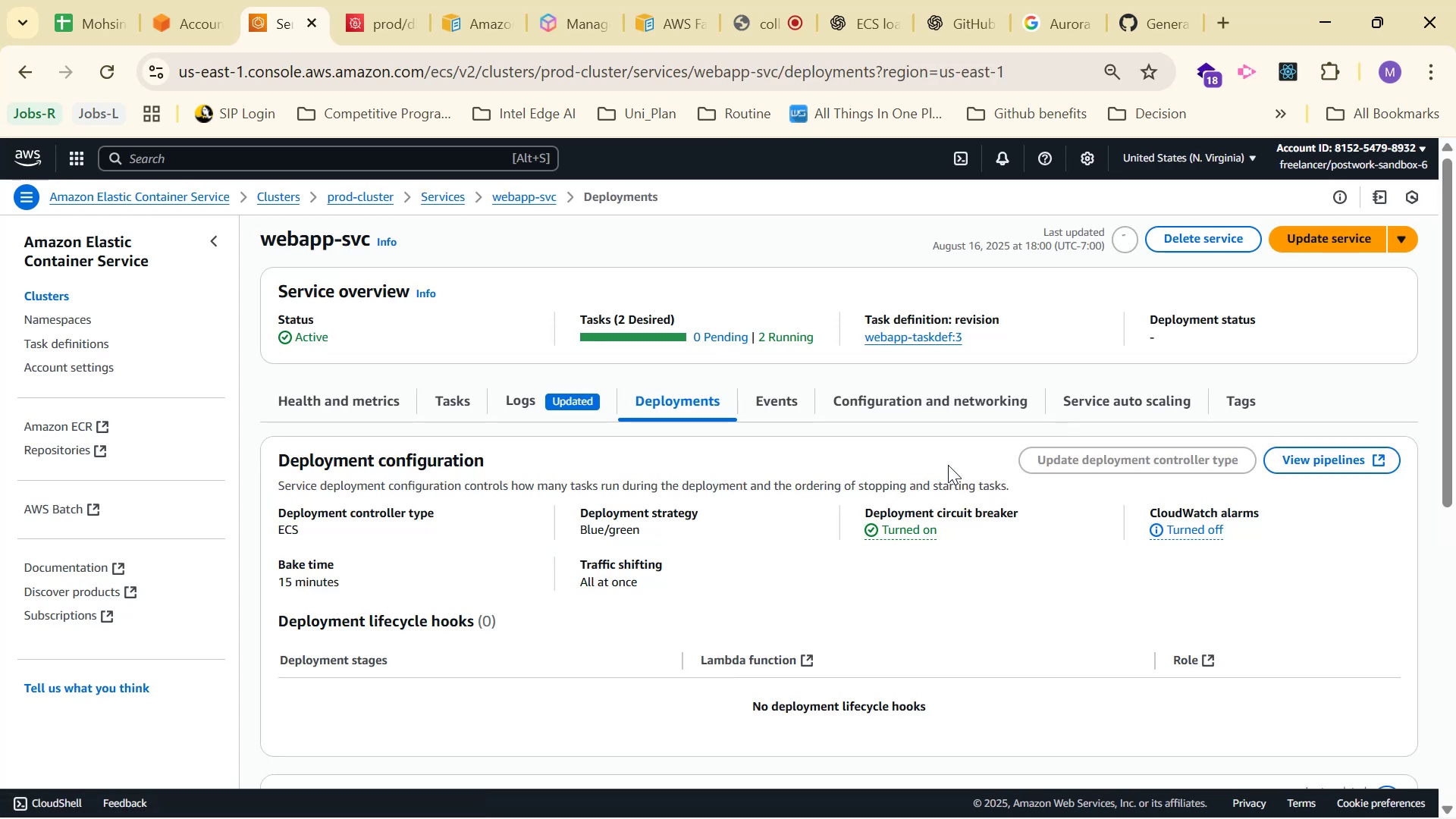 
scroll: coordinate [979, 670], scroll_direction: down, amount: 5.0
 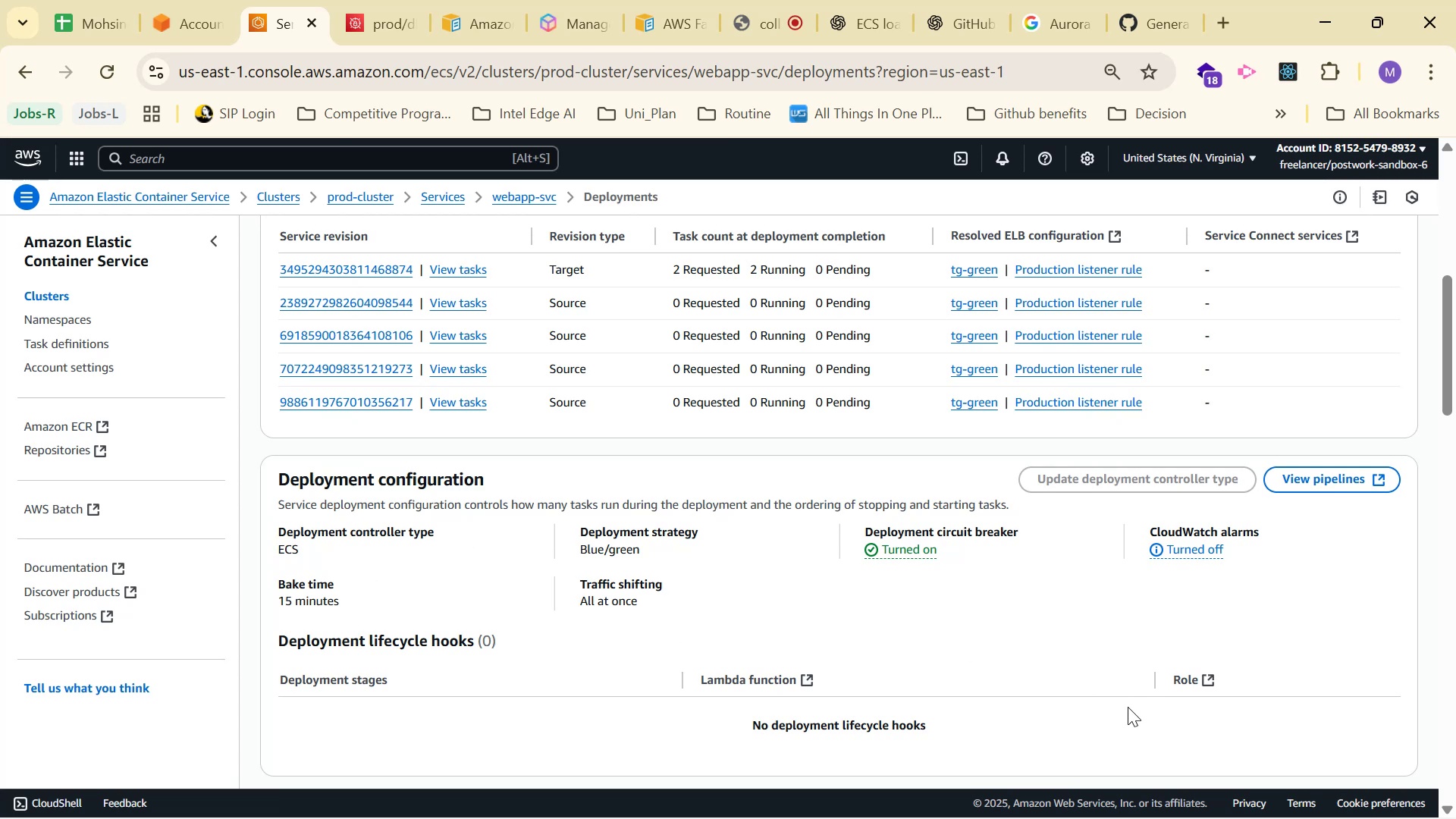 
scroll: coordinate [1037, 651], scroll_direction: up, amount: 4.0
 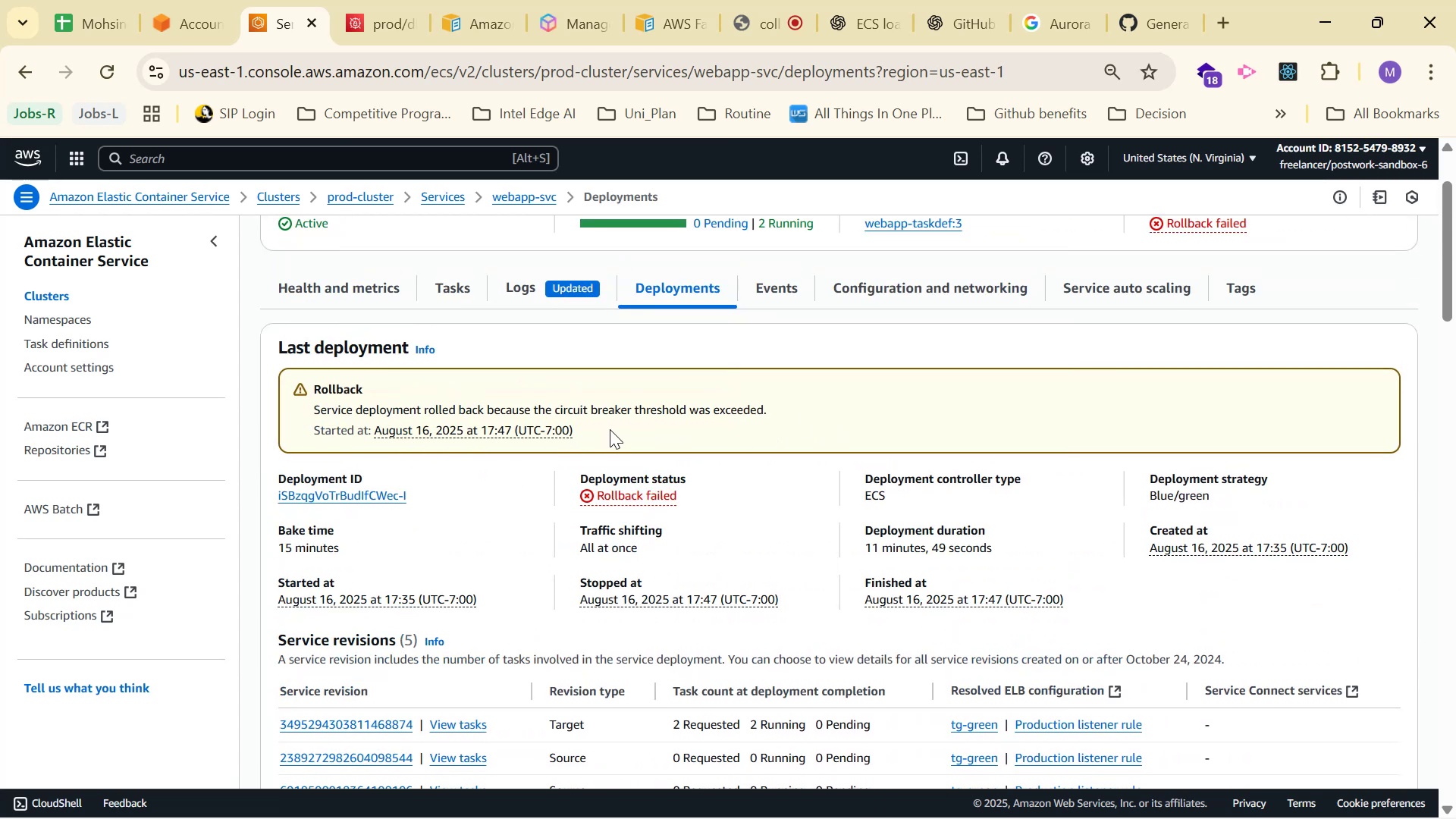 
left_click([507, 289])
 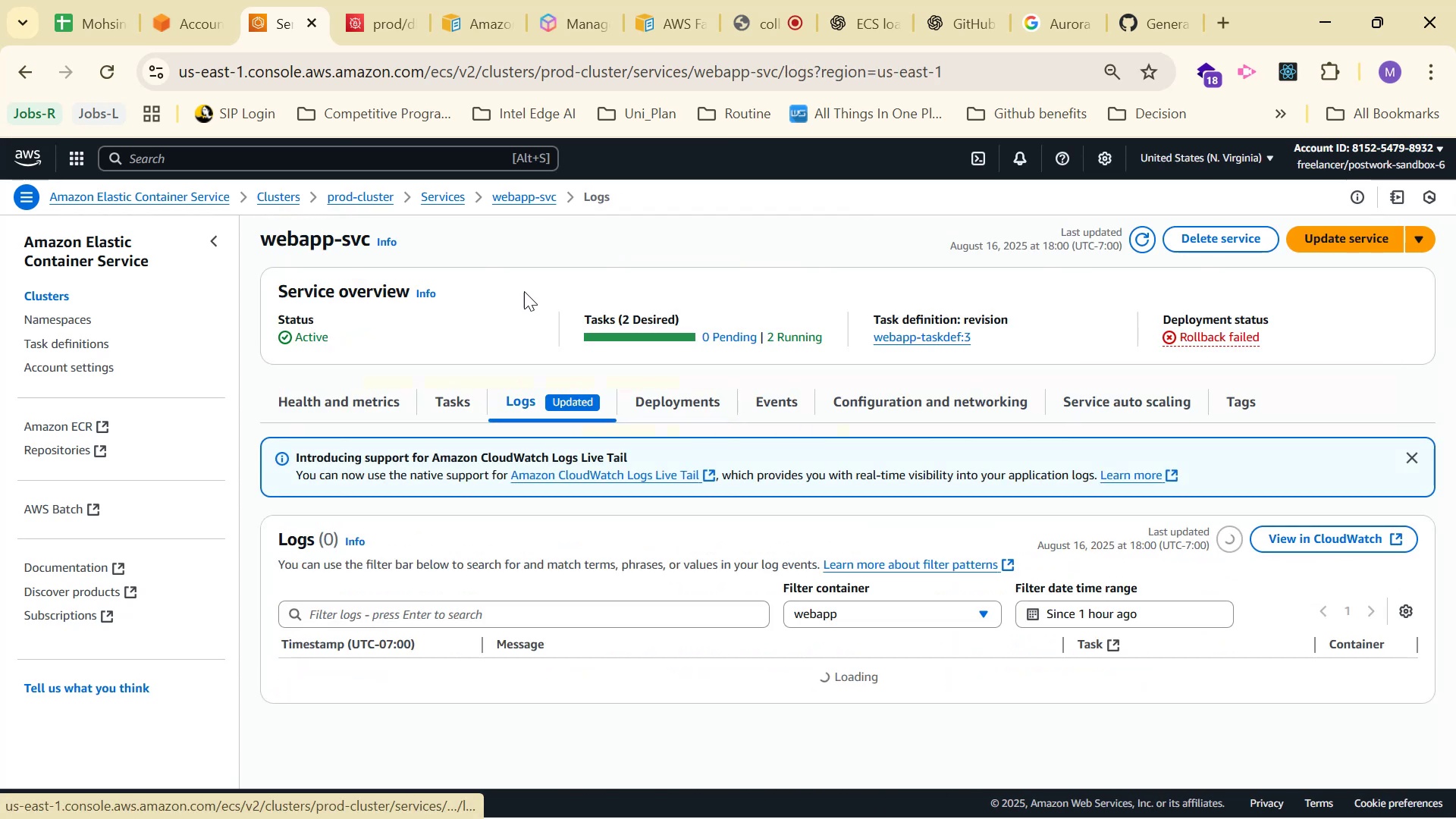 
scroll: coordinate [792, 606], scroll_direction: down, amount: 8.0
 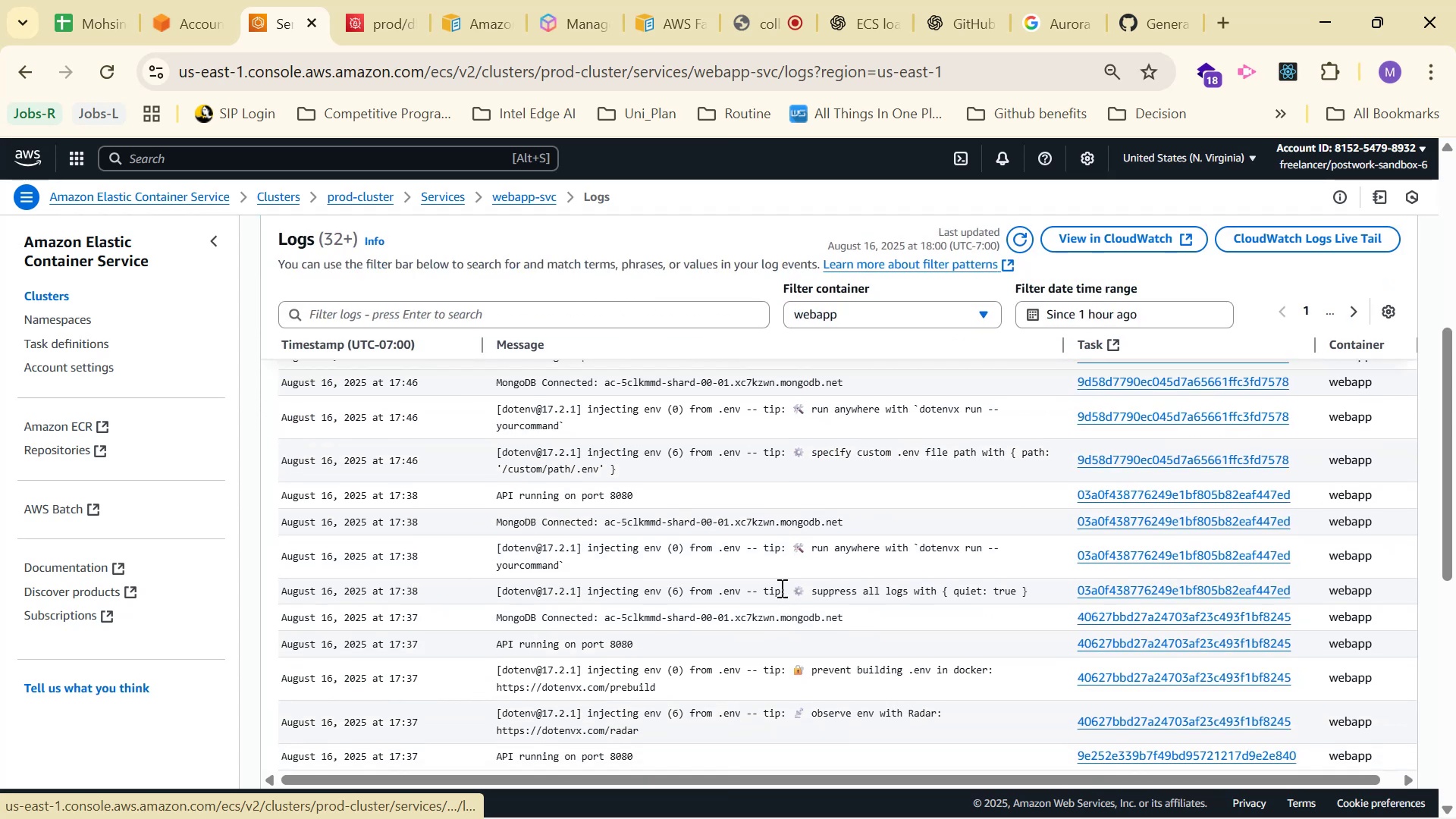 
scroll: coordinate [650, 502], scroll_direction: up, amount: 2.0
 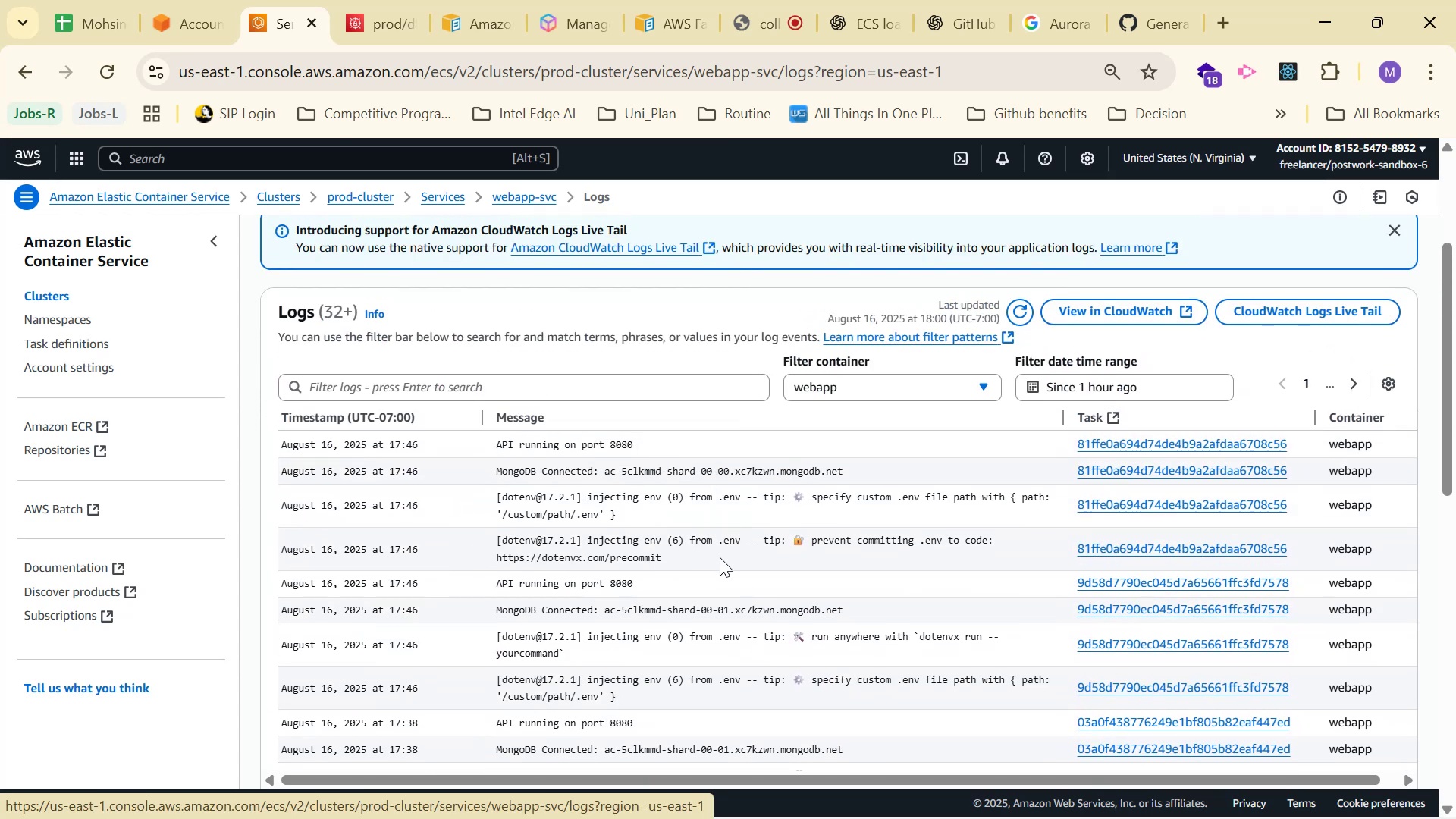 
scroll: coordinate [800, 547], scroll_direction: down, amount: 16.0
 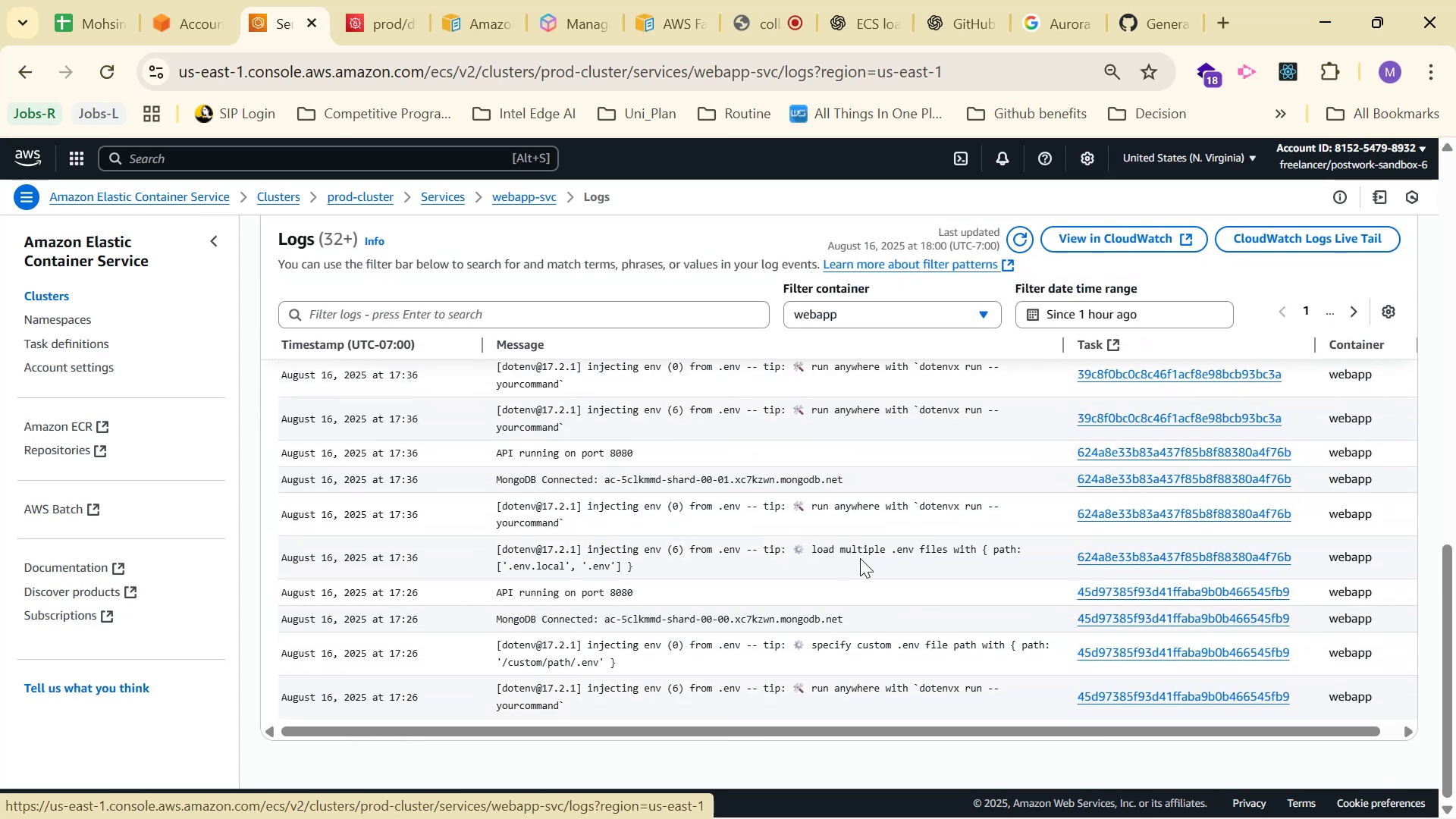 
scroll: coordinate [855, 555], scroll_direction: up, amount: 10.0
 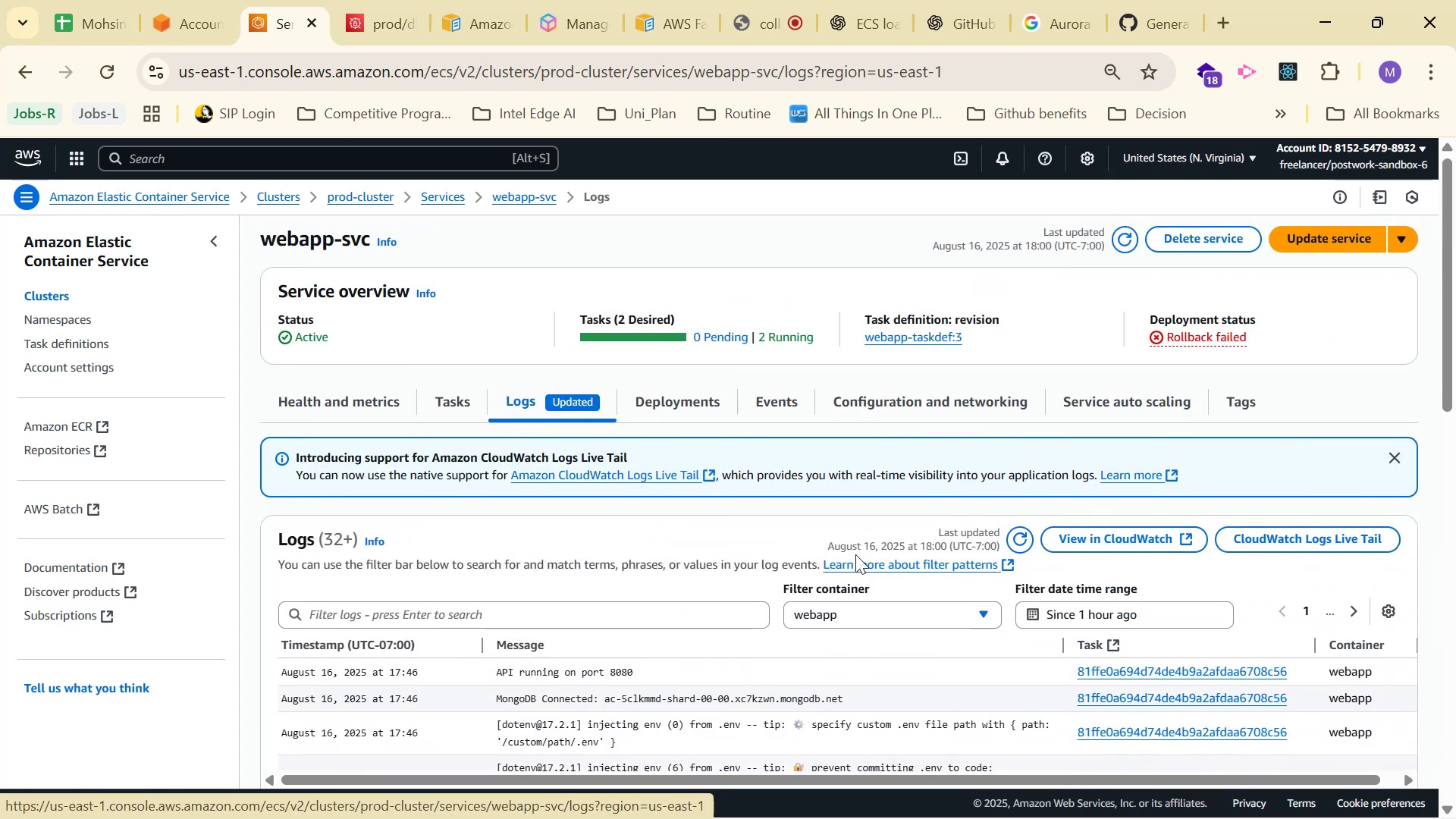 
scroll: coordinate [855, 554], scroll_direction: down, amount: 1.0
 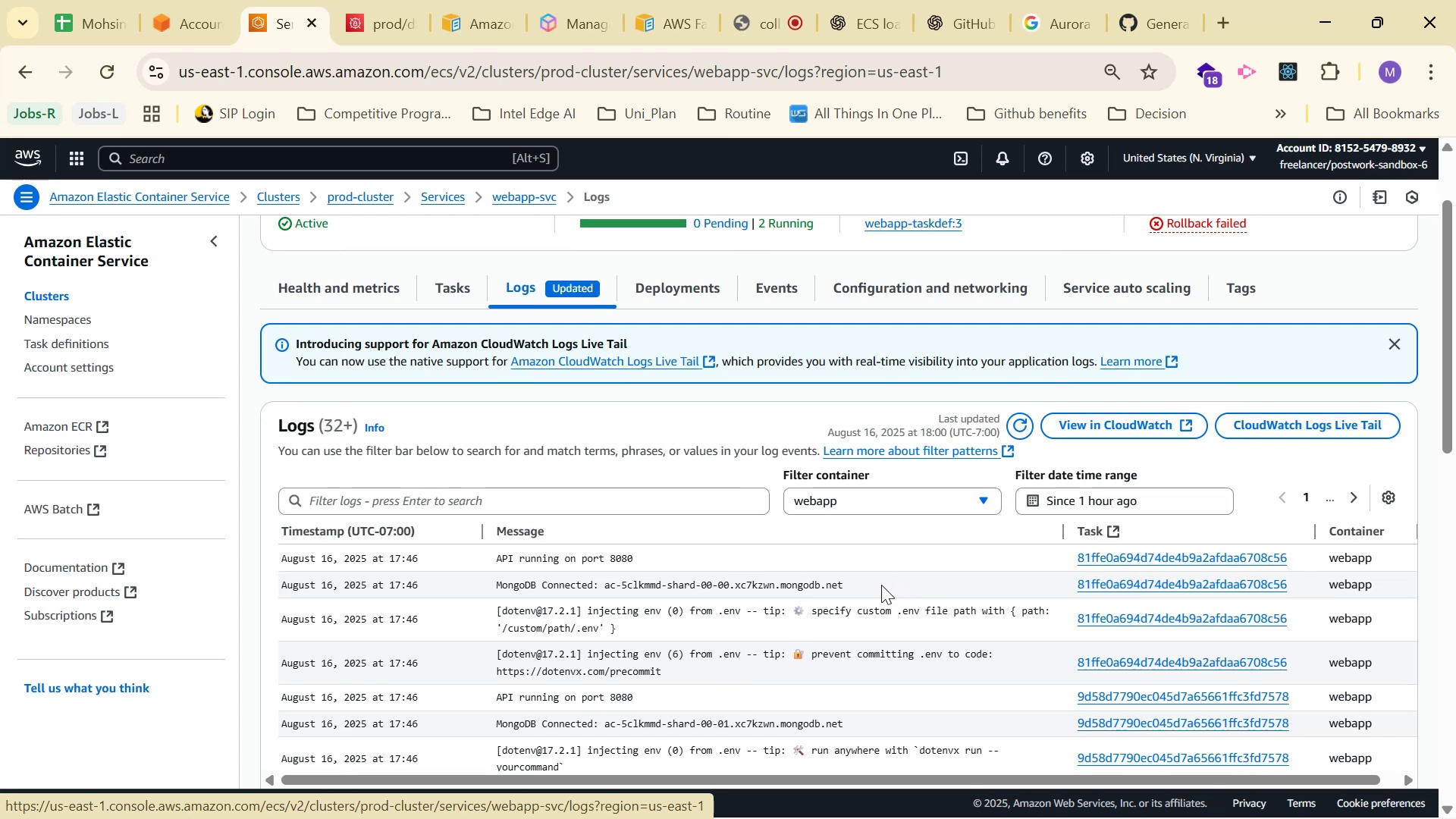 
wait(5.73)
 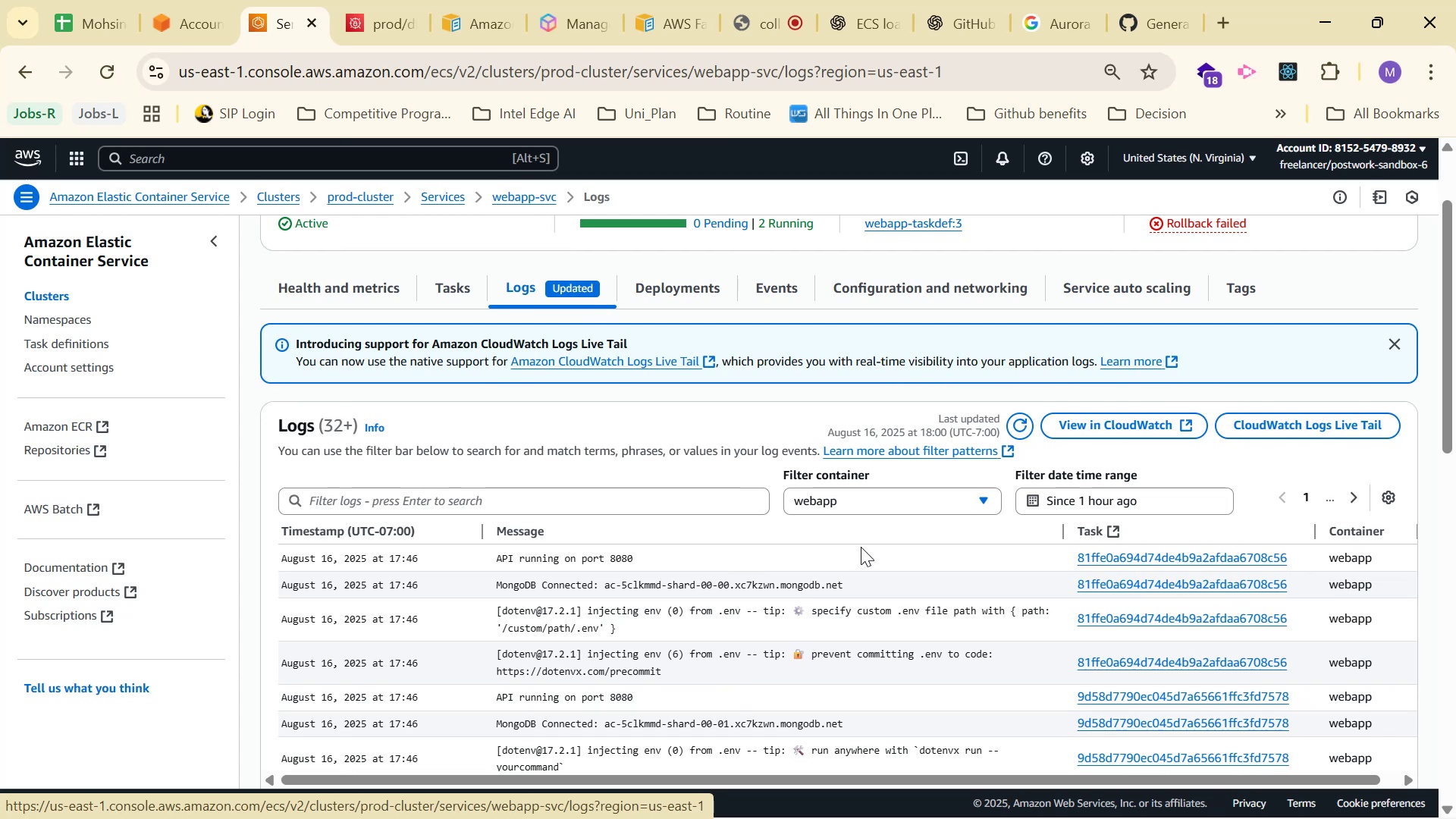 
left_click([515, 557])
 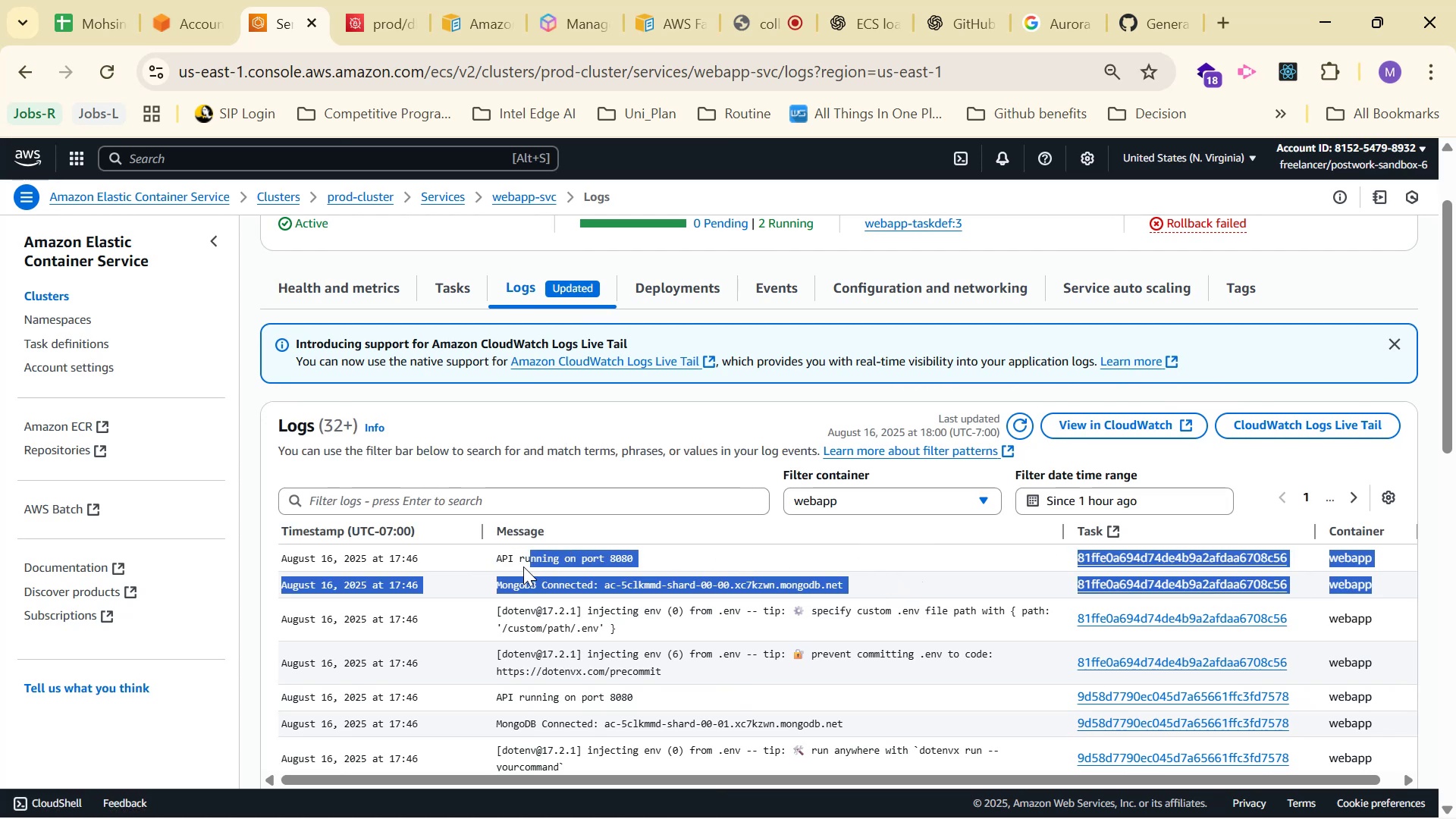 
wait(6.2)
 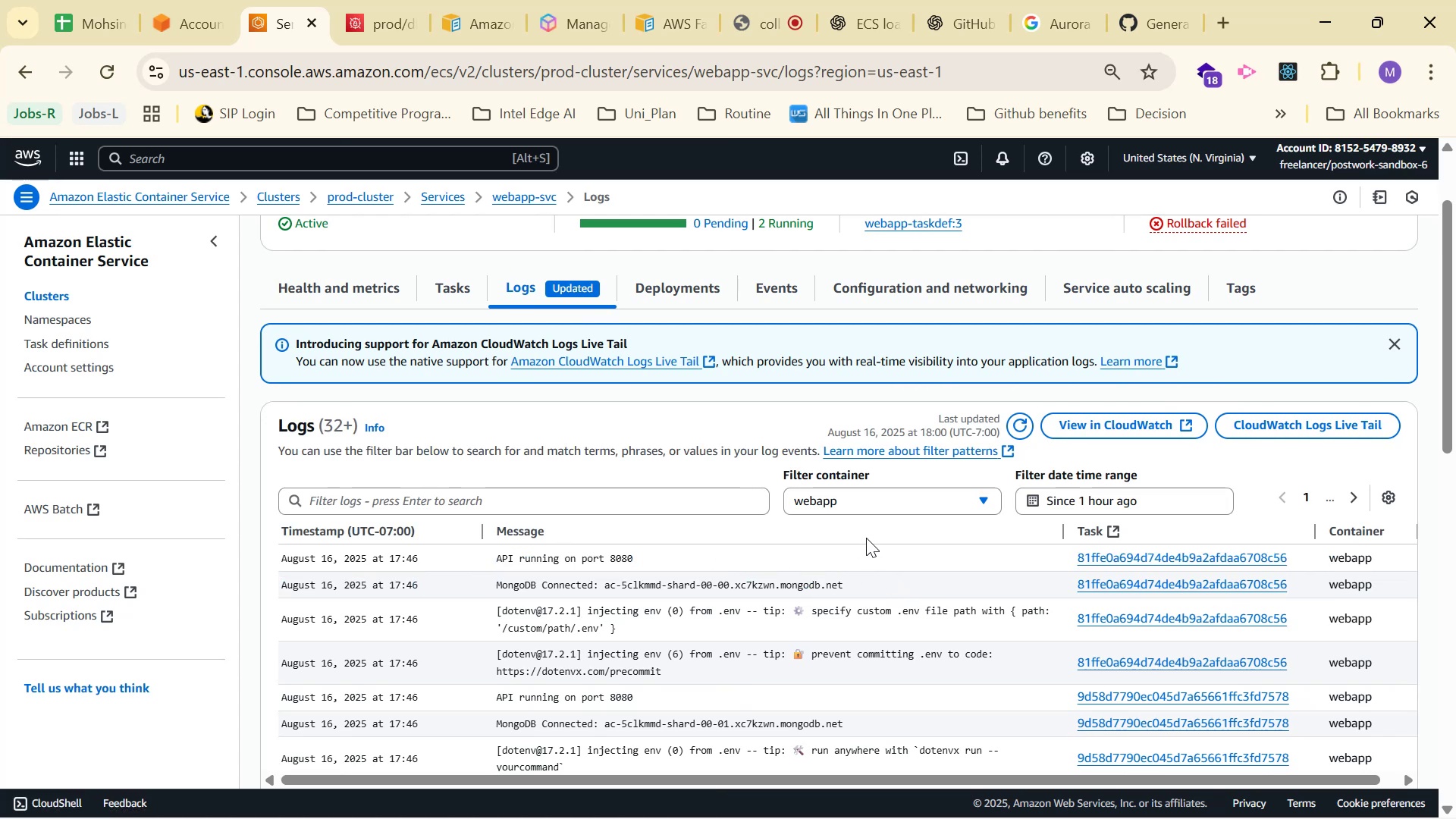 
left_click([255, 539])
 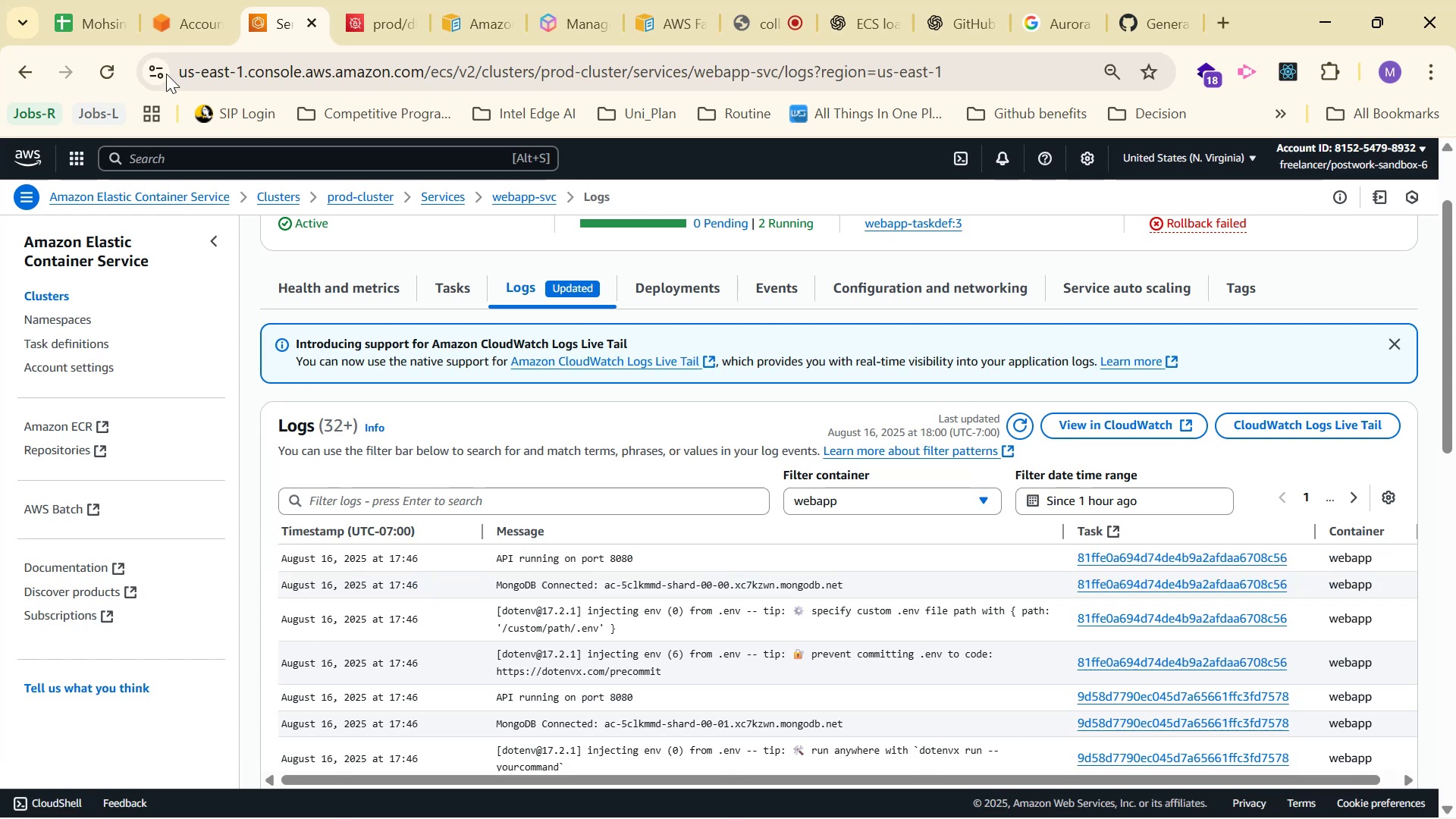 
scroll: coordinate [786, 490], scroll_direction: up, amount: 2.0
 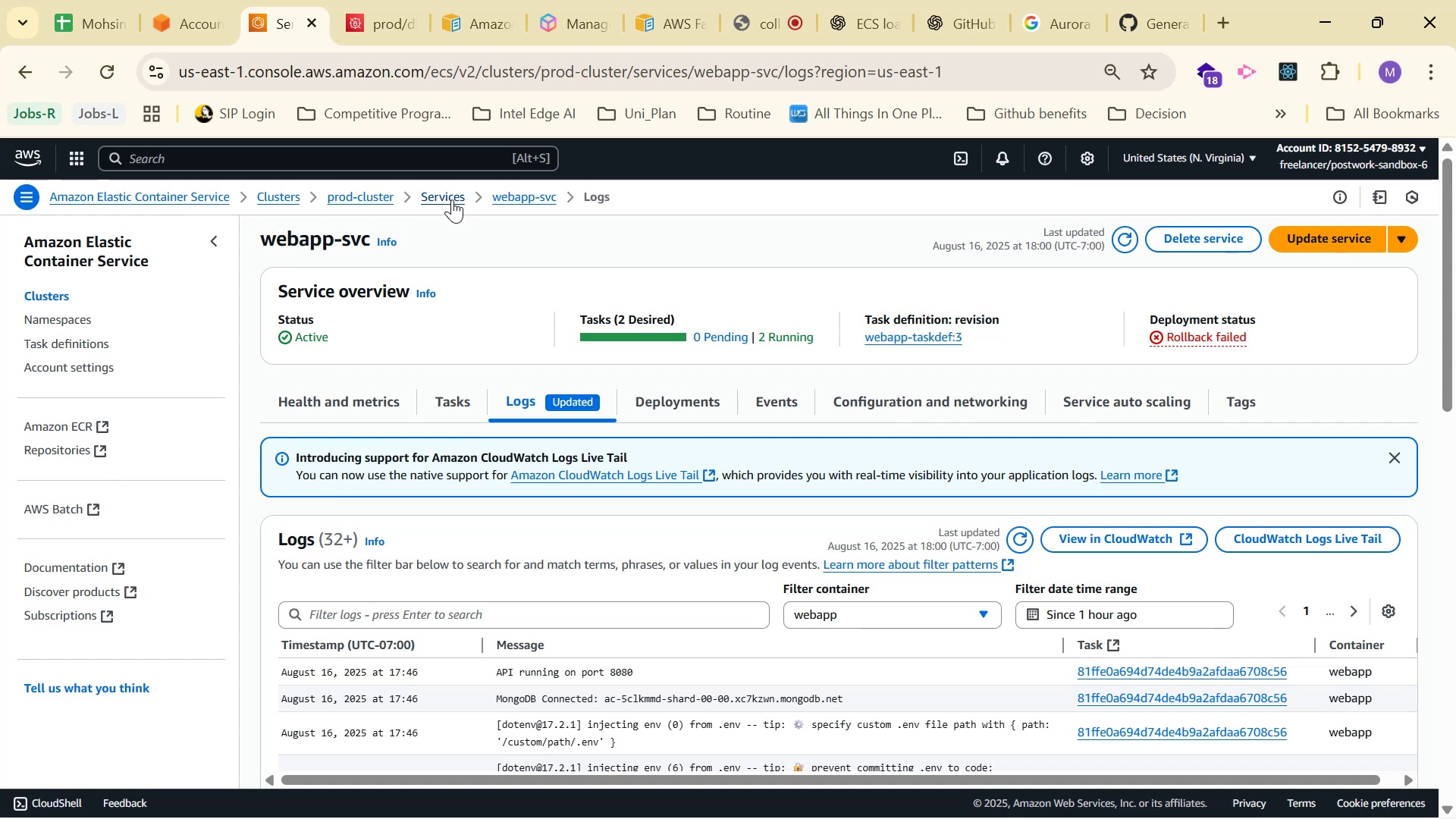 
scroll: coordinate [1104, 570], scroll_direction: down, amount: 4.0
 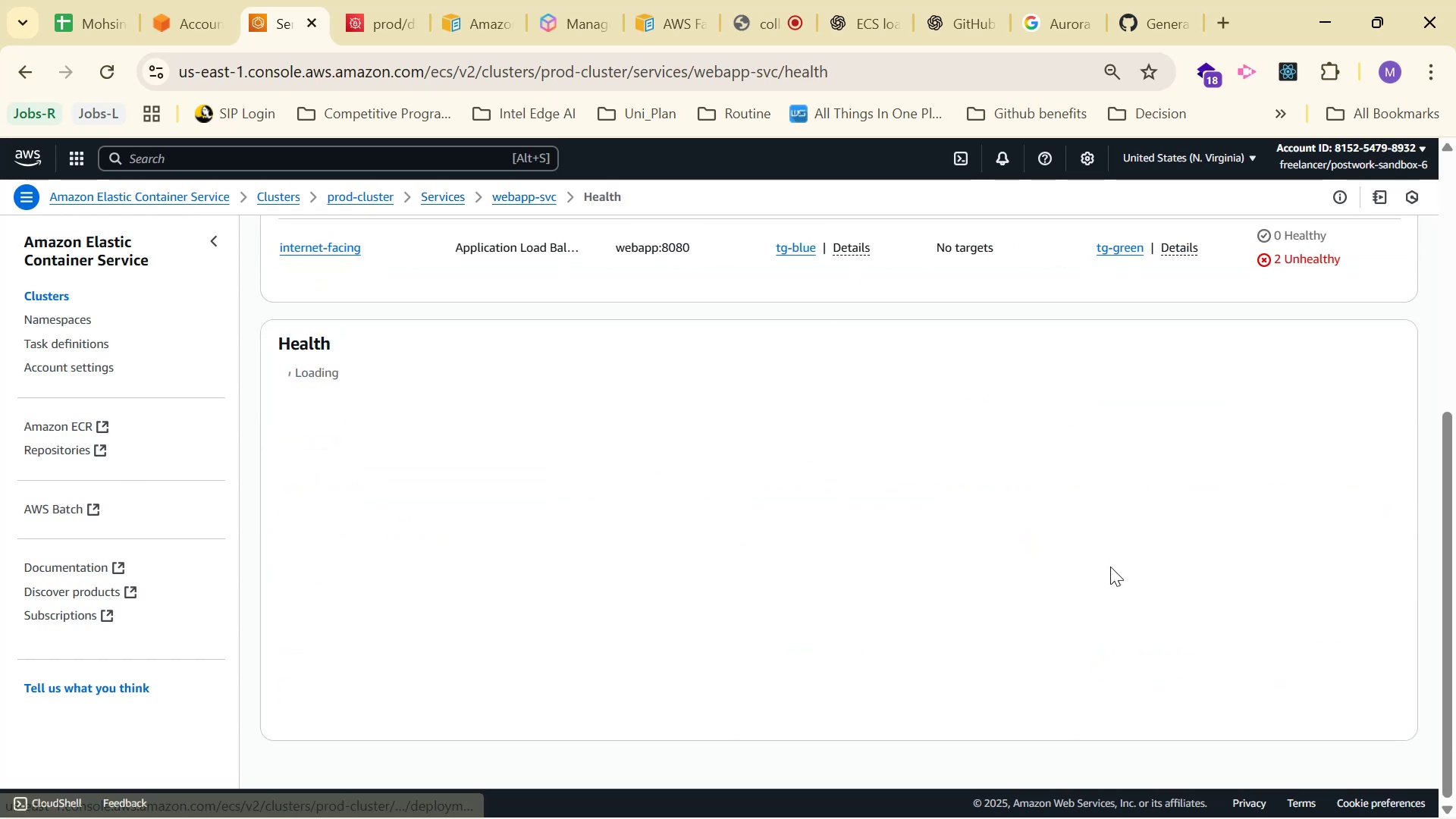 
scroll: coordinate [832, 522], scroll_direction: up, amount: 5.0
 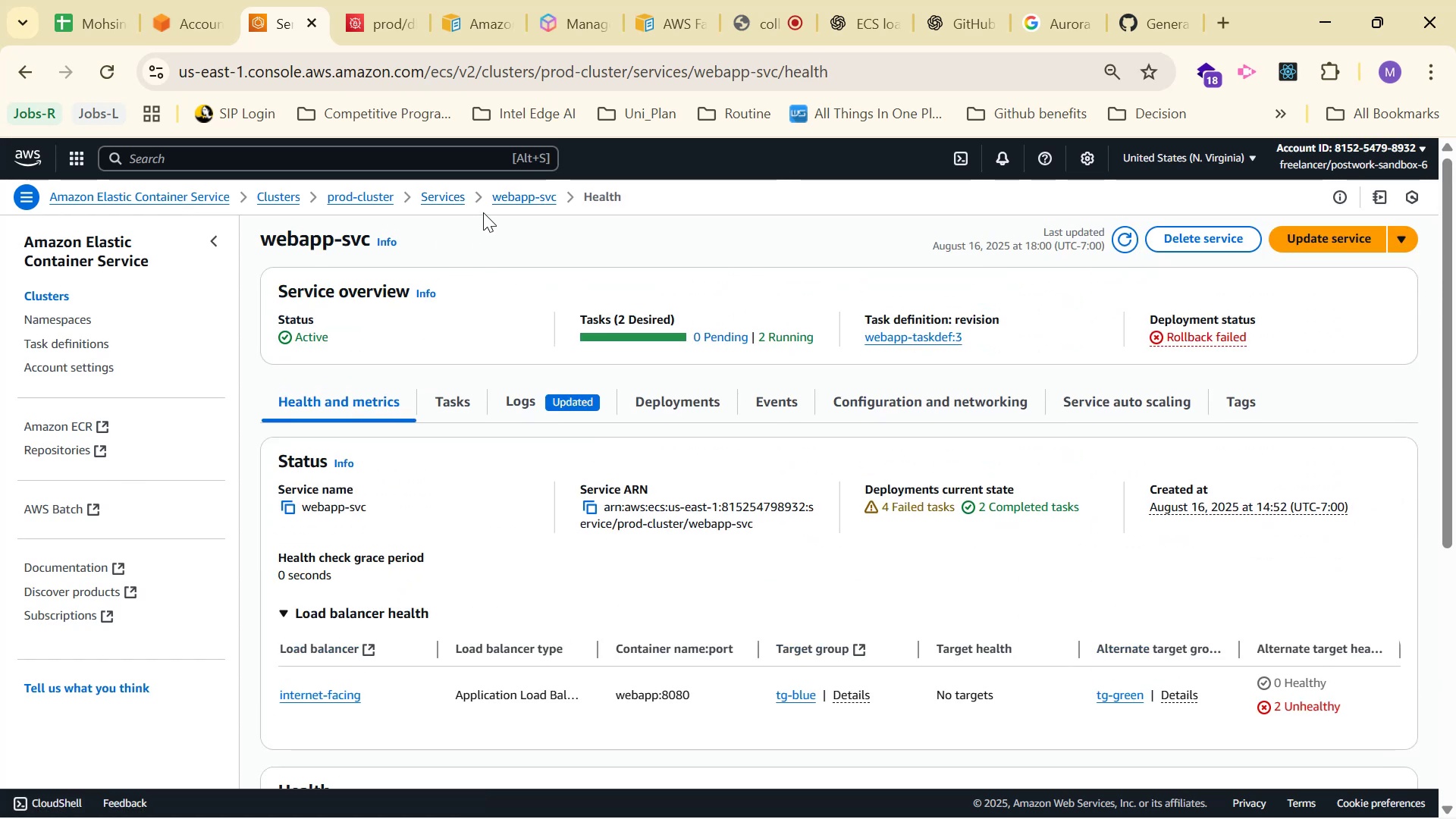 
left_click([441, 196])
 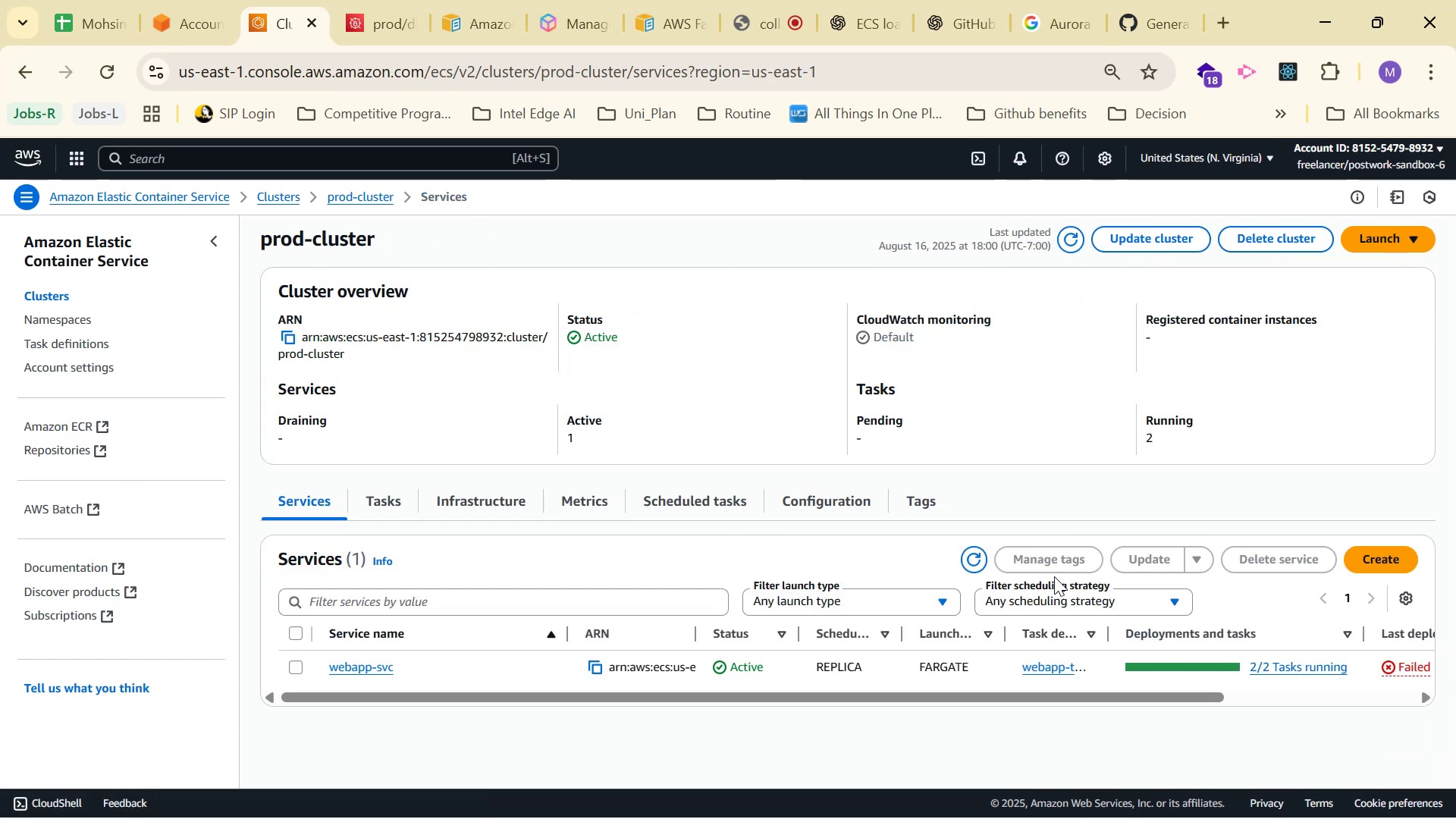 
left_click([296, 668])
 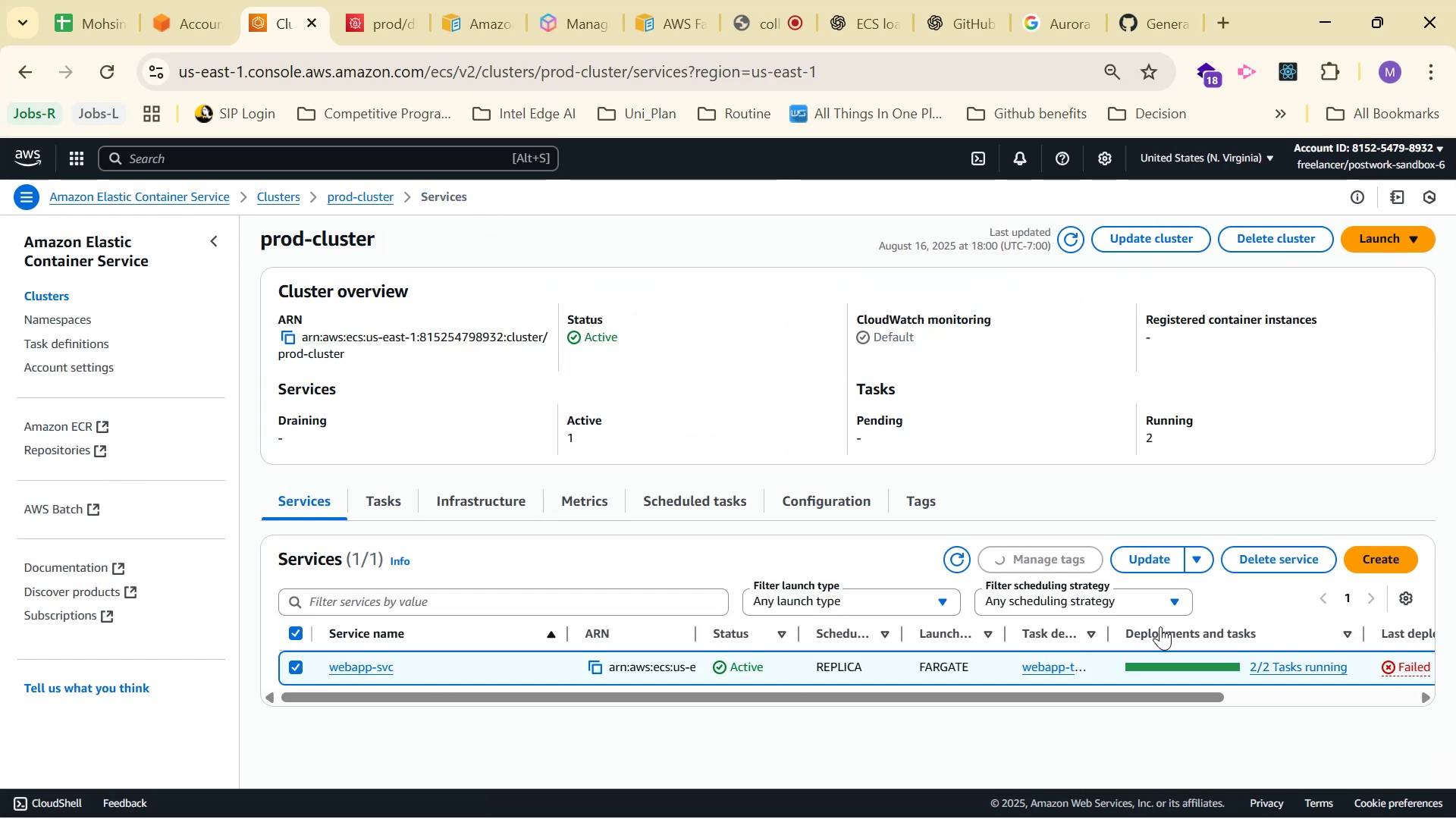 
mouse_move([1203, 579])
 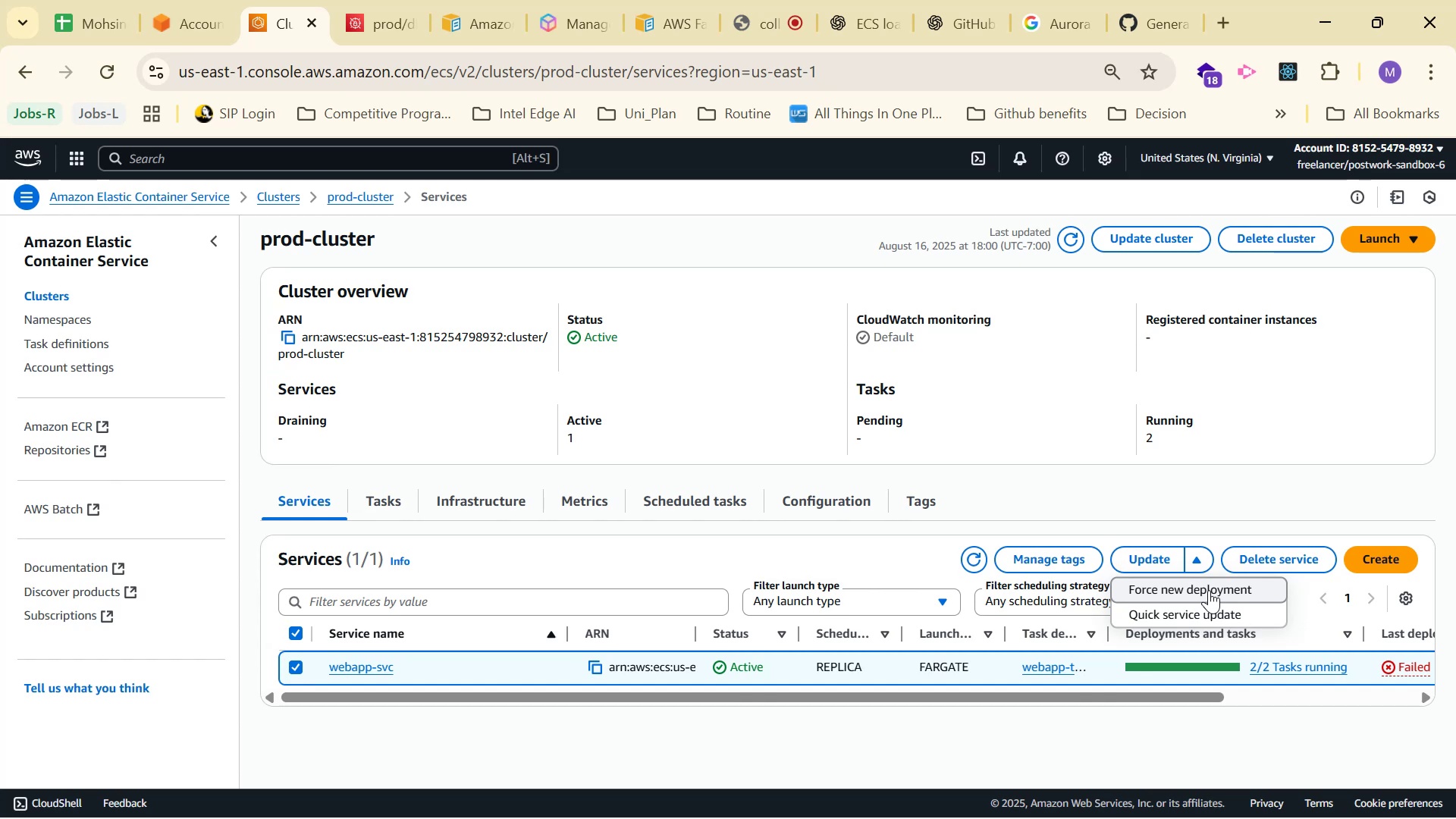 
left_click([1209, 590])
 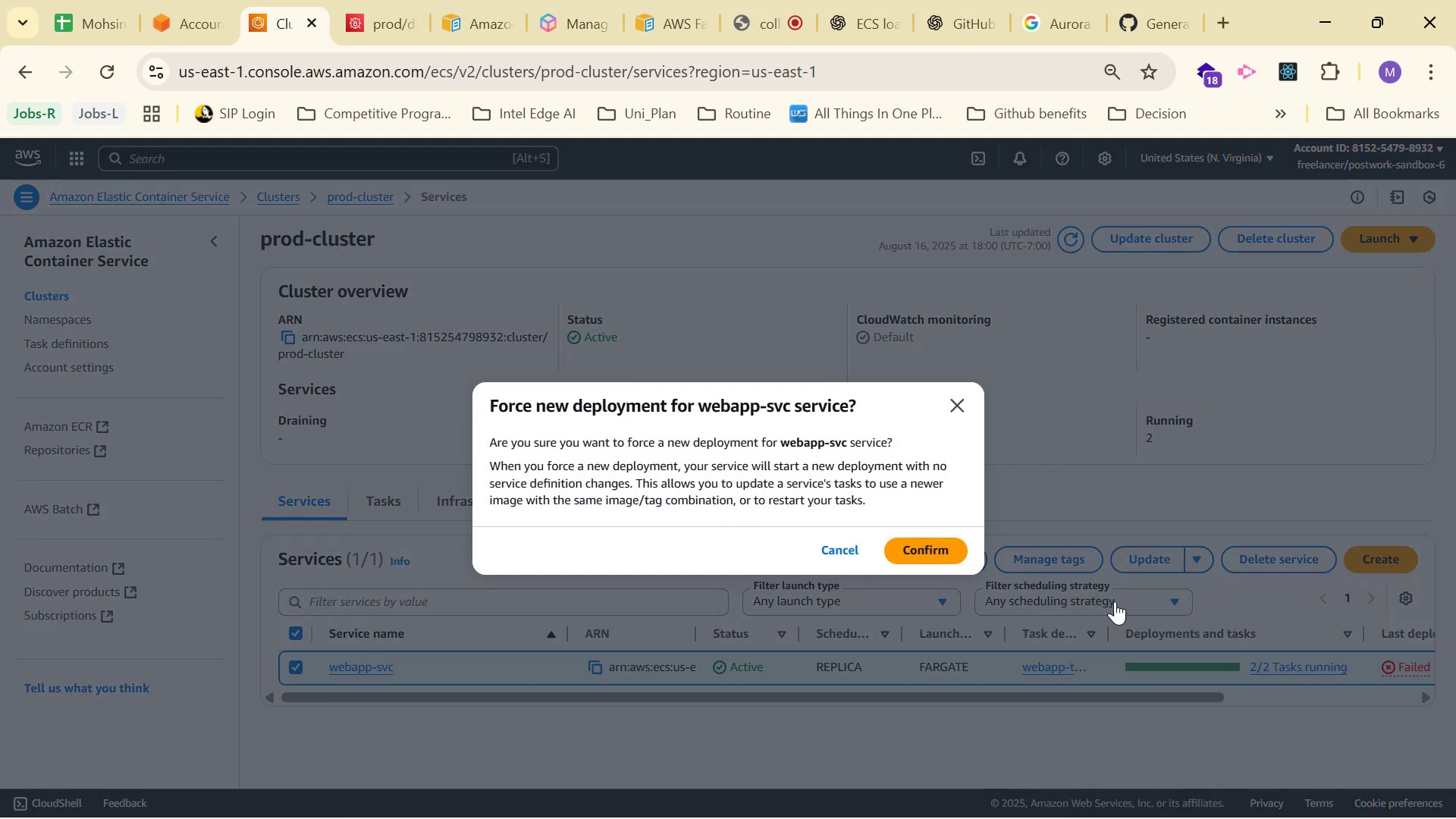 
key(W)
 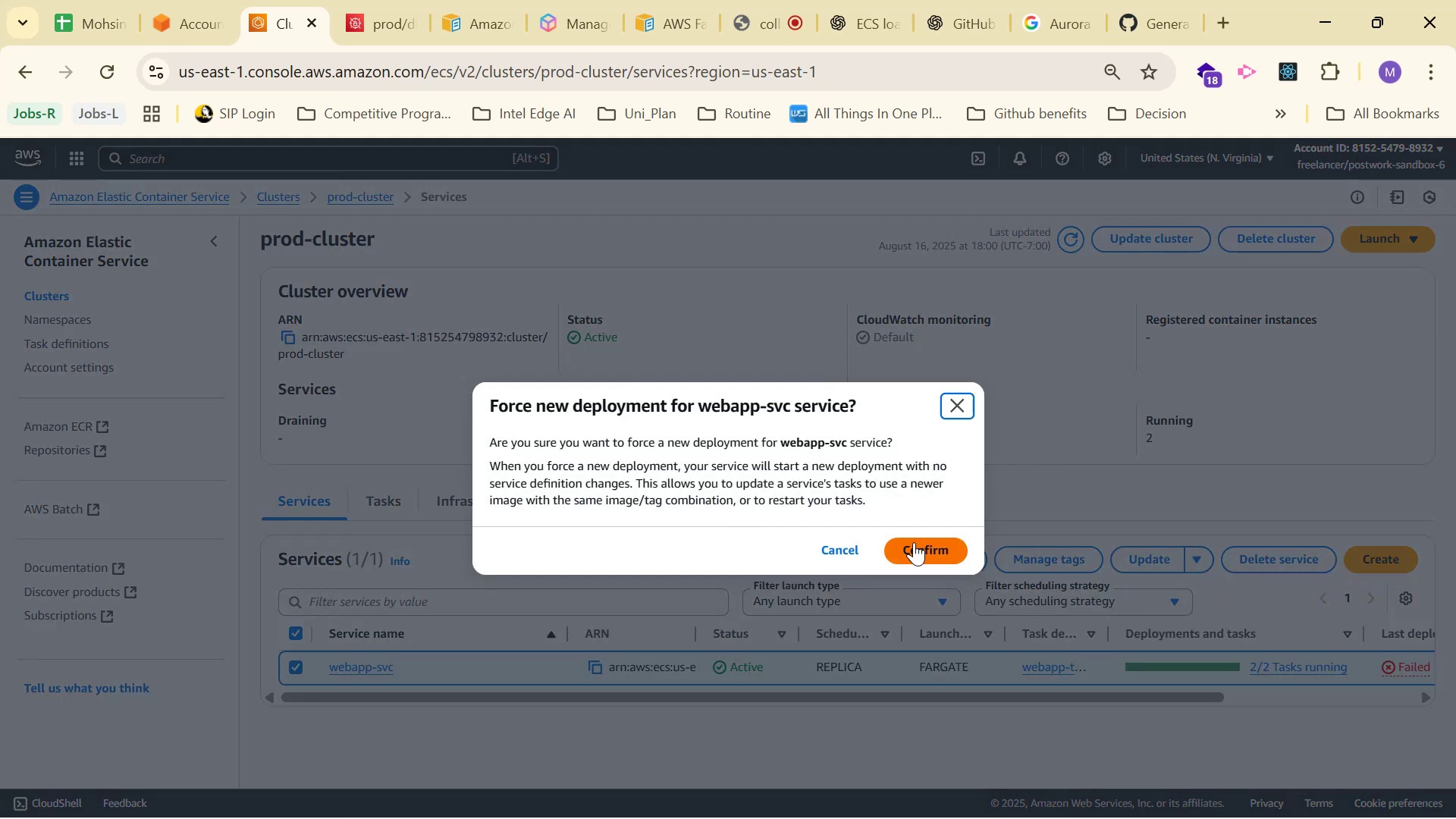 
left_click([914, 543])
 